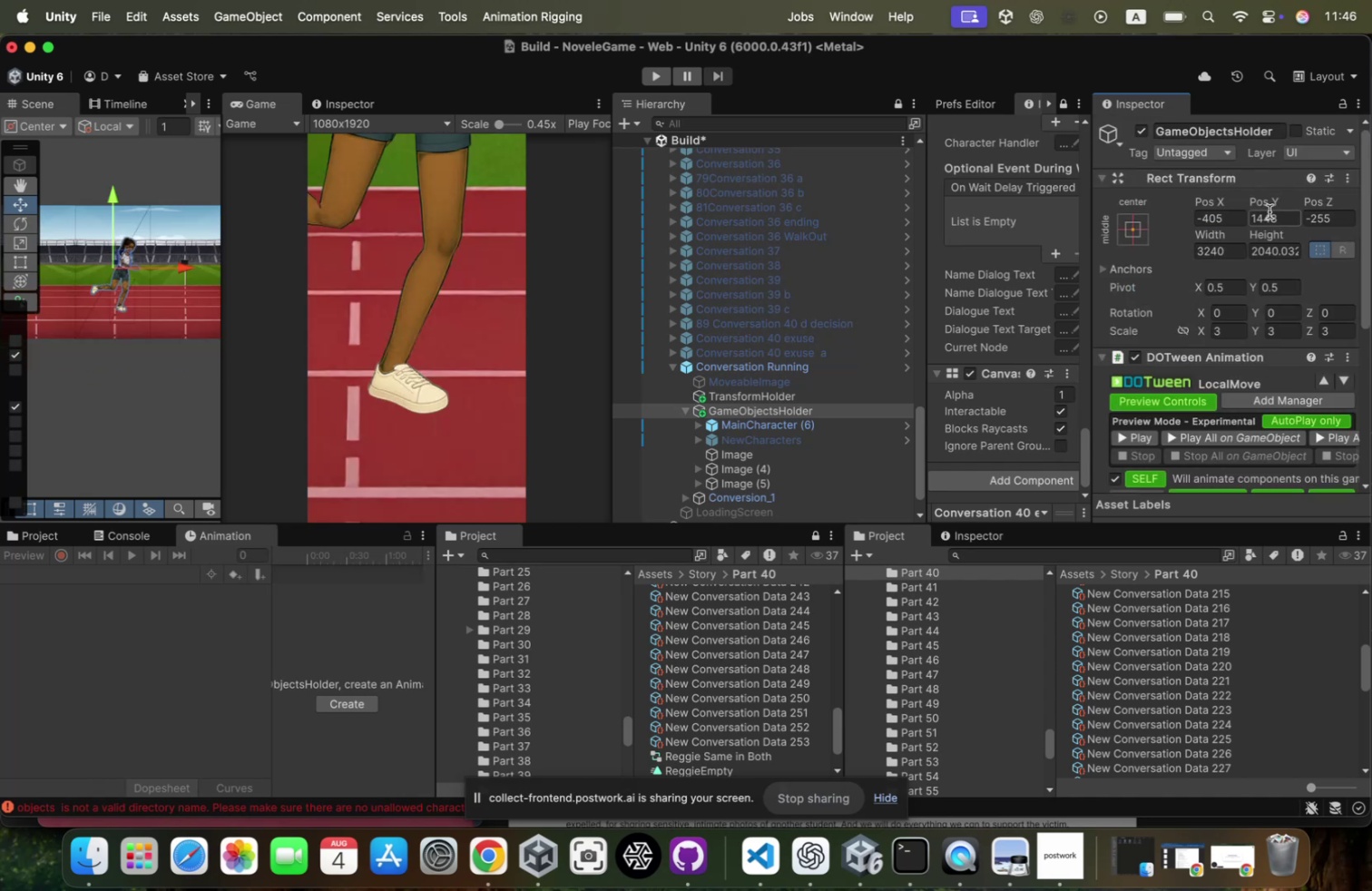 
key(Meta+CommandLeft)
 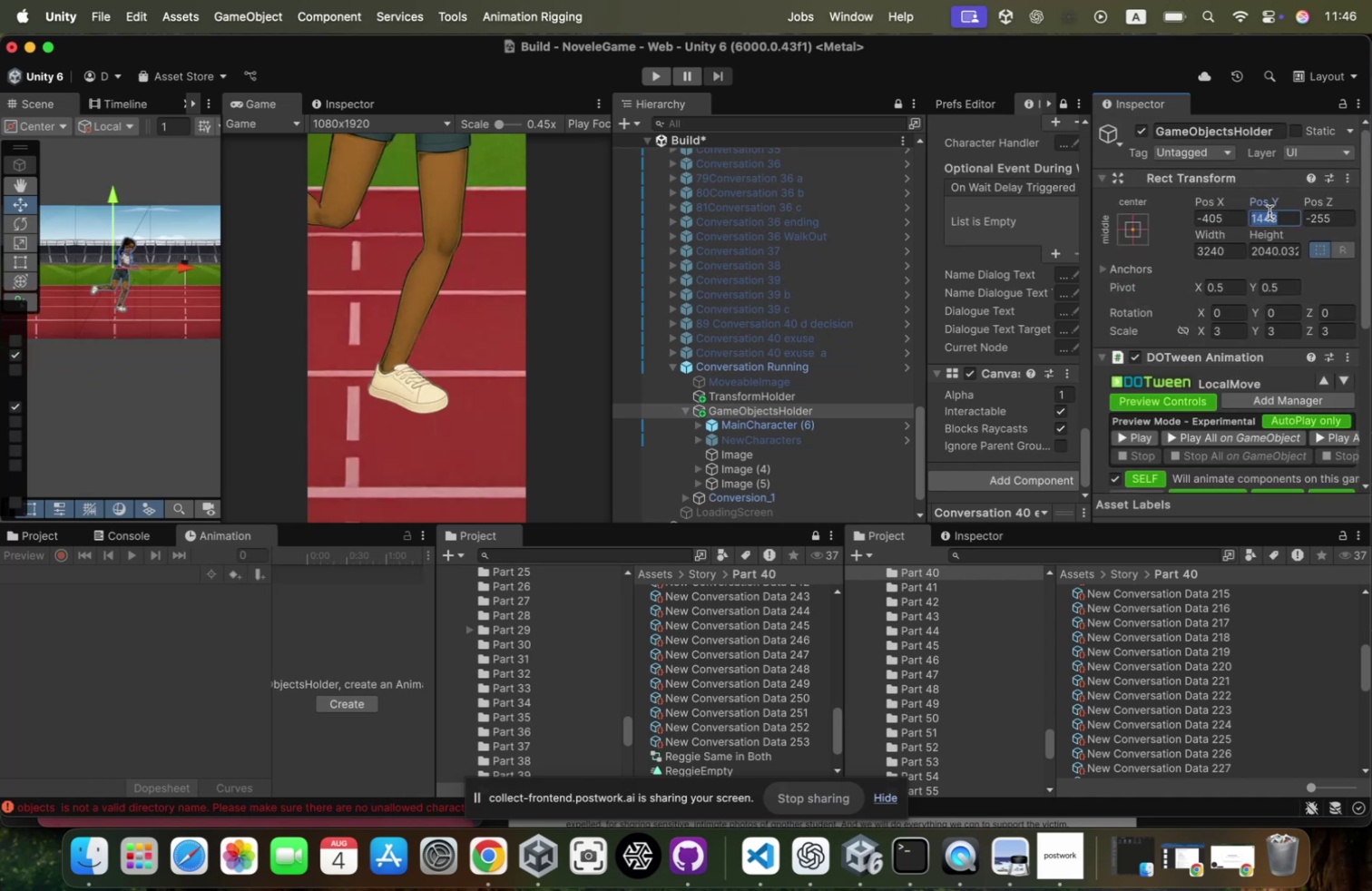 
key(Meta+V)
 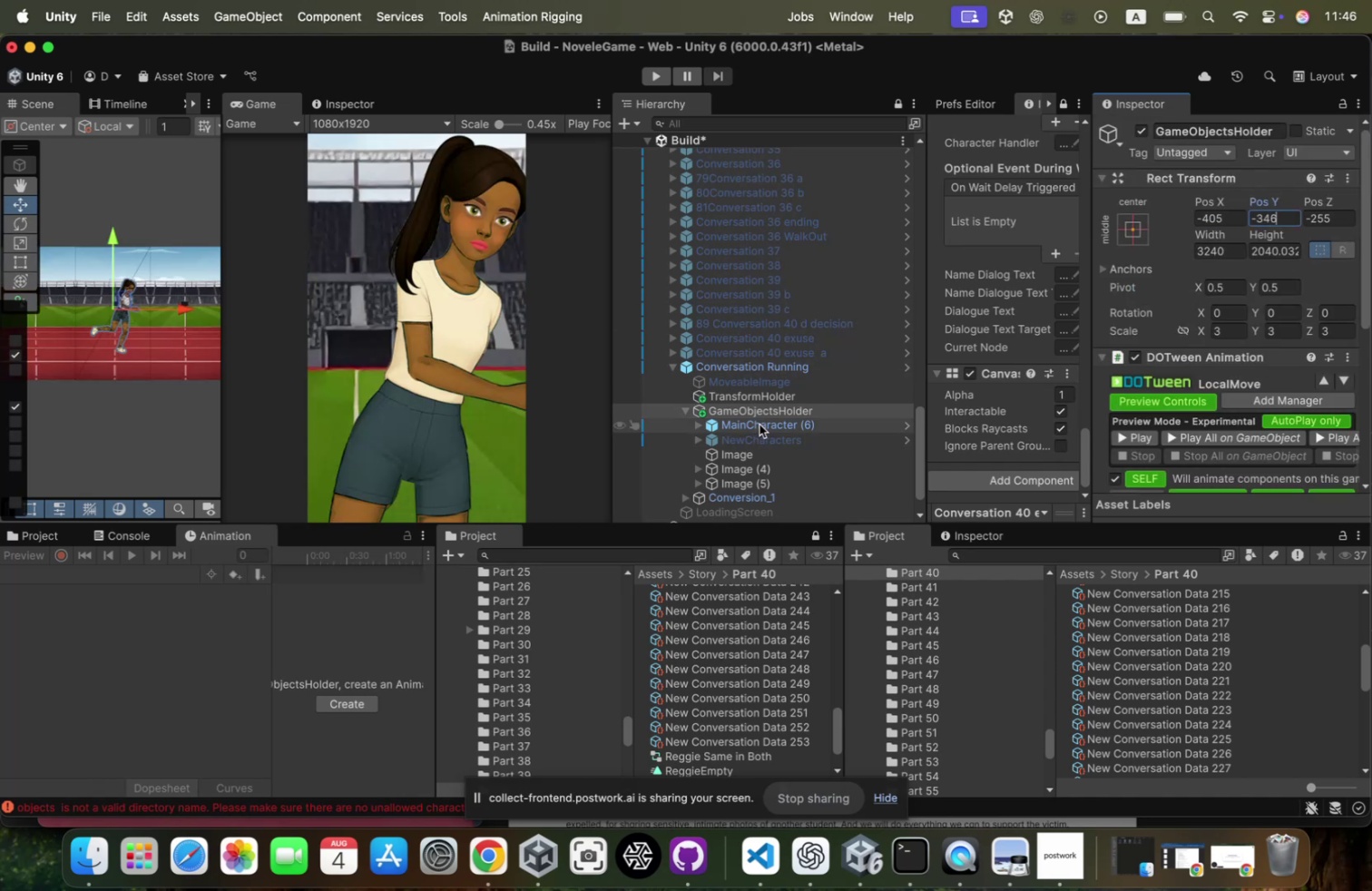 
left_click([804, 367])
 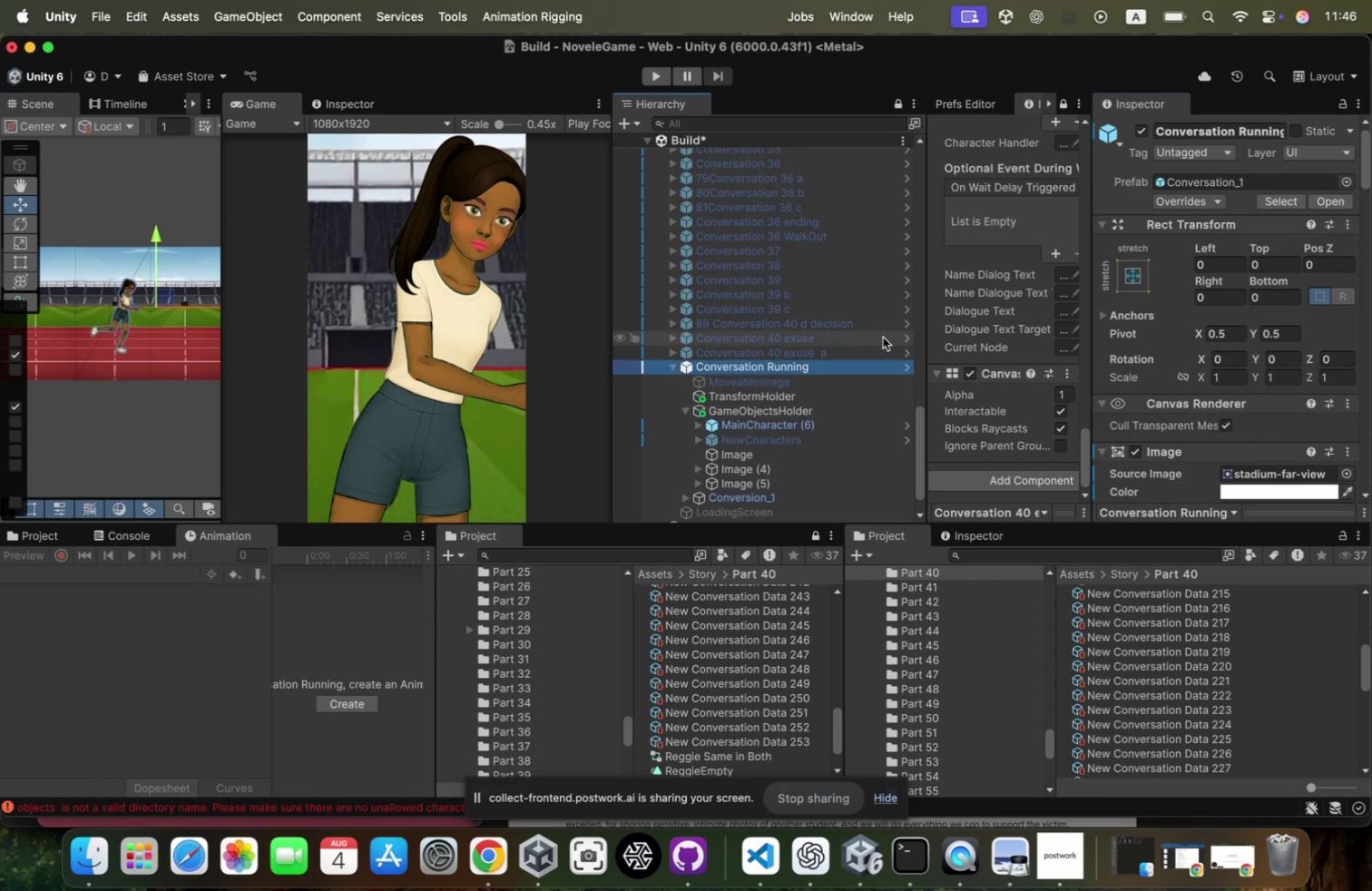 
wait(5.79)
 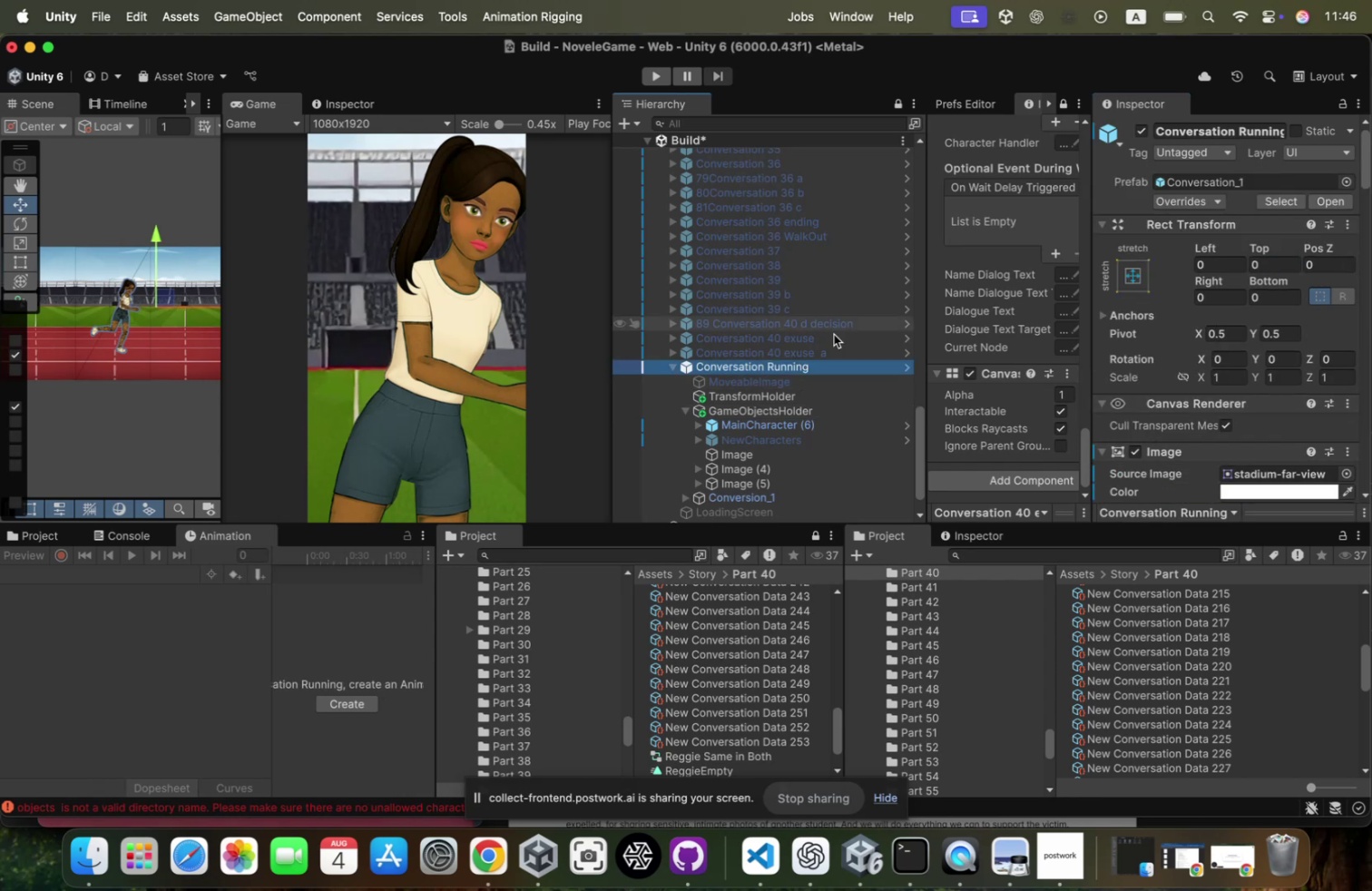 
scroll: coordinate [1225, 307], scroll_direction: down, amount: 56.0
 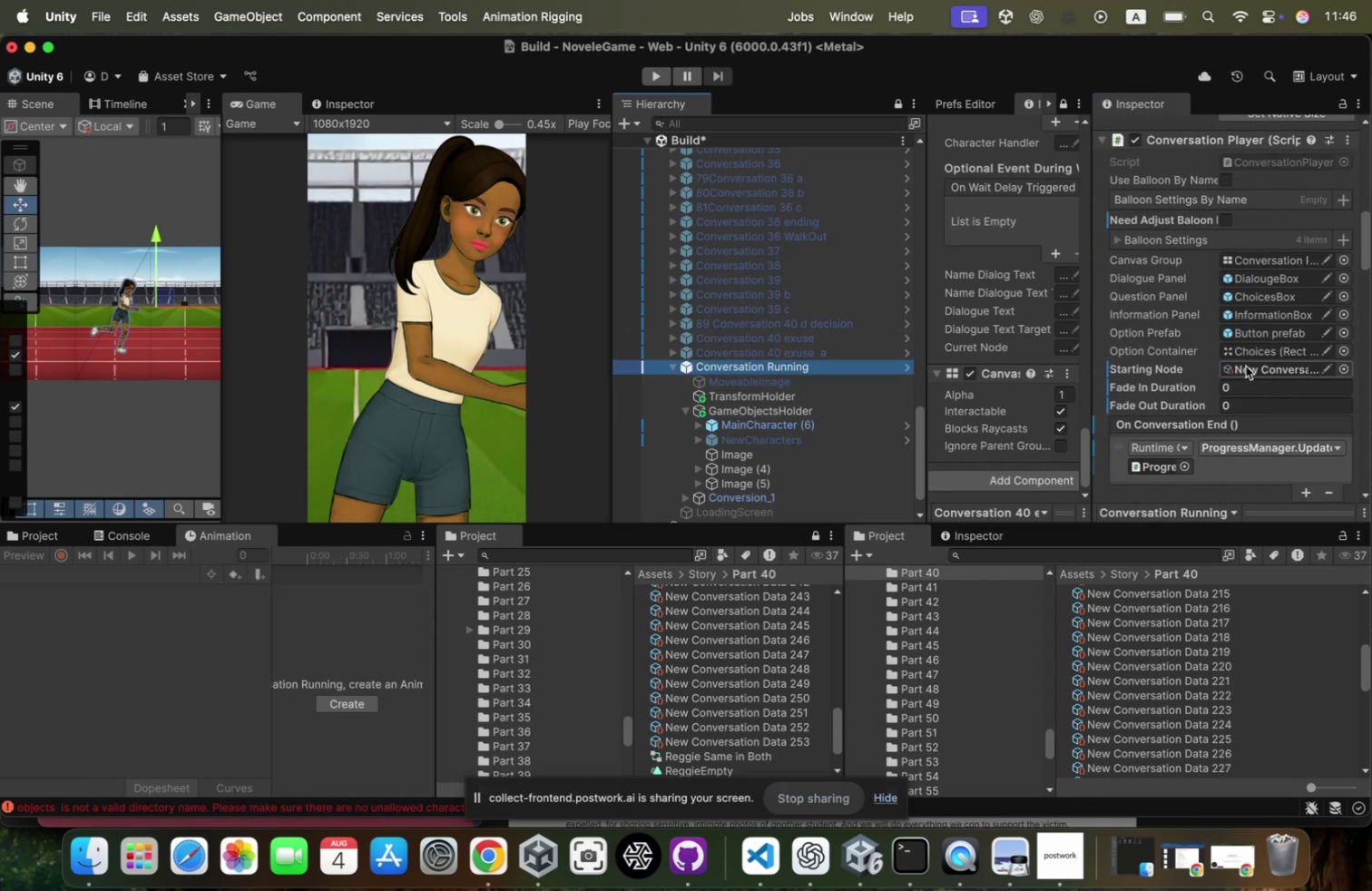 
left_click([1246, 366])
 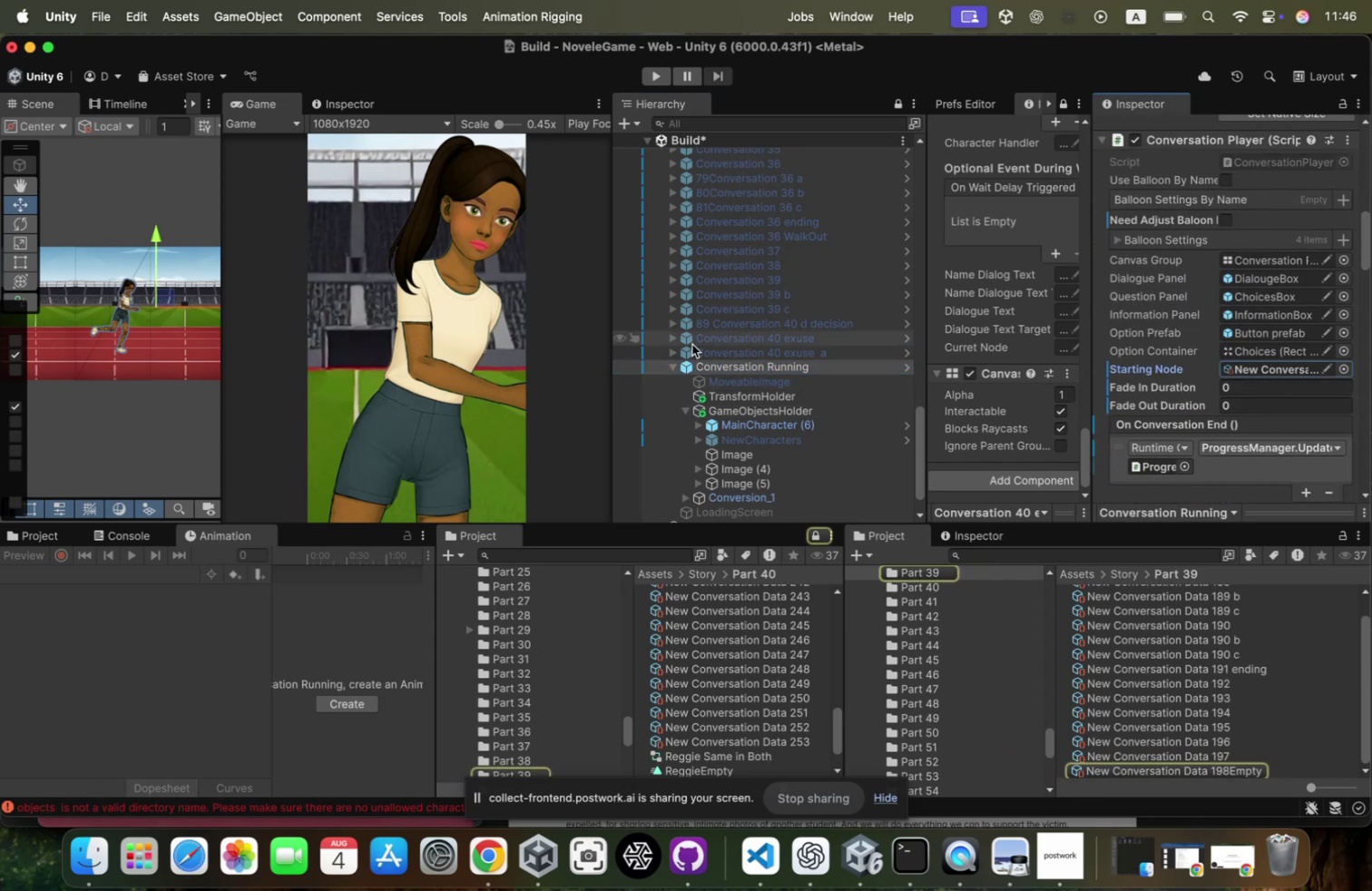 
left_click([702, 348])
 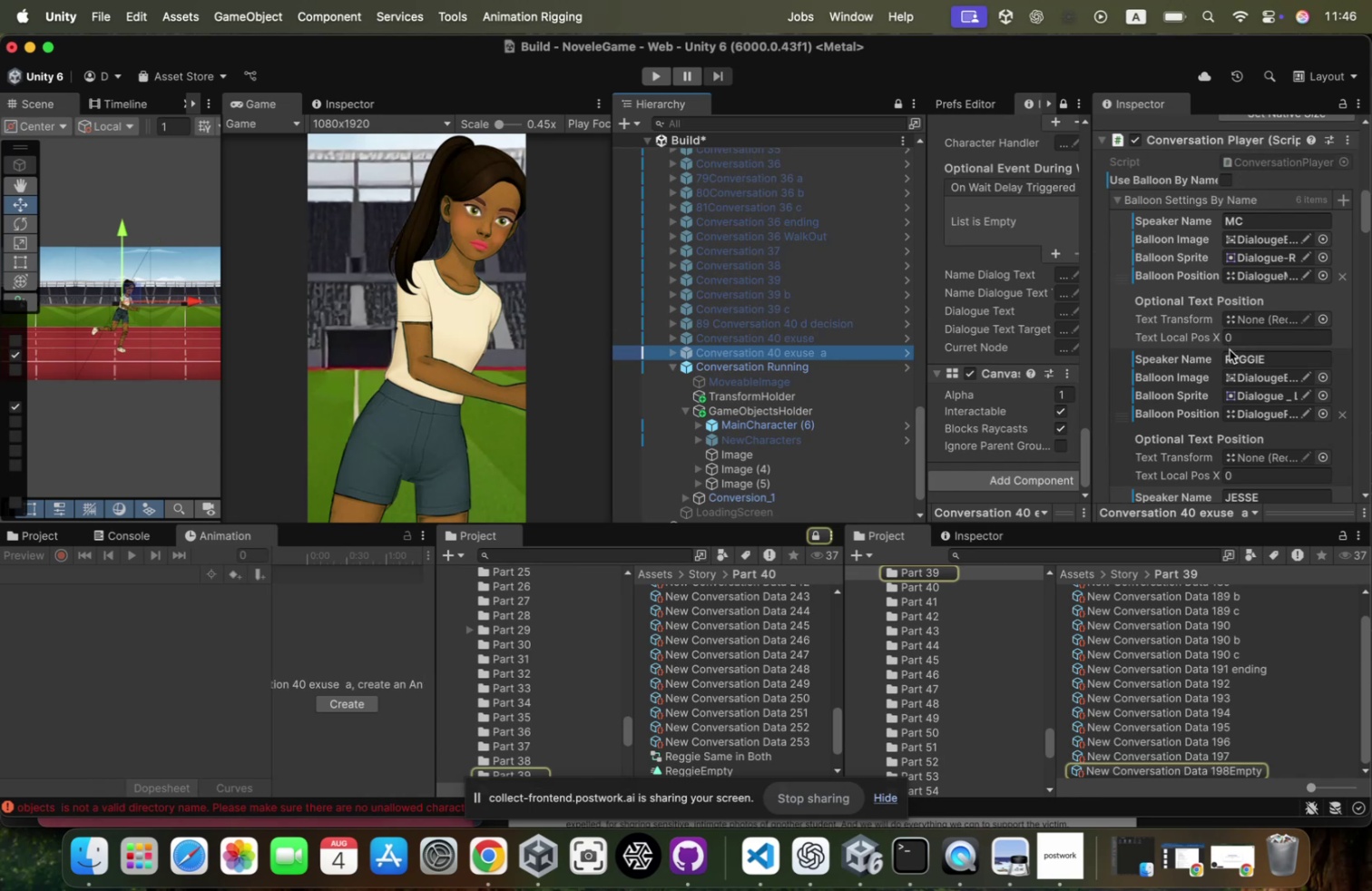 
scroll: coordinate [1230, 354], scroll_direction: down, amount: 128.0
 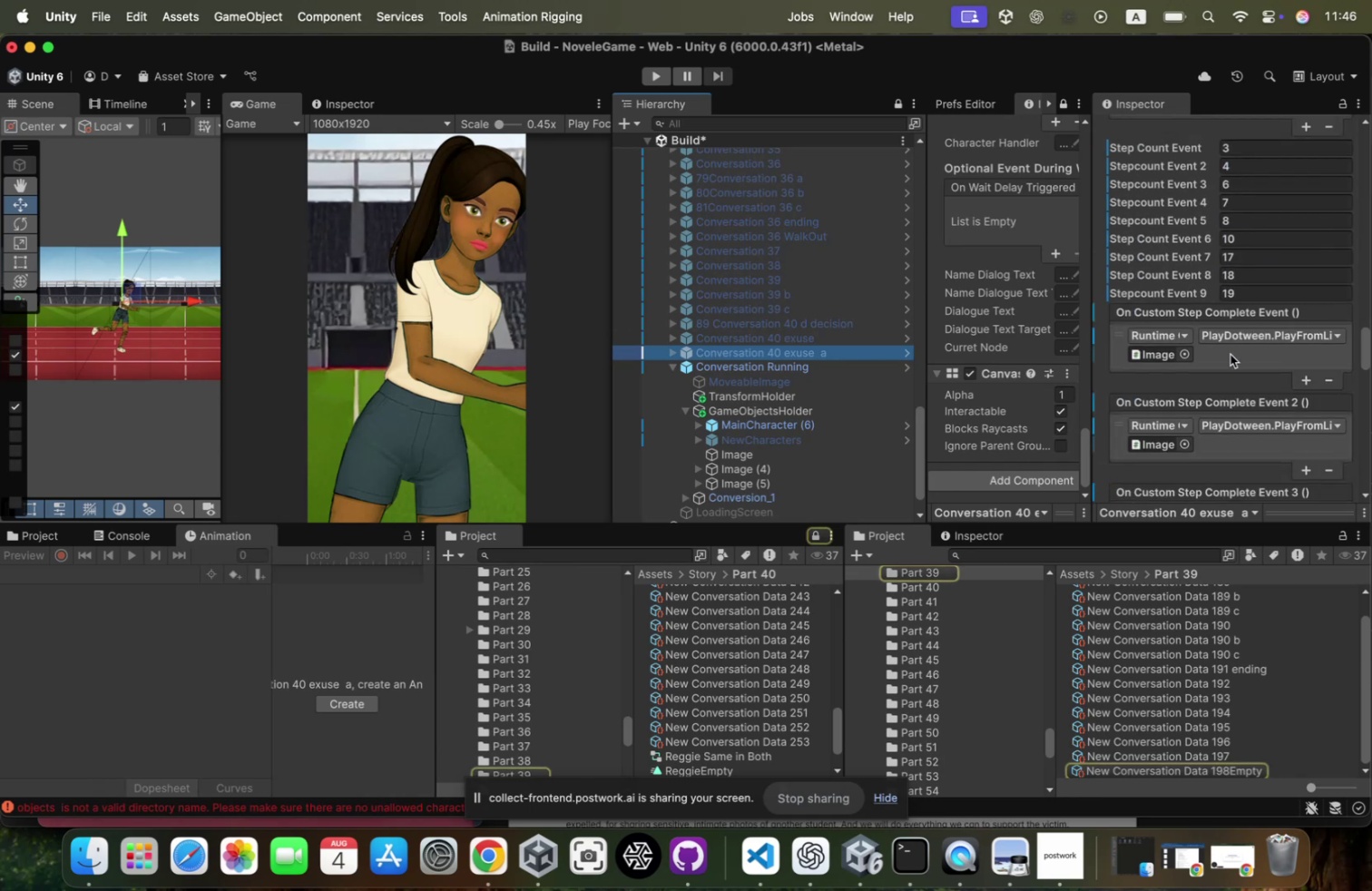 
scroll: coordinate [1230, 354], scroll_direction: up, amount: 33.0
 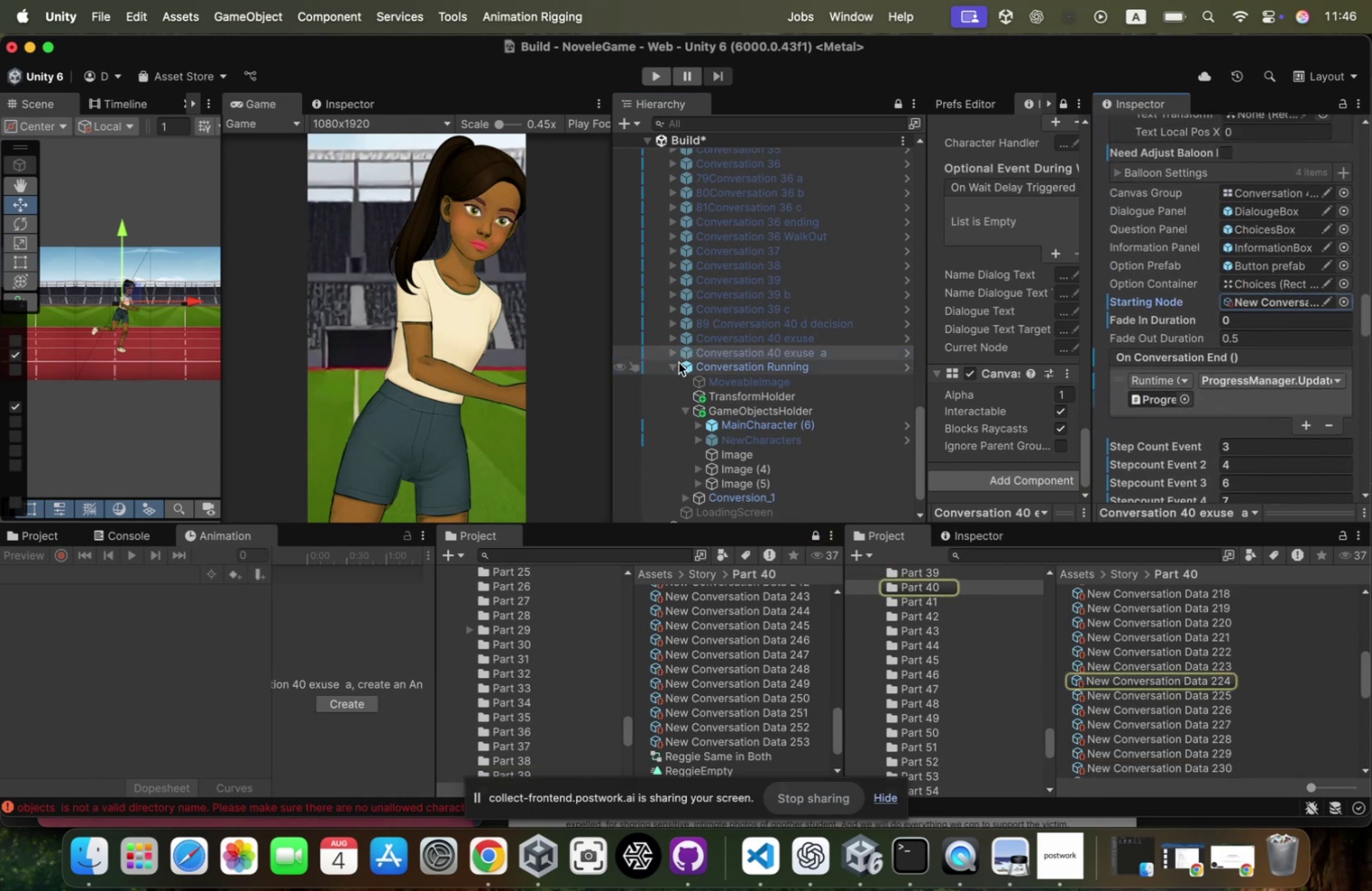 
key(ArrowLeft)
 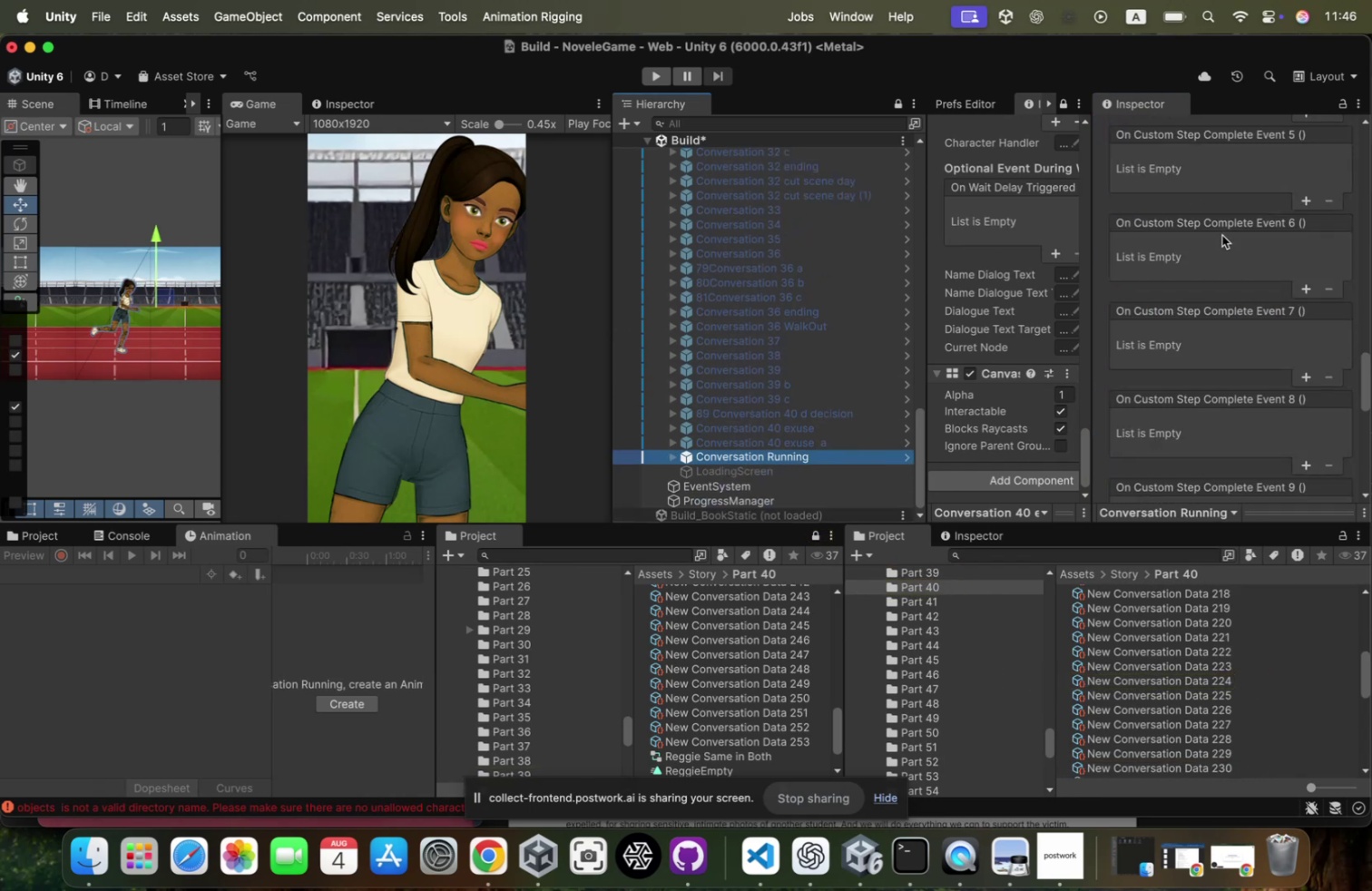 
scroll: coordinate [1242, 280], scroll_direction: up, amount: 77.0
 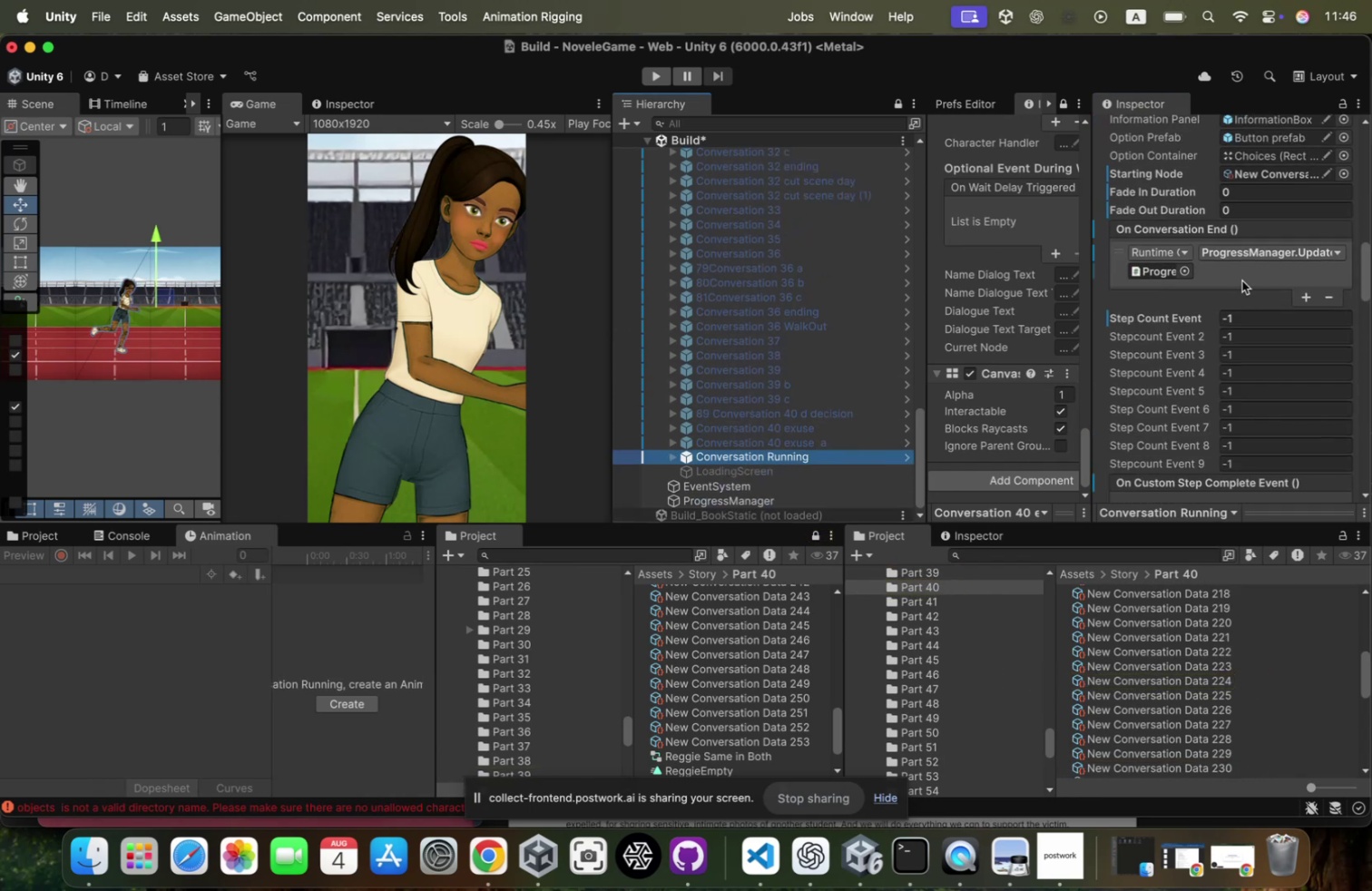 
scroll: coordinate [1242, 280], scroll_direction: down, amount: 8.0
 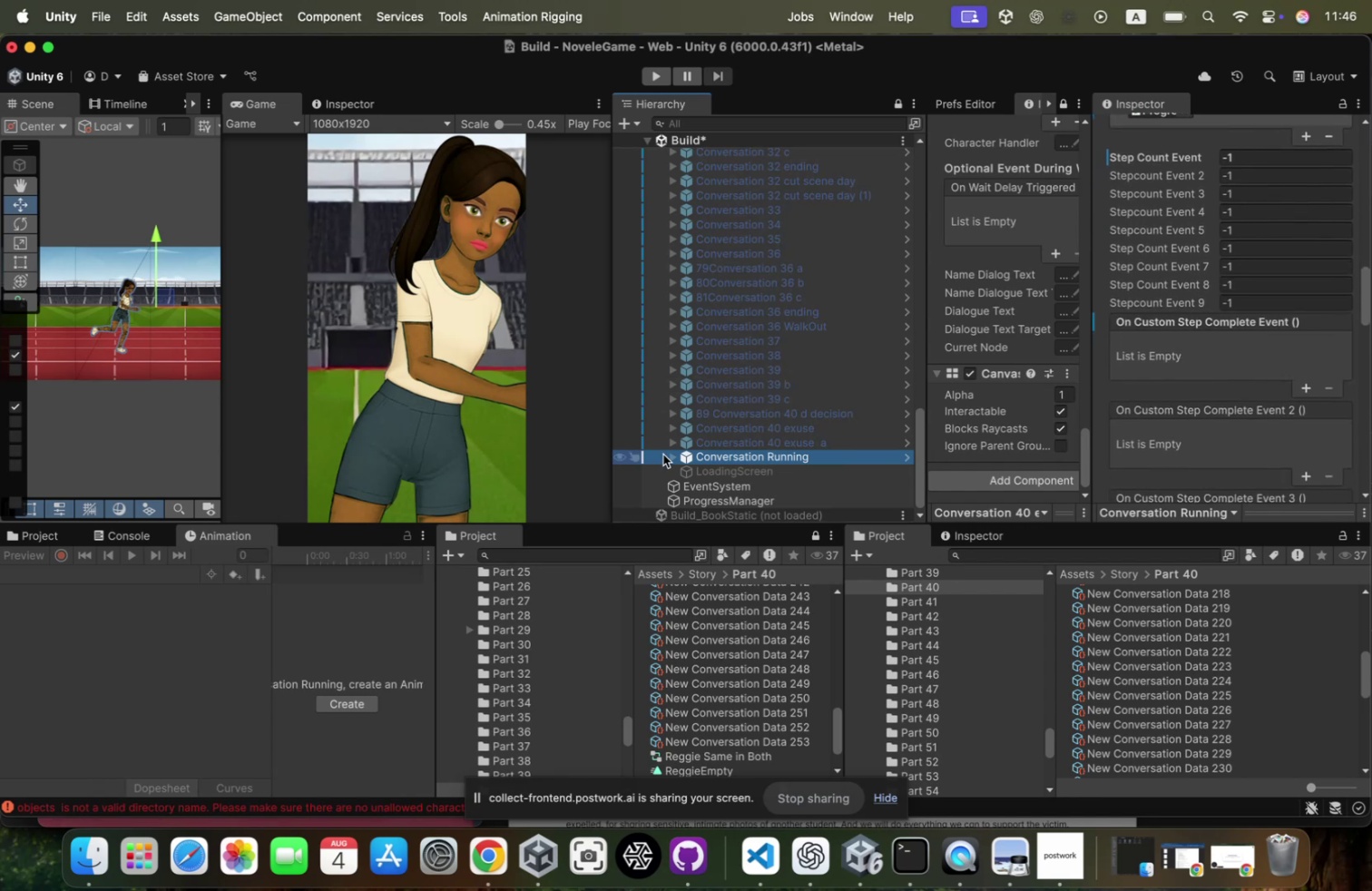 
left_click([671, 459])
 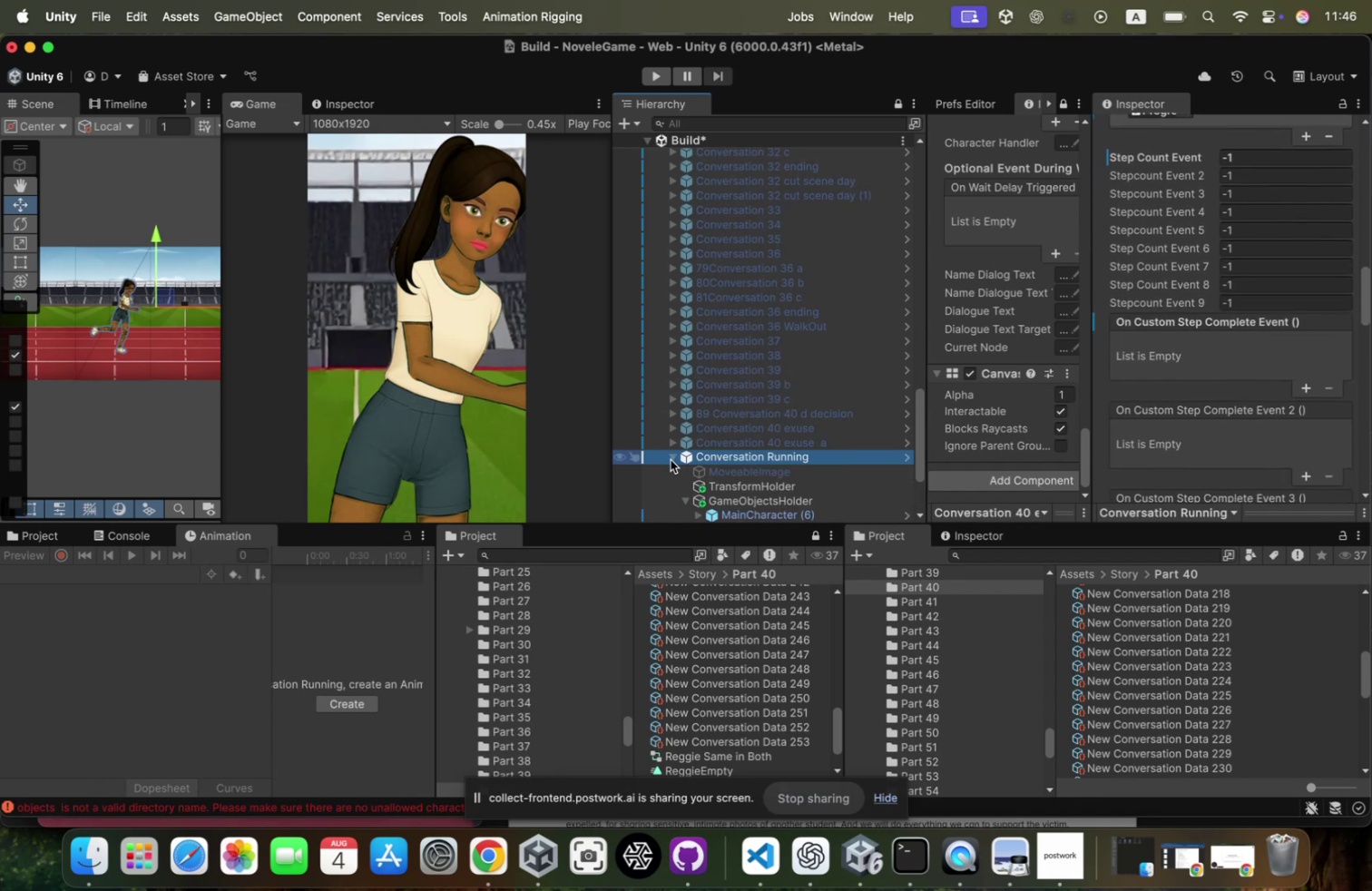 
left_click([671, 459])
 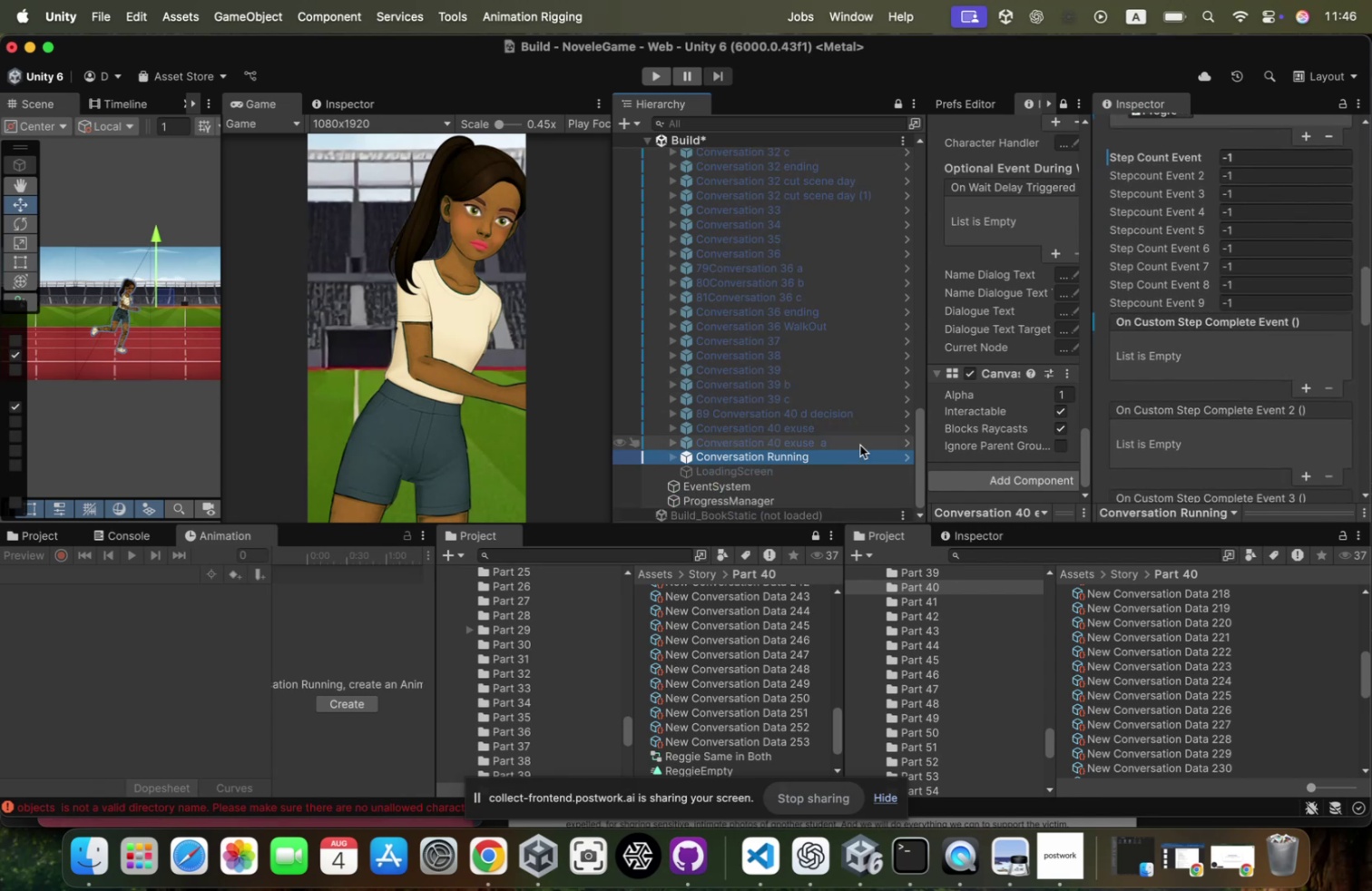 
scroll: coordinate [749, 472], scroll_direction: down, amount: 23.0
 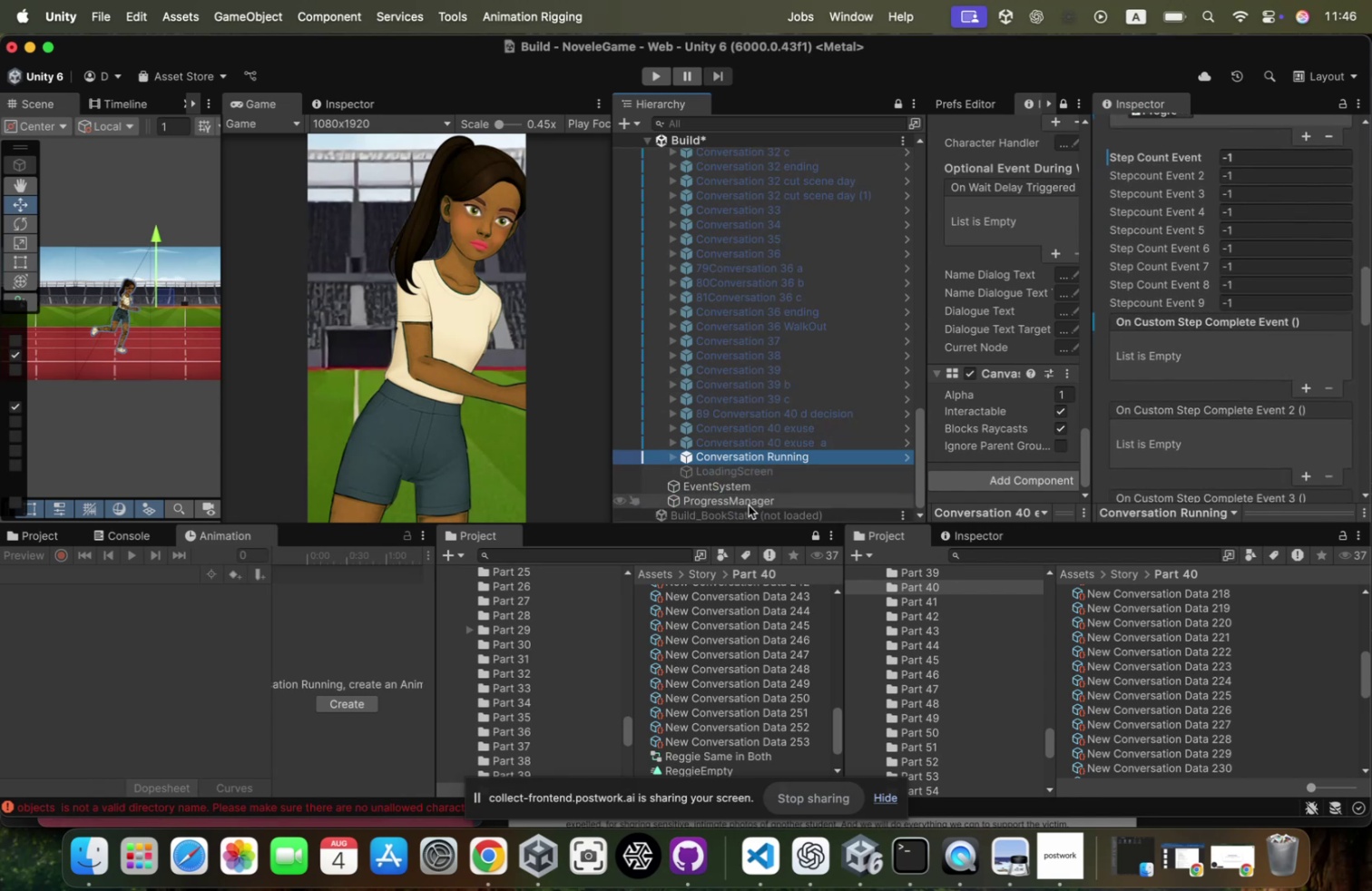 
left_click([749, 504])
 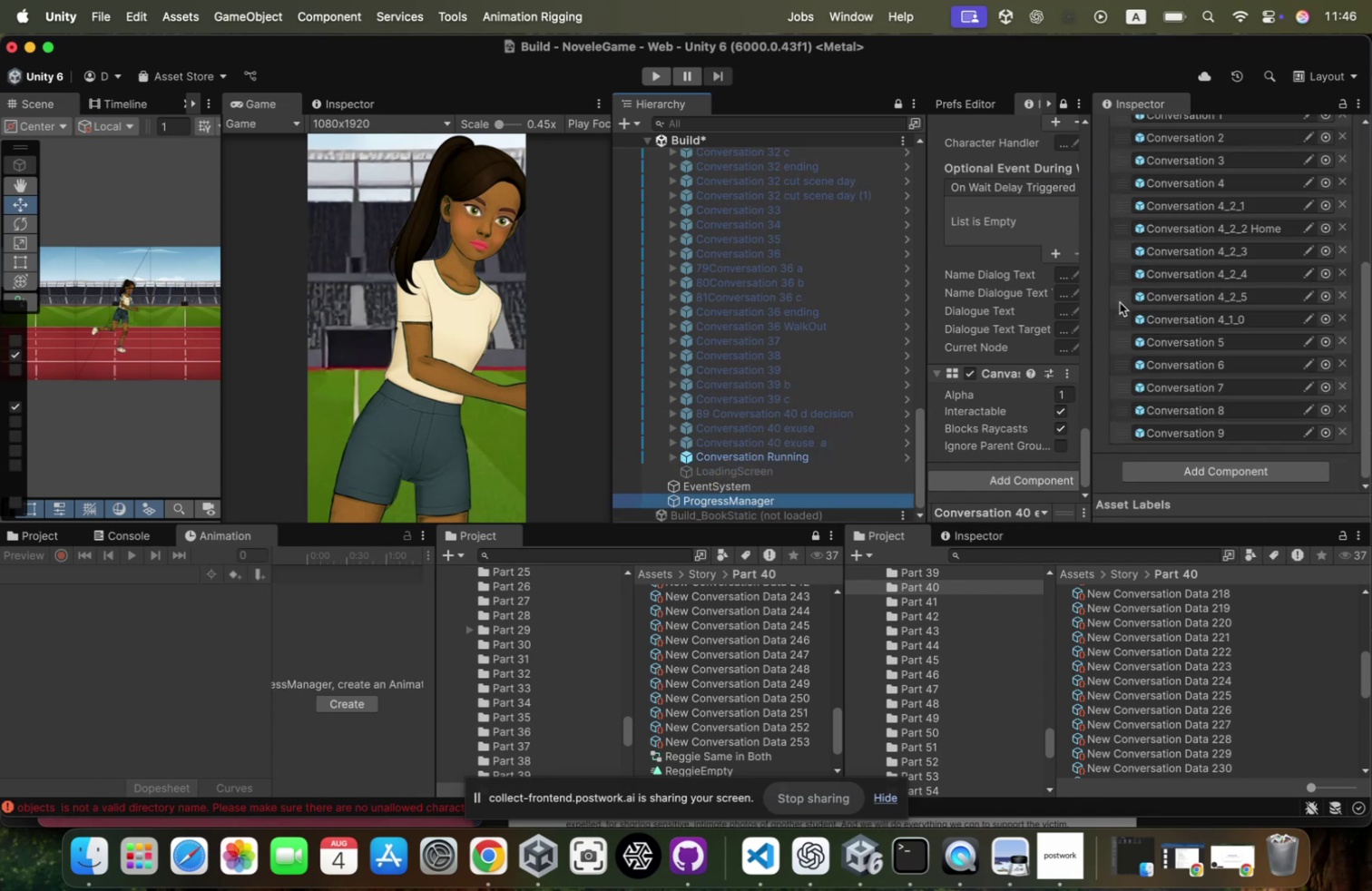 
scroll: coordinate [1138, 293], scroll_direction: up, amount: 30.0
 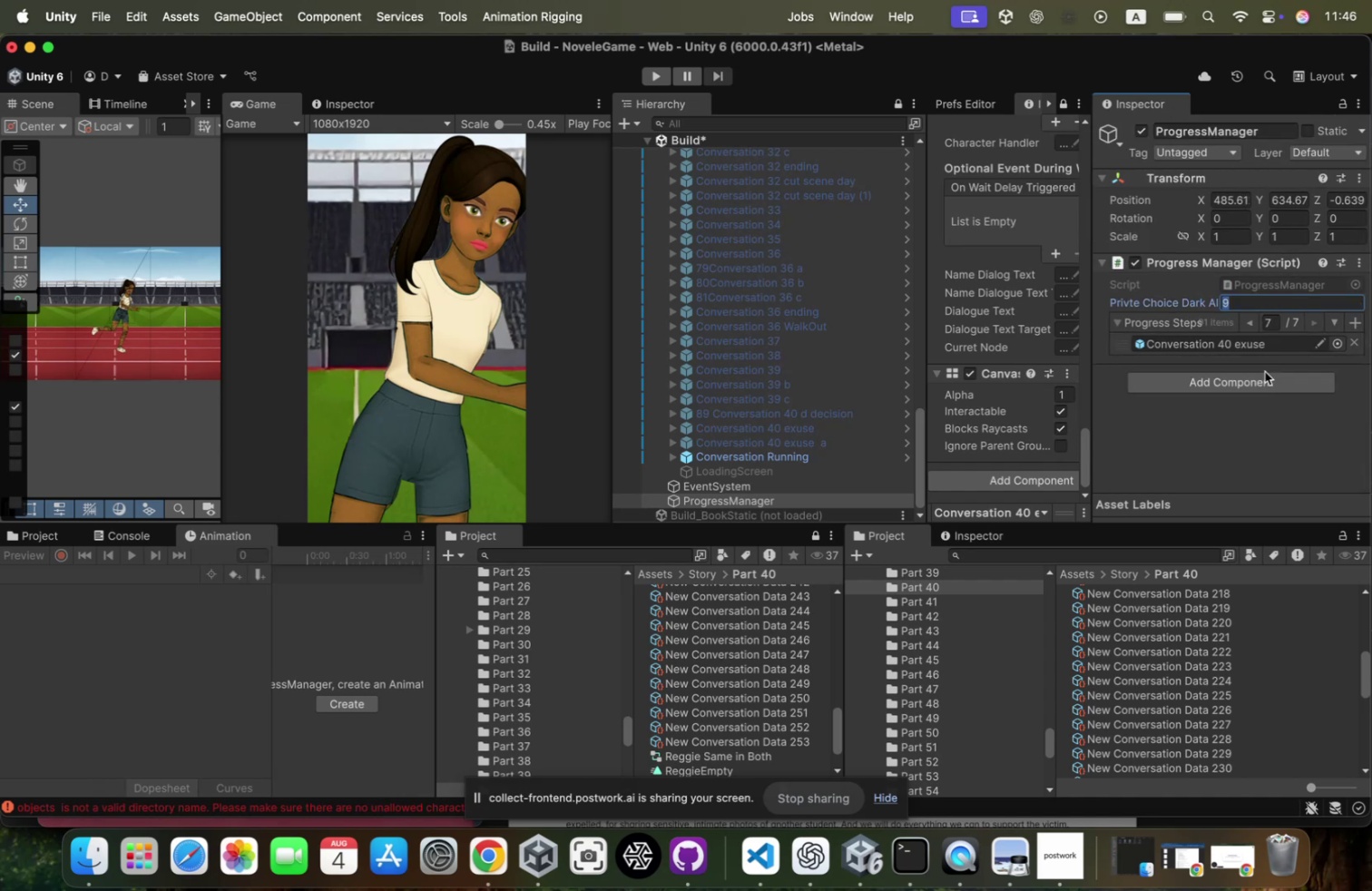 
left_click_drag(start_coordinate=[750, 442], to_coordinate=[1132, 322])
 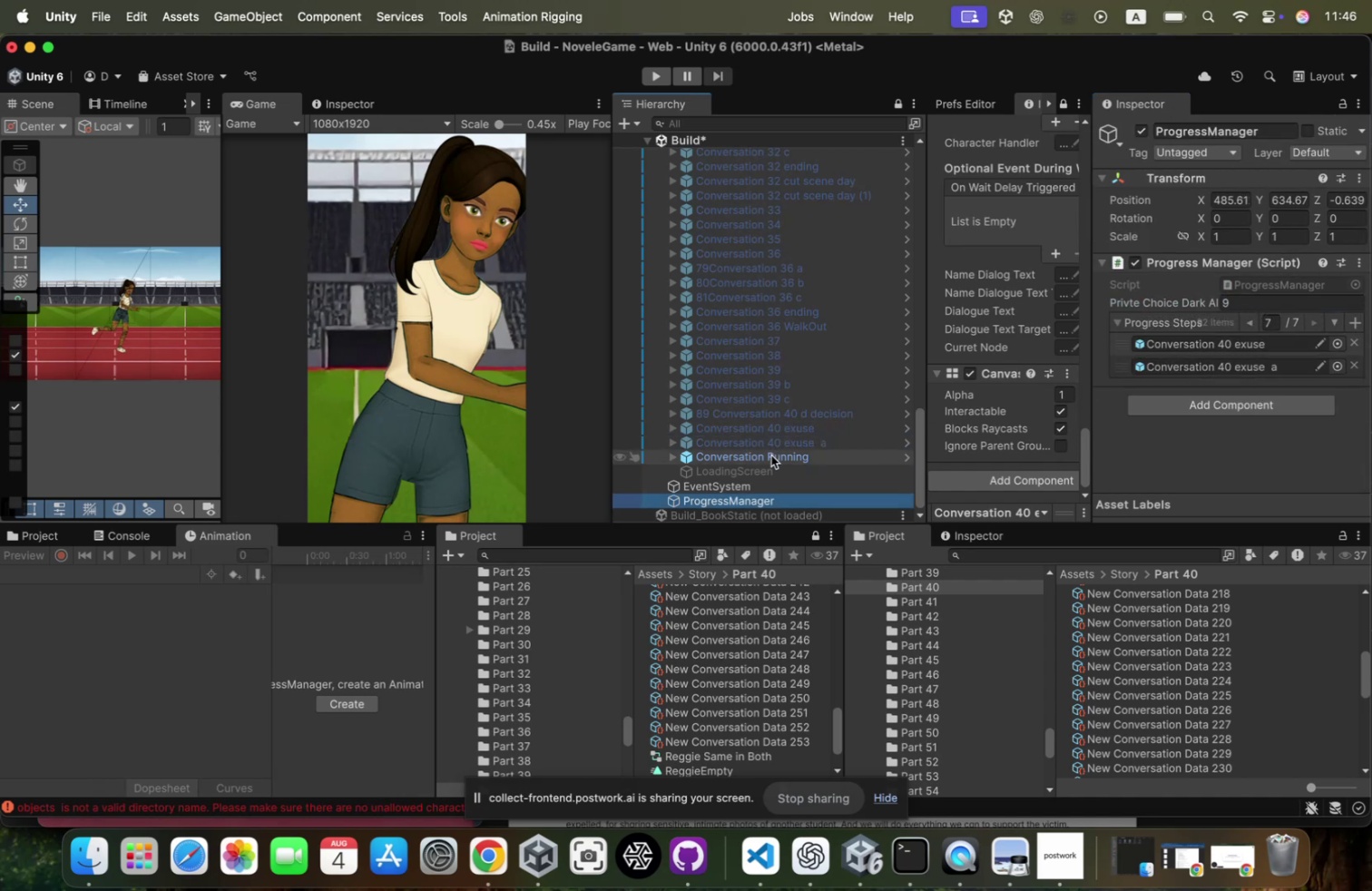 
left_click_drag(start_coordinate=[767, 458], to_coordinate=[1160, 322])
 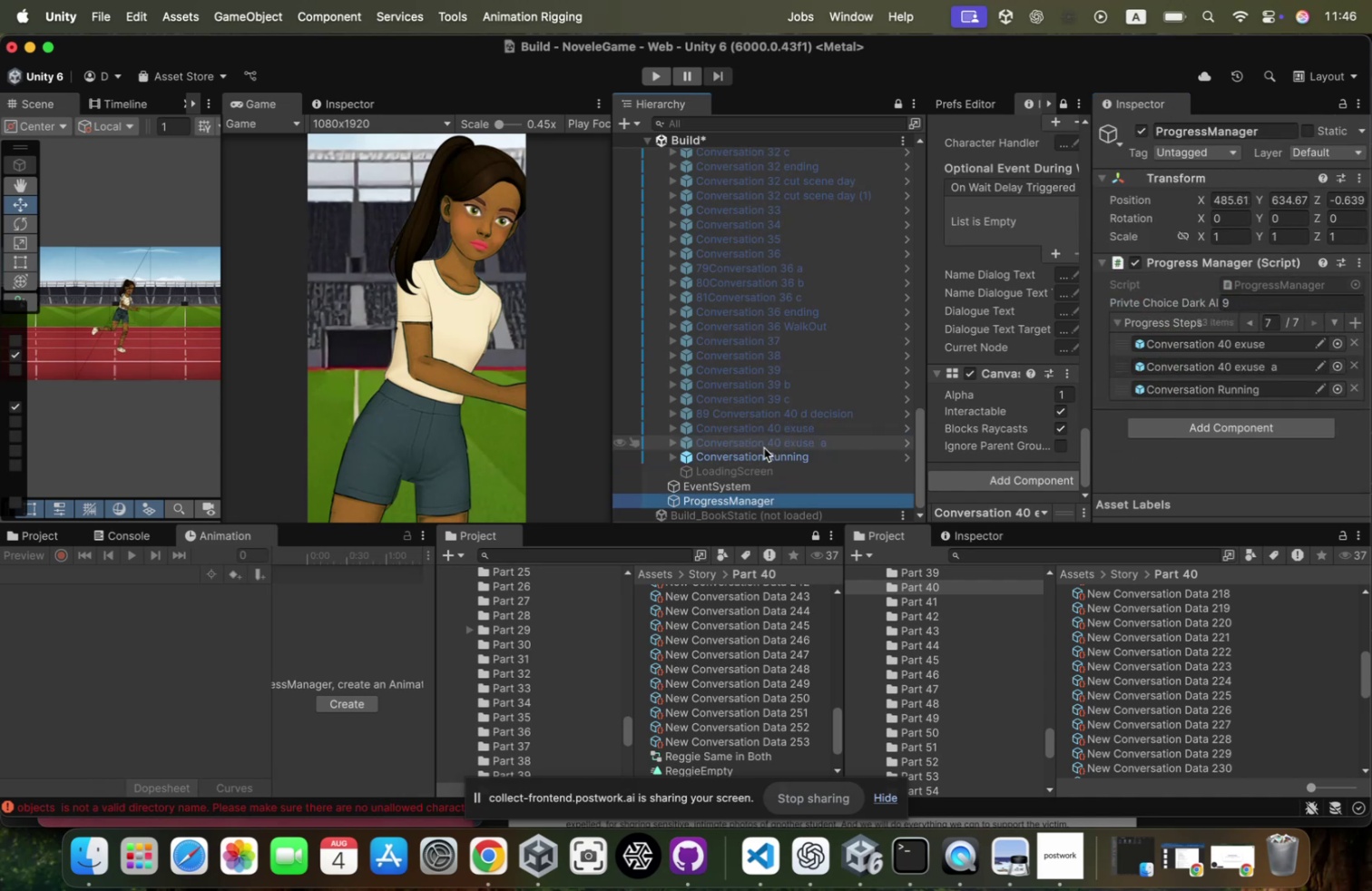 
left_click([761, 455])
 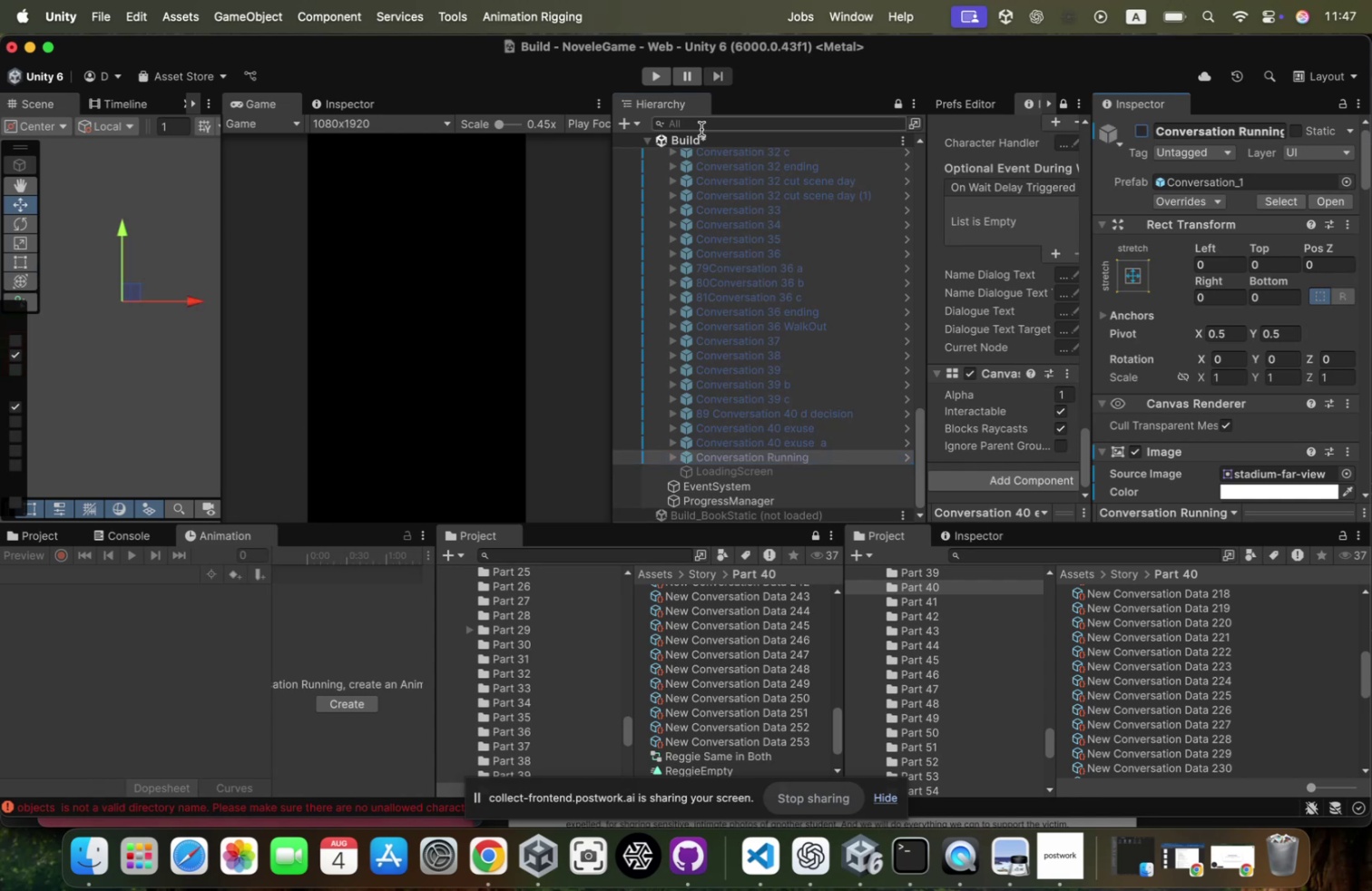 
right_click([720, 133])
 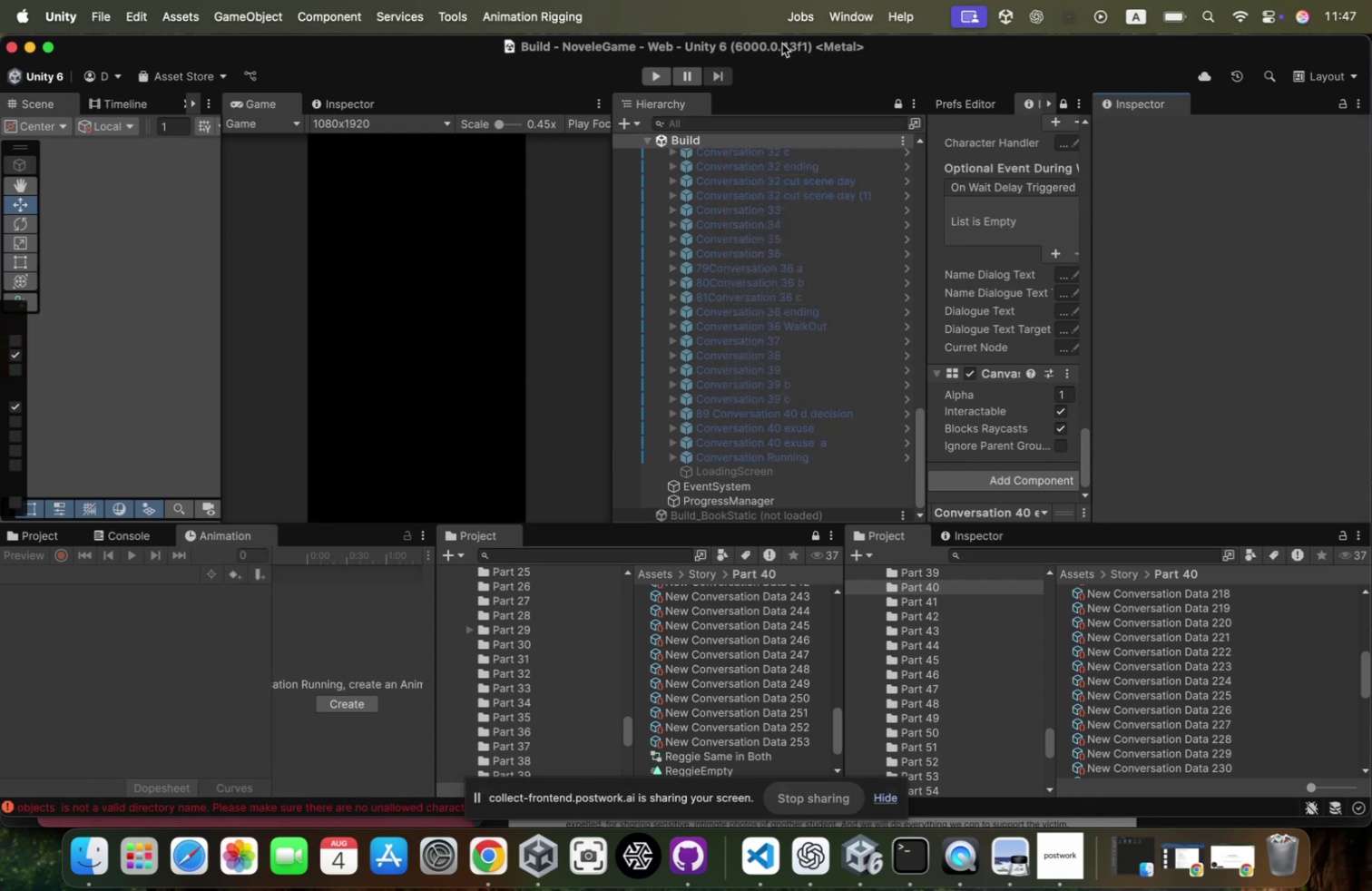 
left_click([663, 79])
 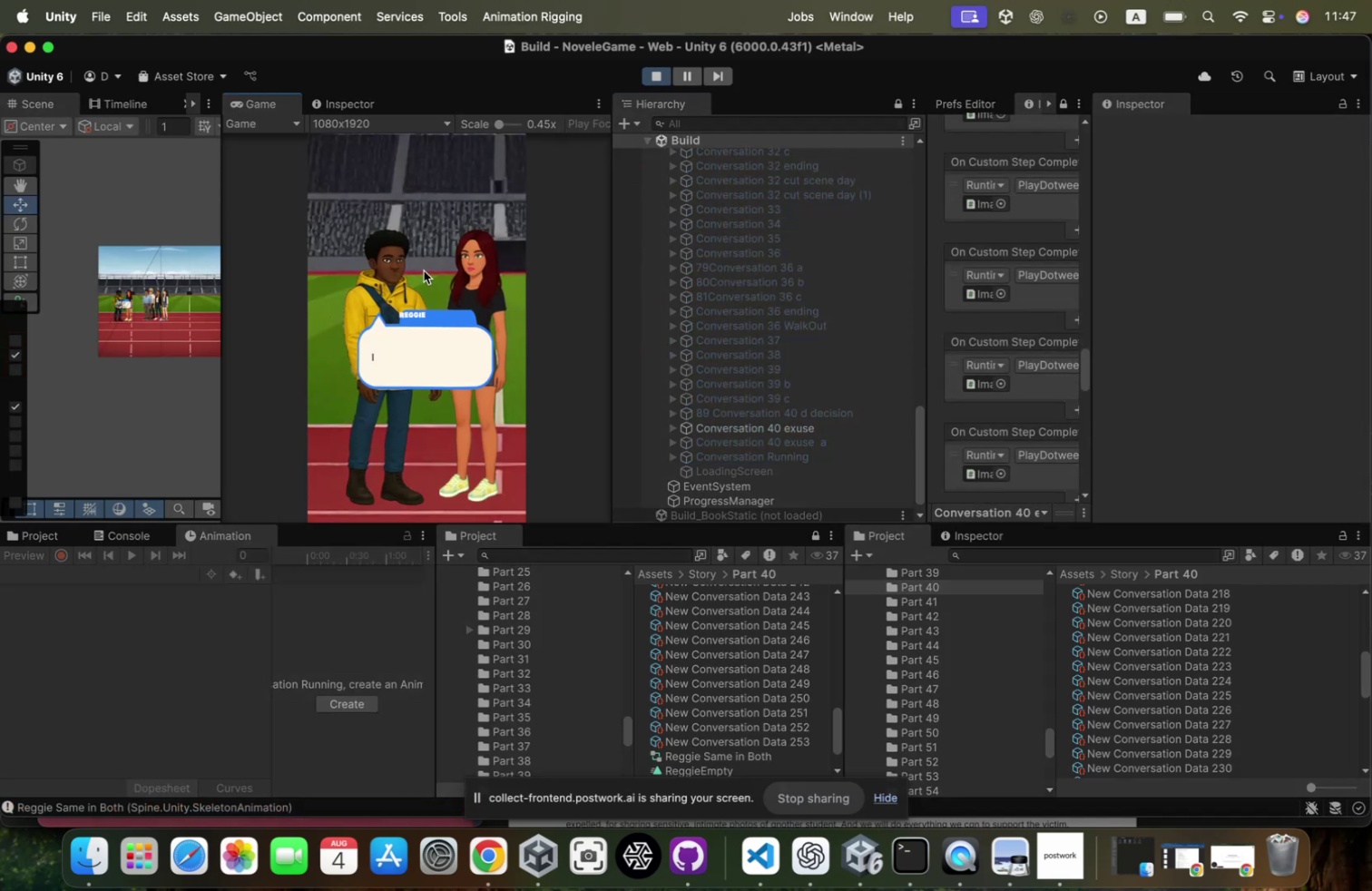 
wait(5.06)
 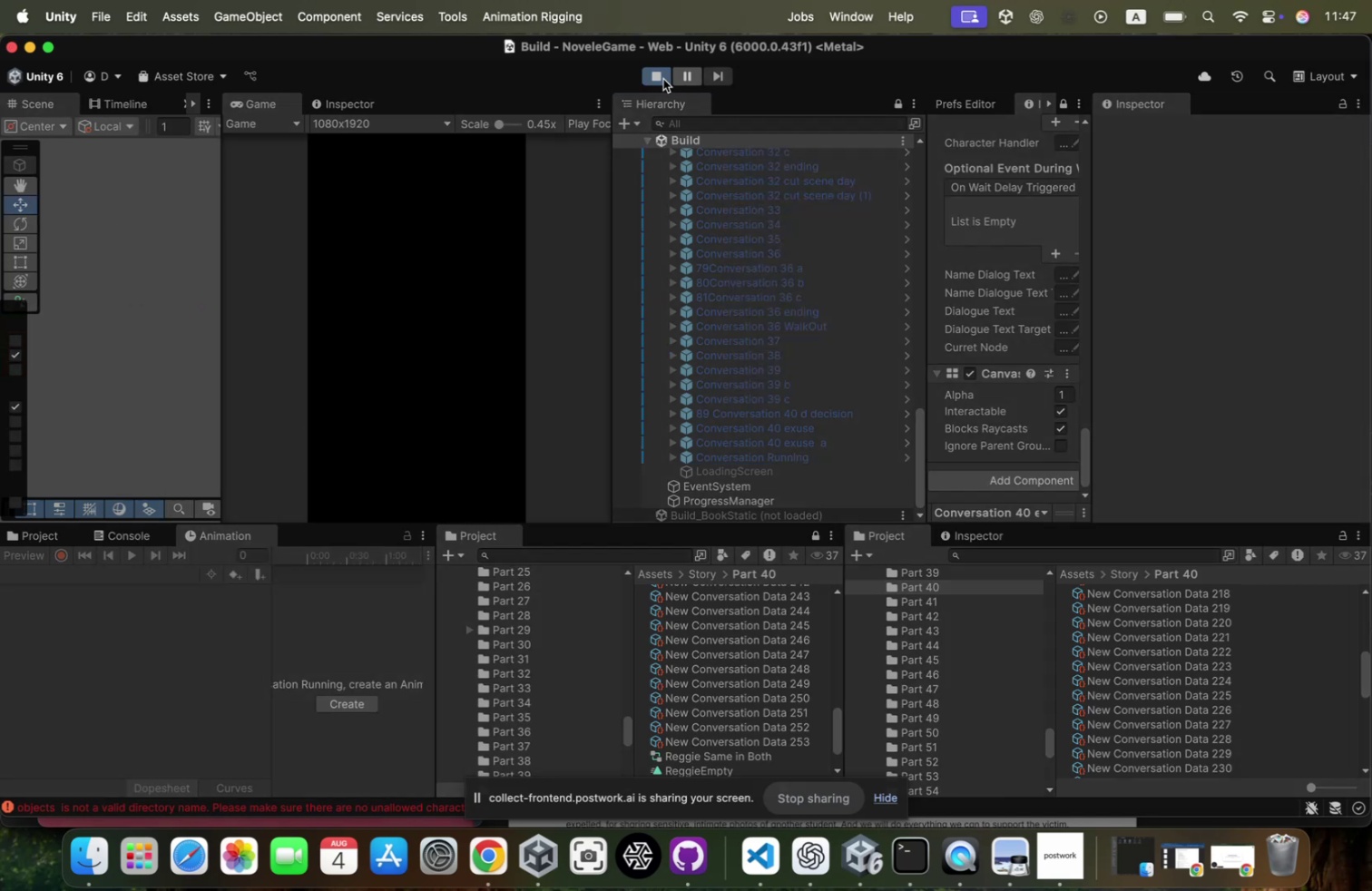 
left_click([424, 270])
 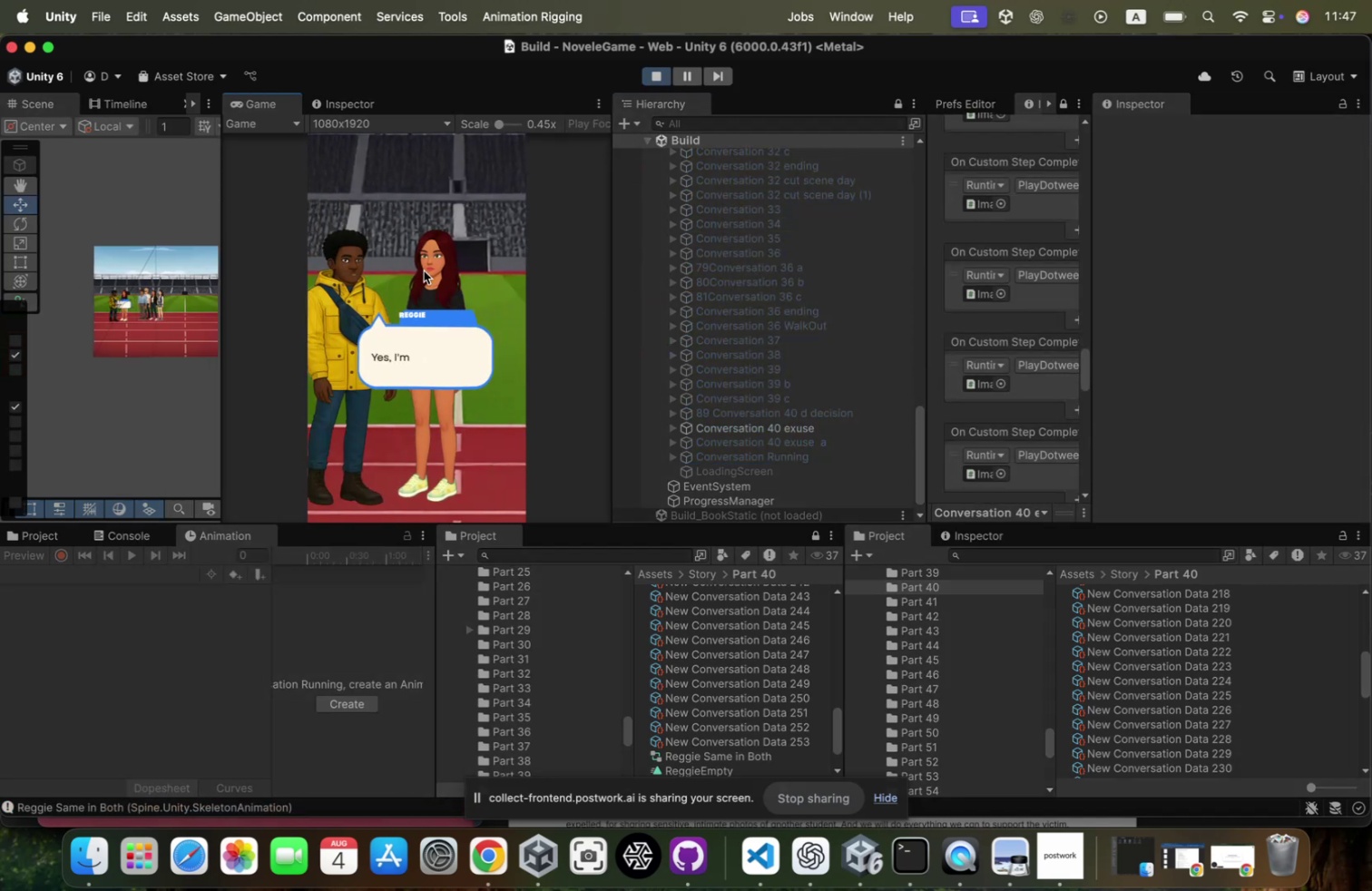 
left_click([424, 270])
 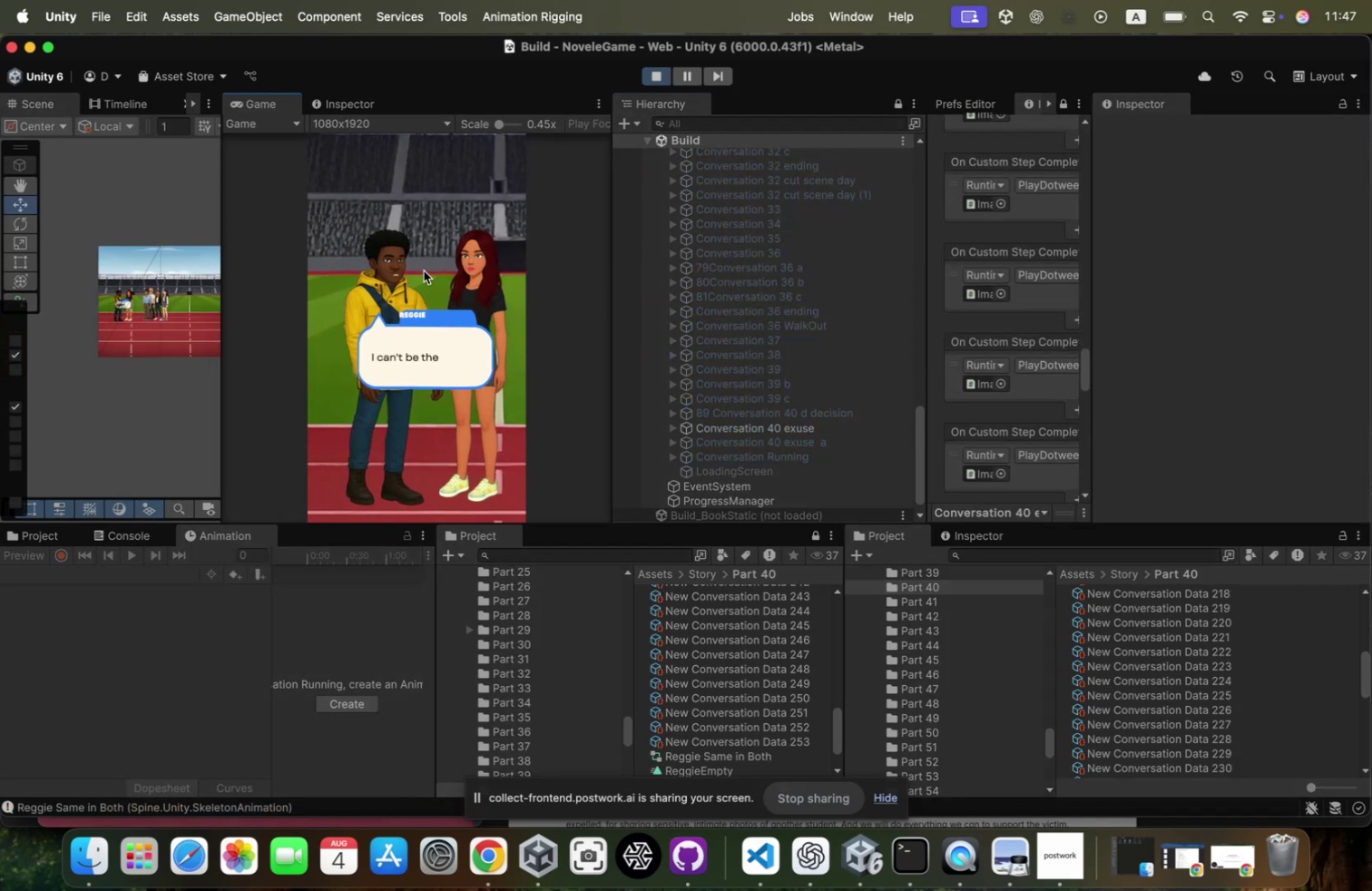 
left_click([424, 270])
 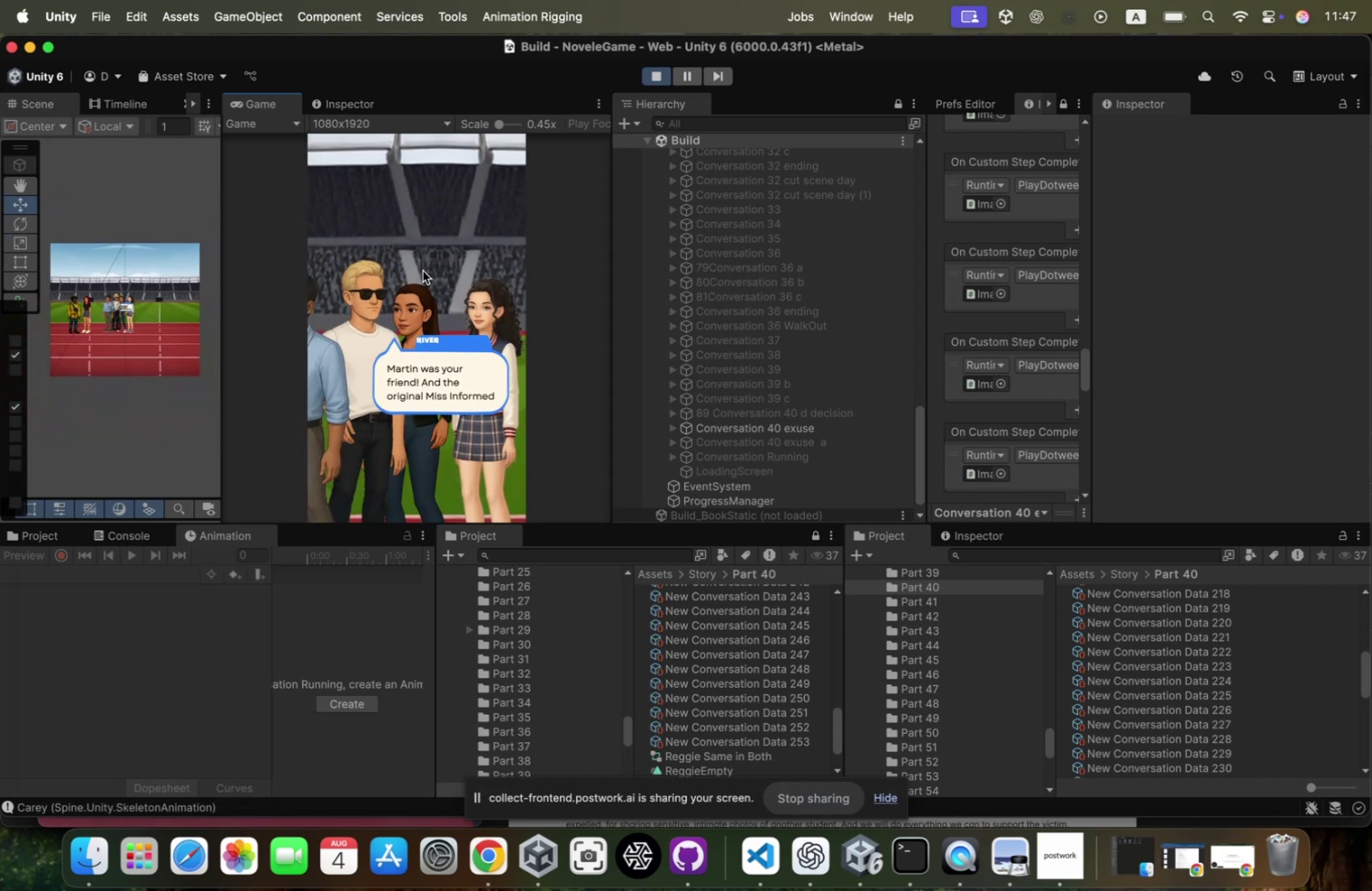 
wait(7.08)
 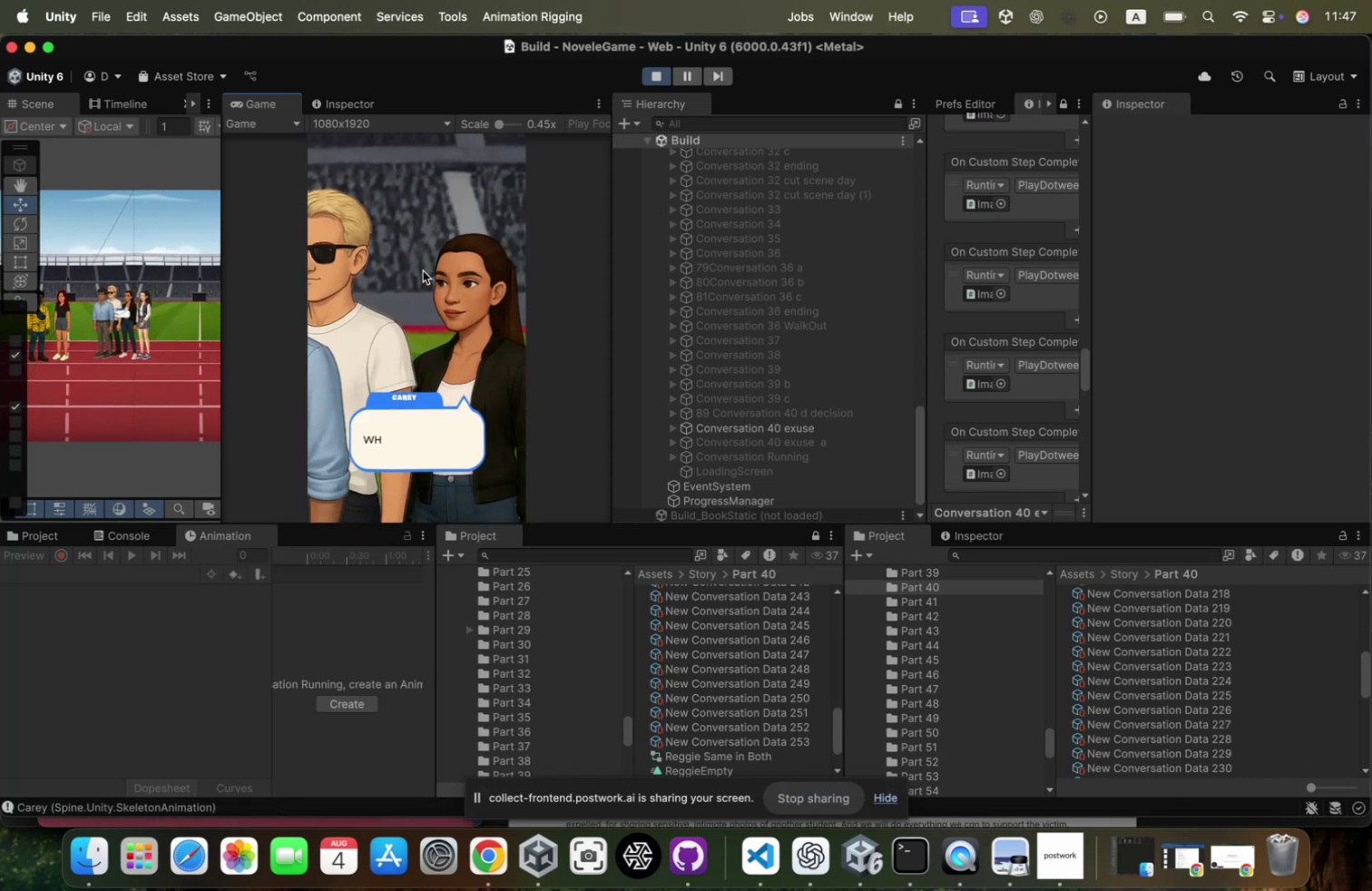 
left_click([423, 270])
 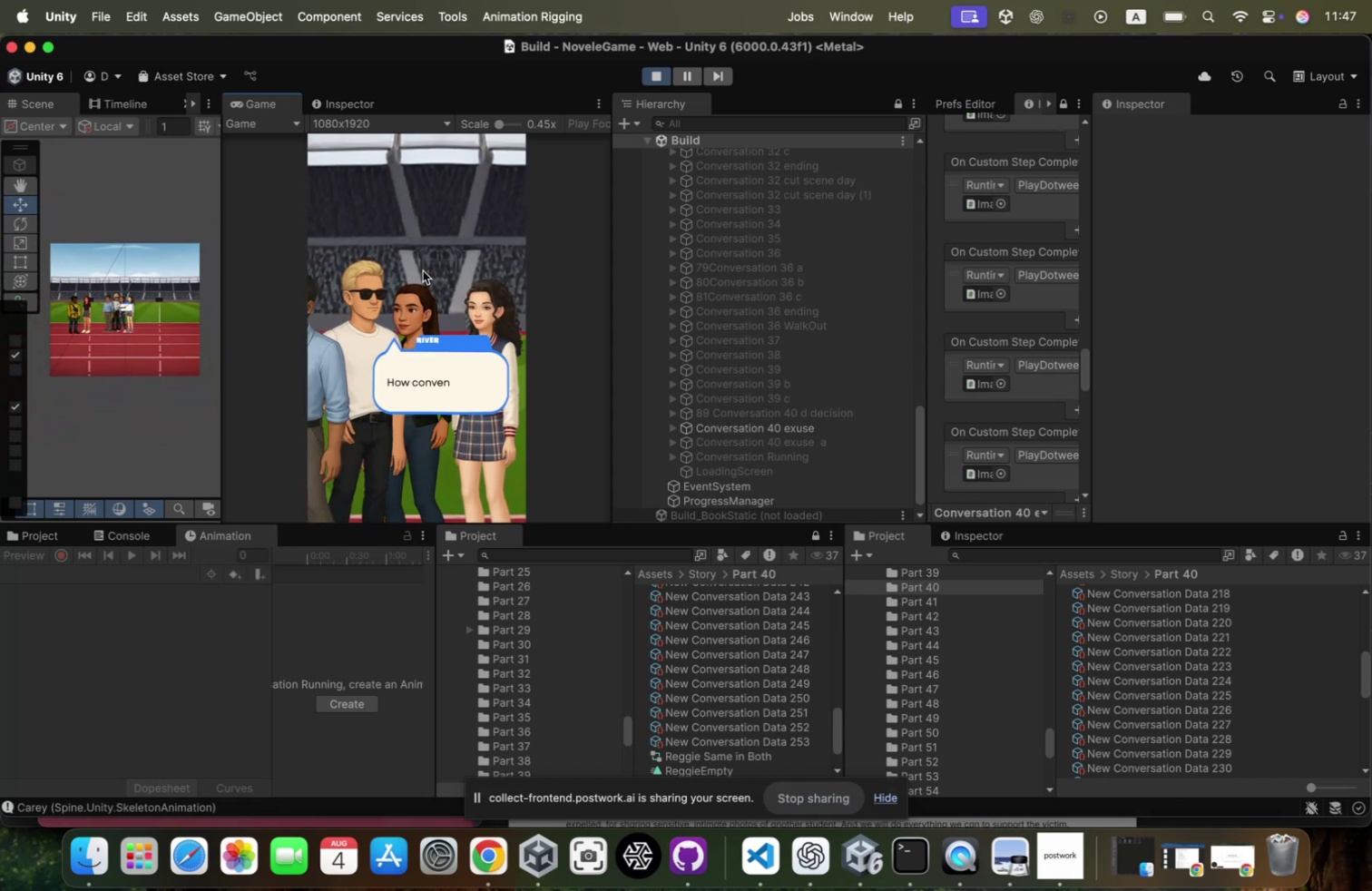 
left_click([423, 270])
 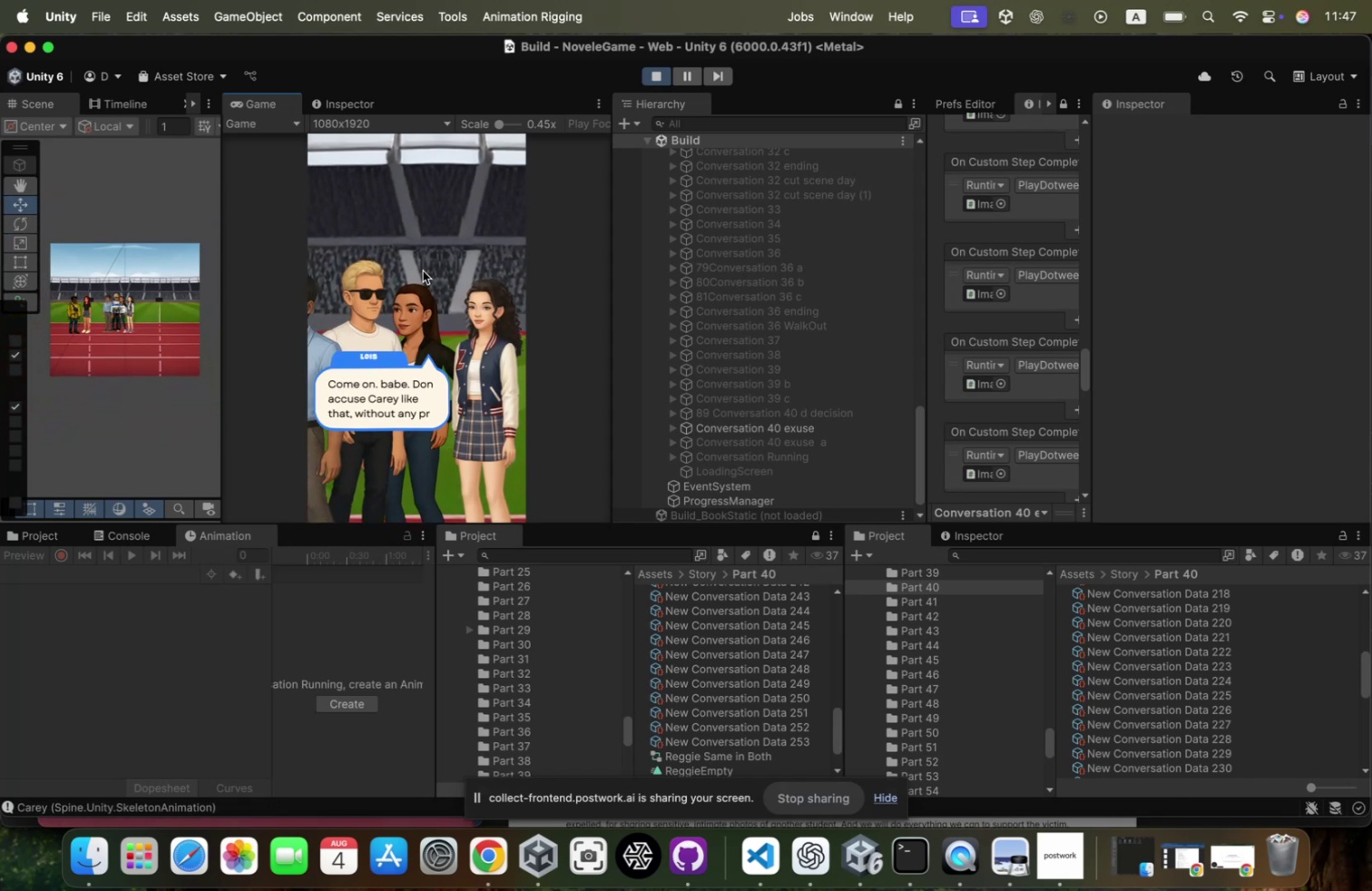 
left_click([423, 270])
 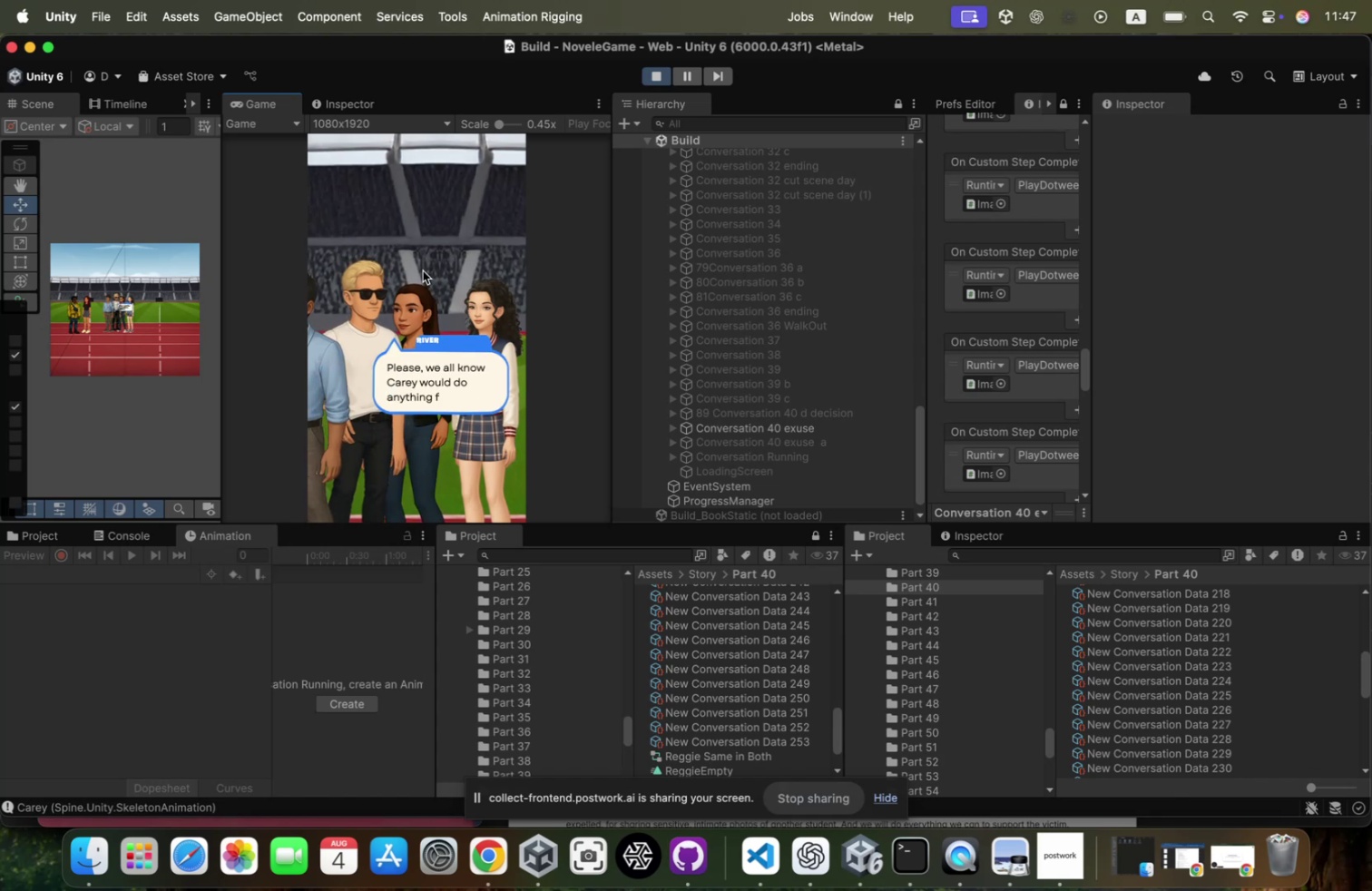 
left_click([423, 270])
 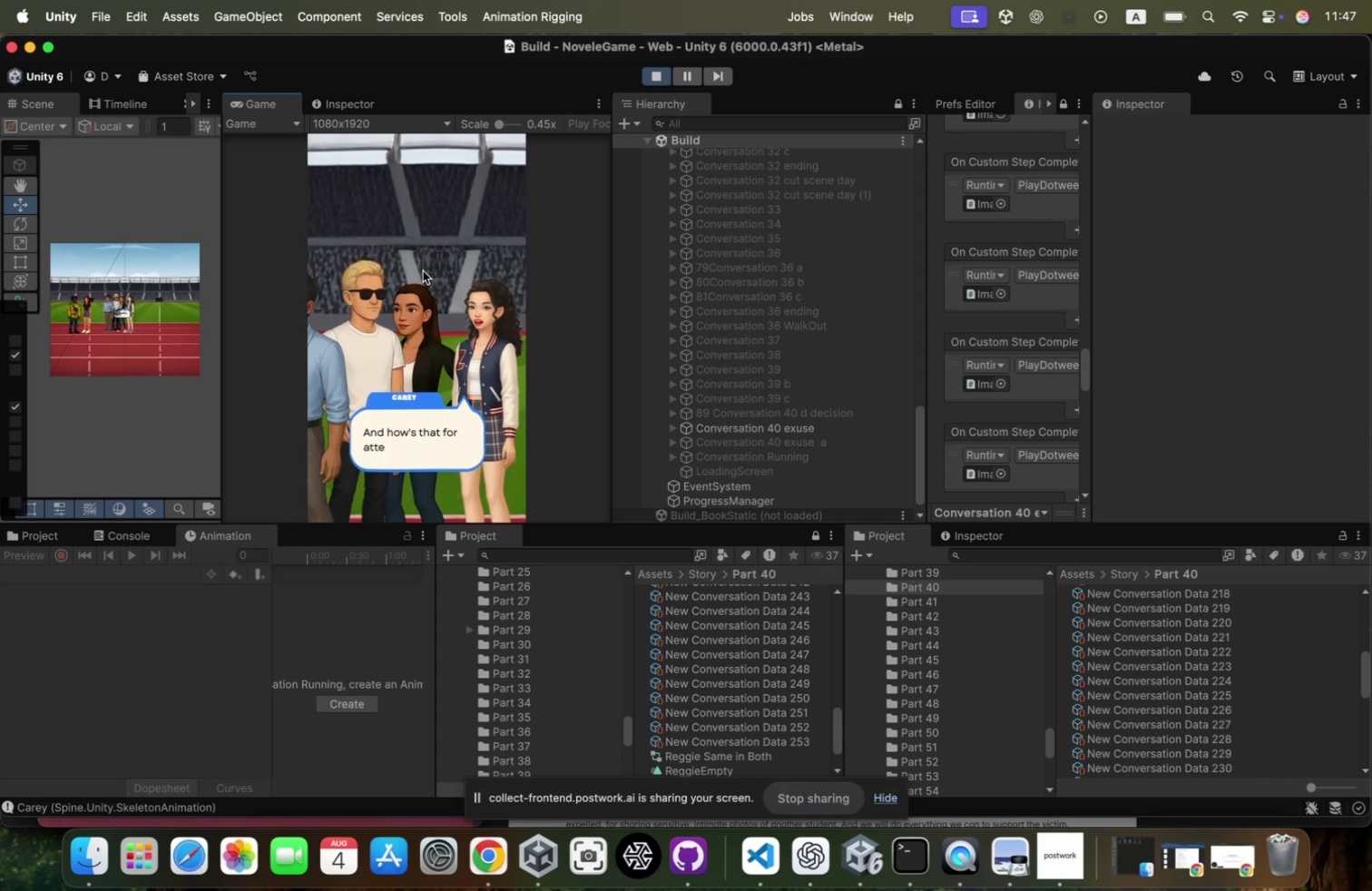 
left_click([423, 270])
 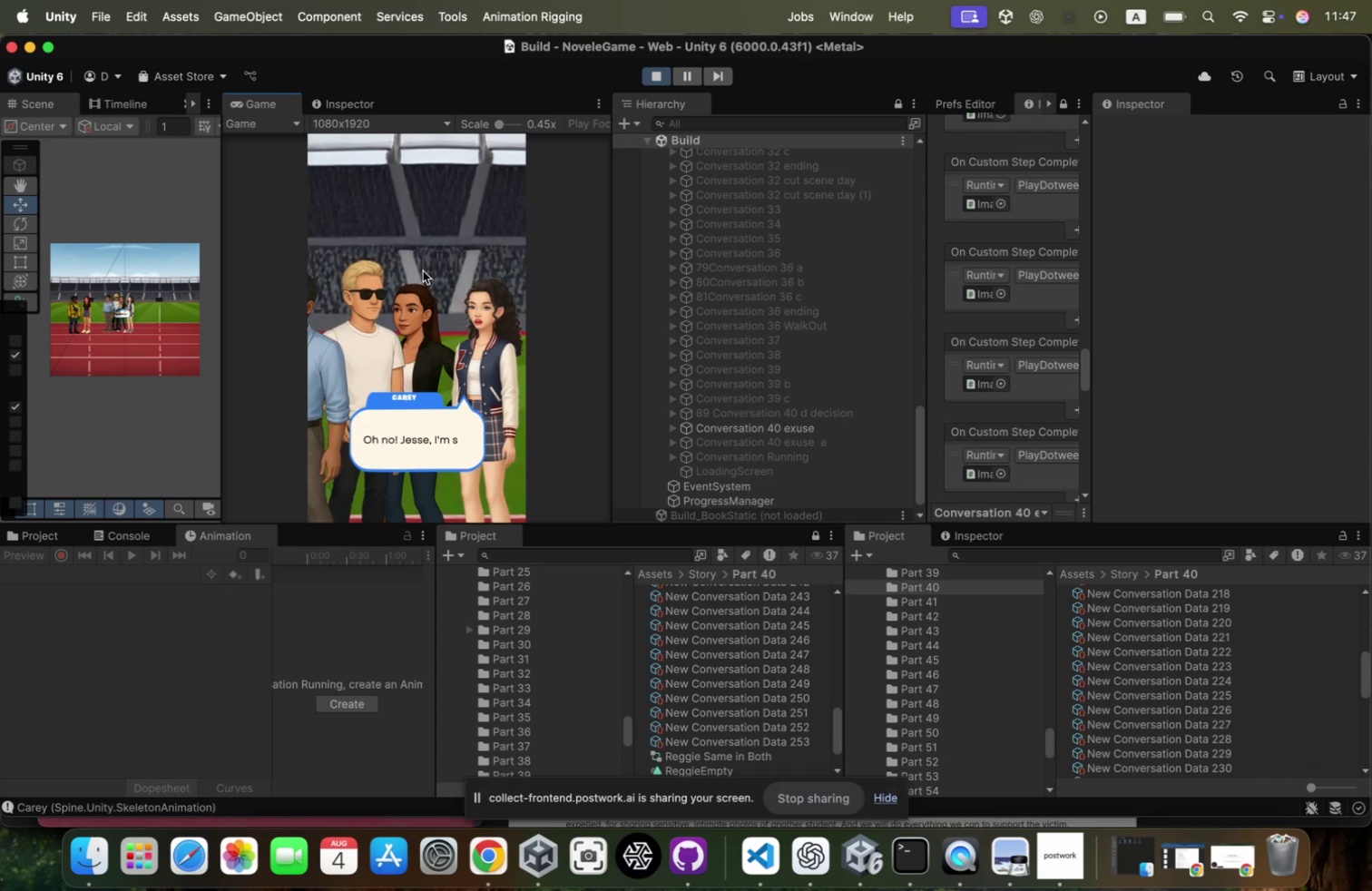 
left_click([423, 270])
 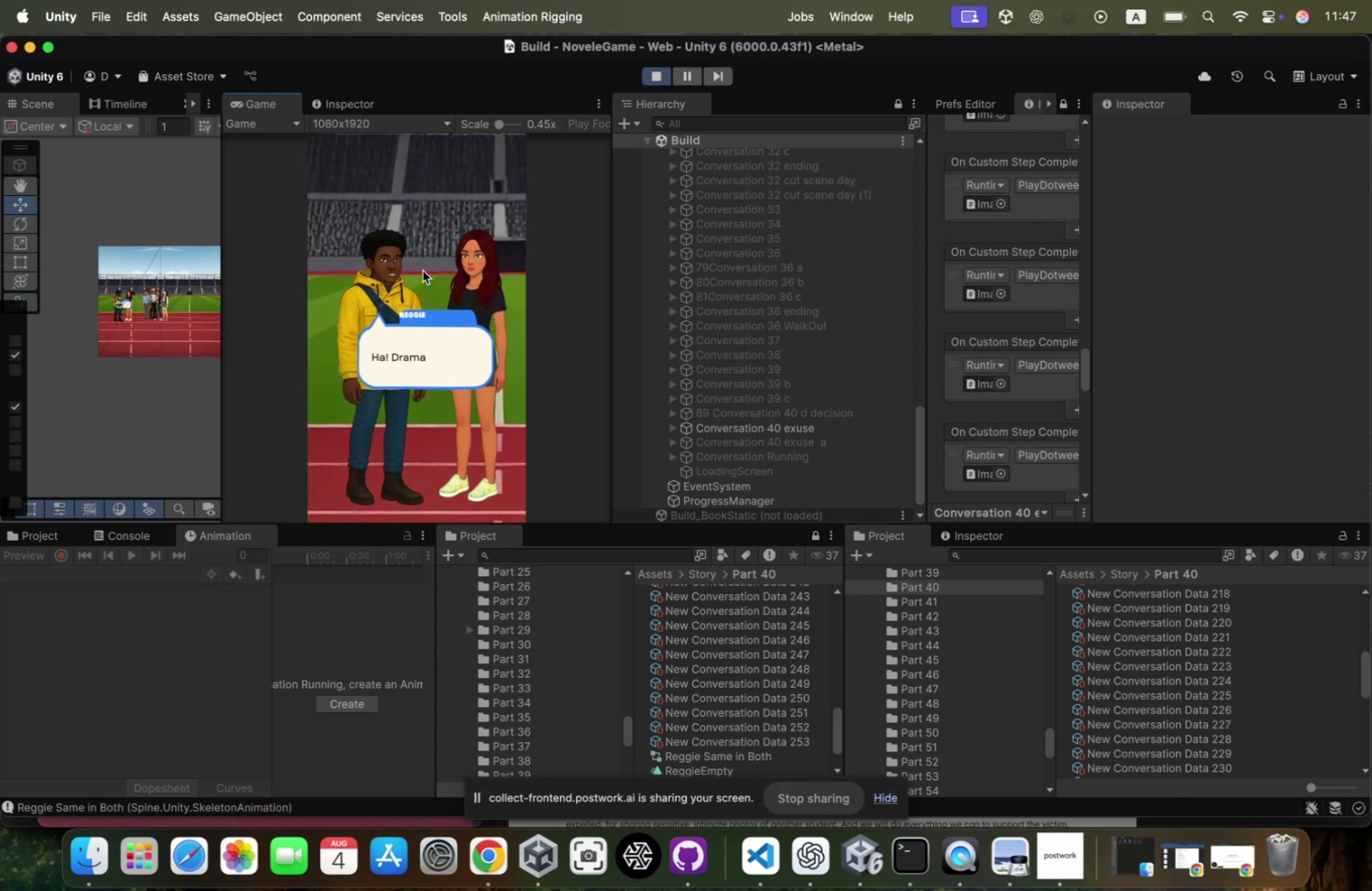 
left_click([423, 270])
 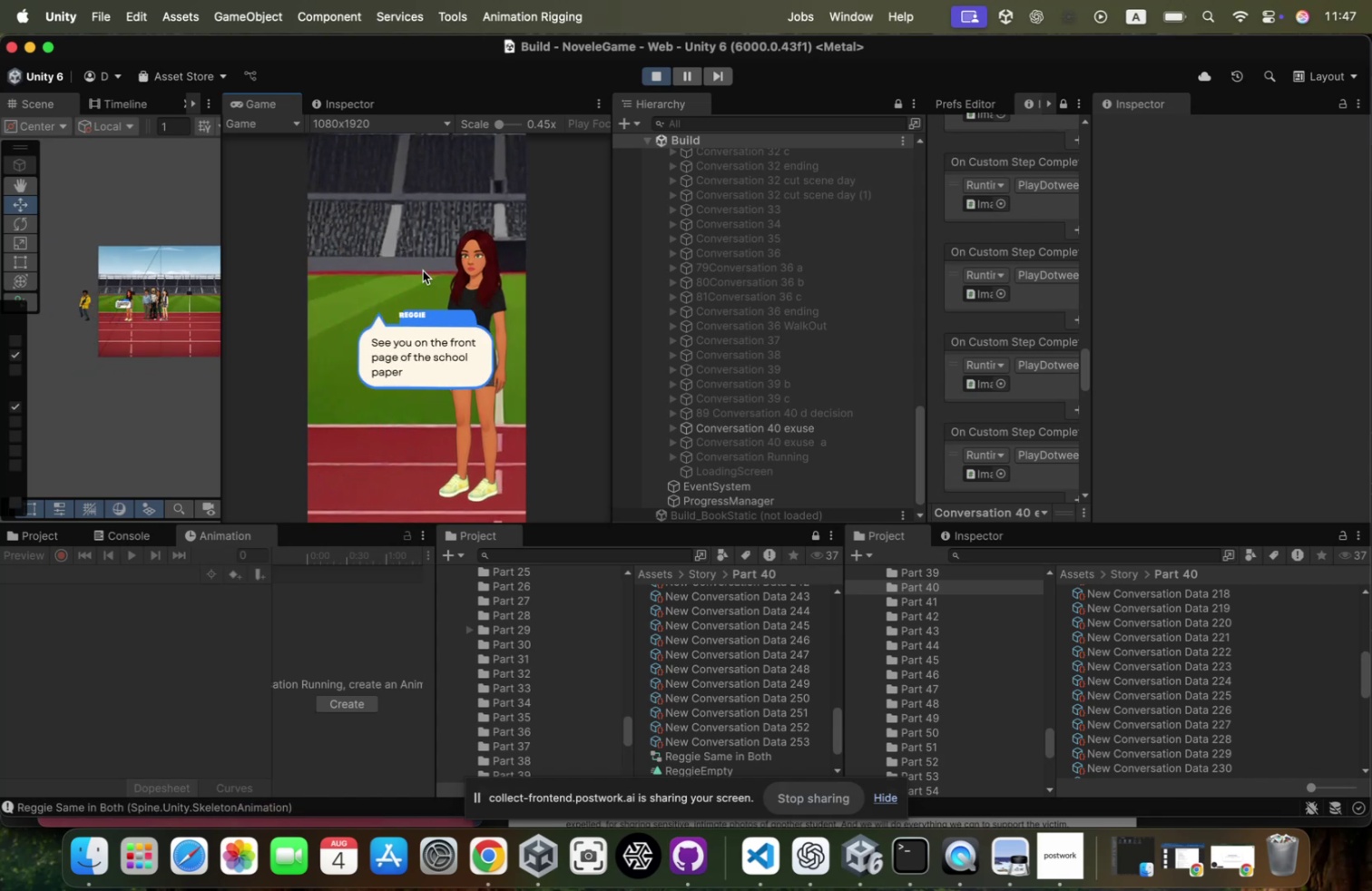 
left_click([423, 270])
 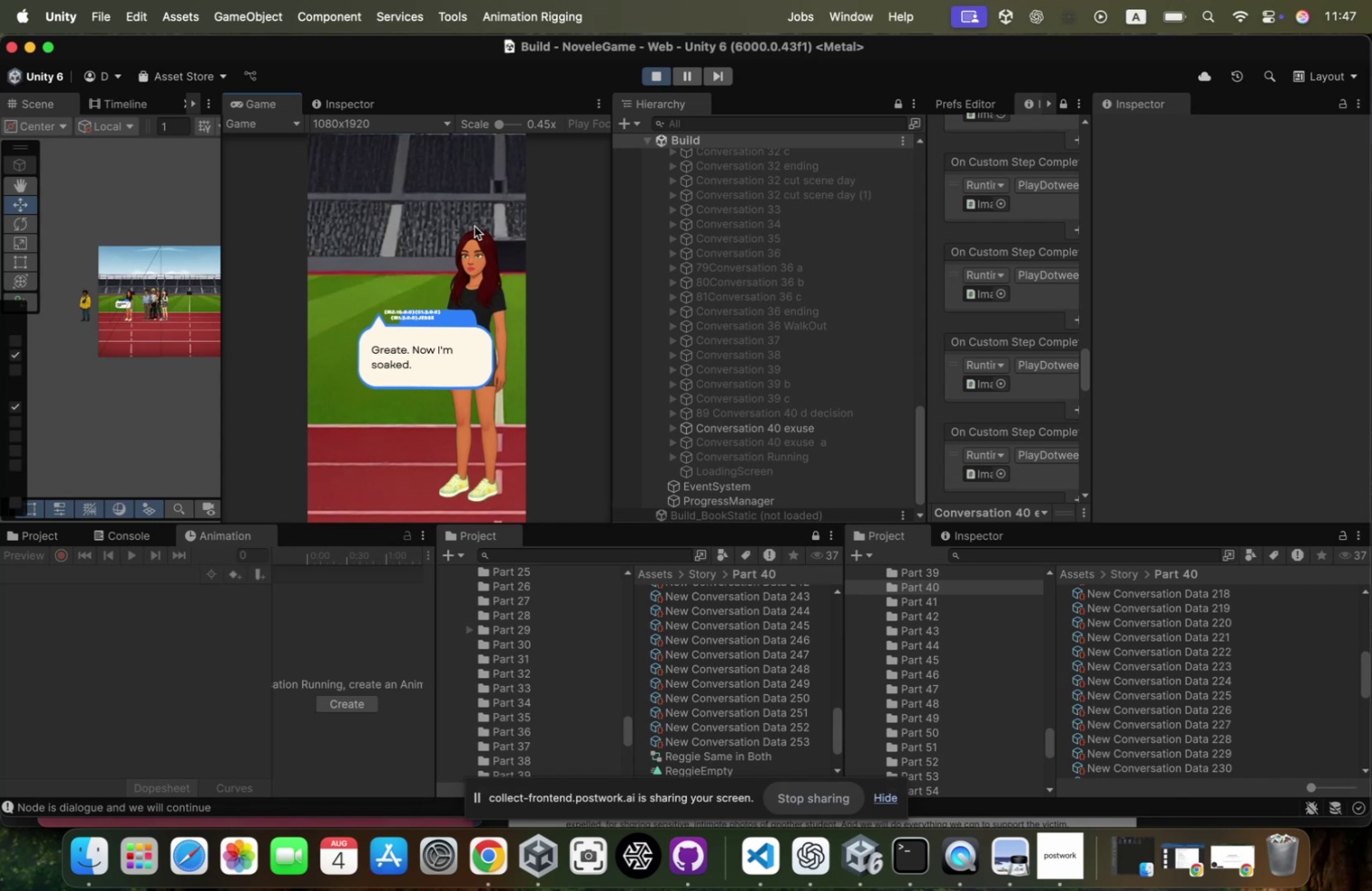 
scroll: coordinate [436, 293], scroll_direction: up, amount: 54.0
 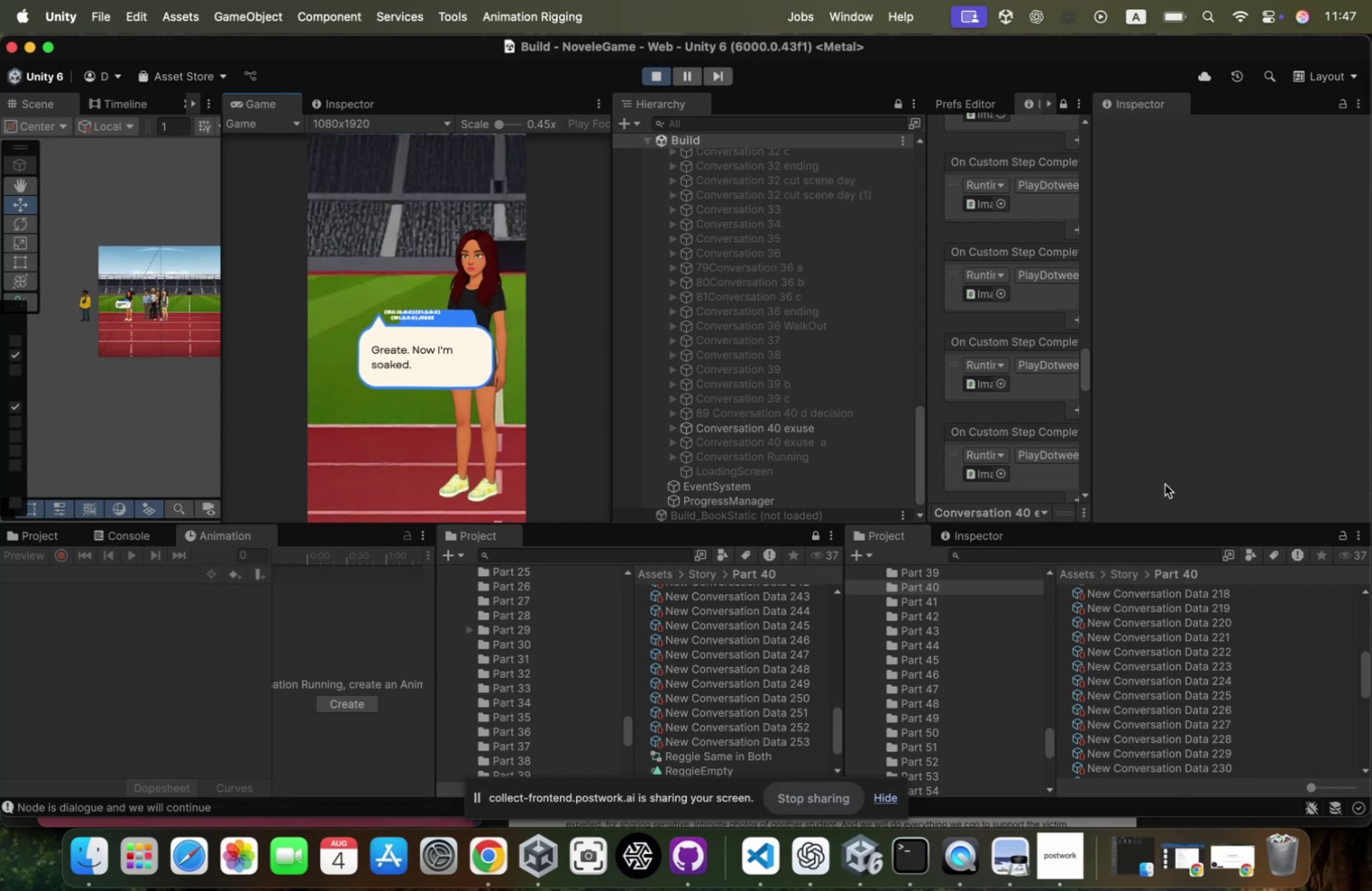 
wait(6.64)
 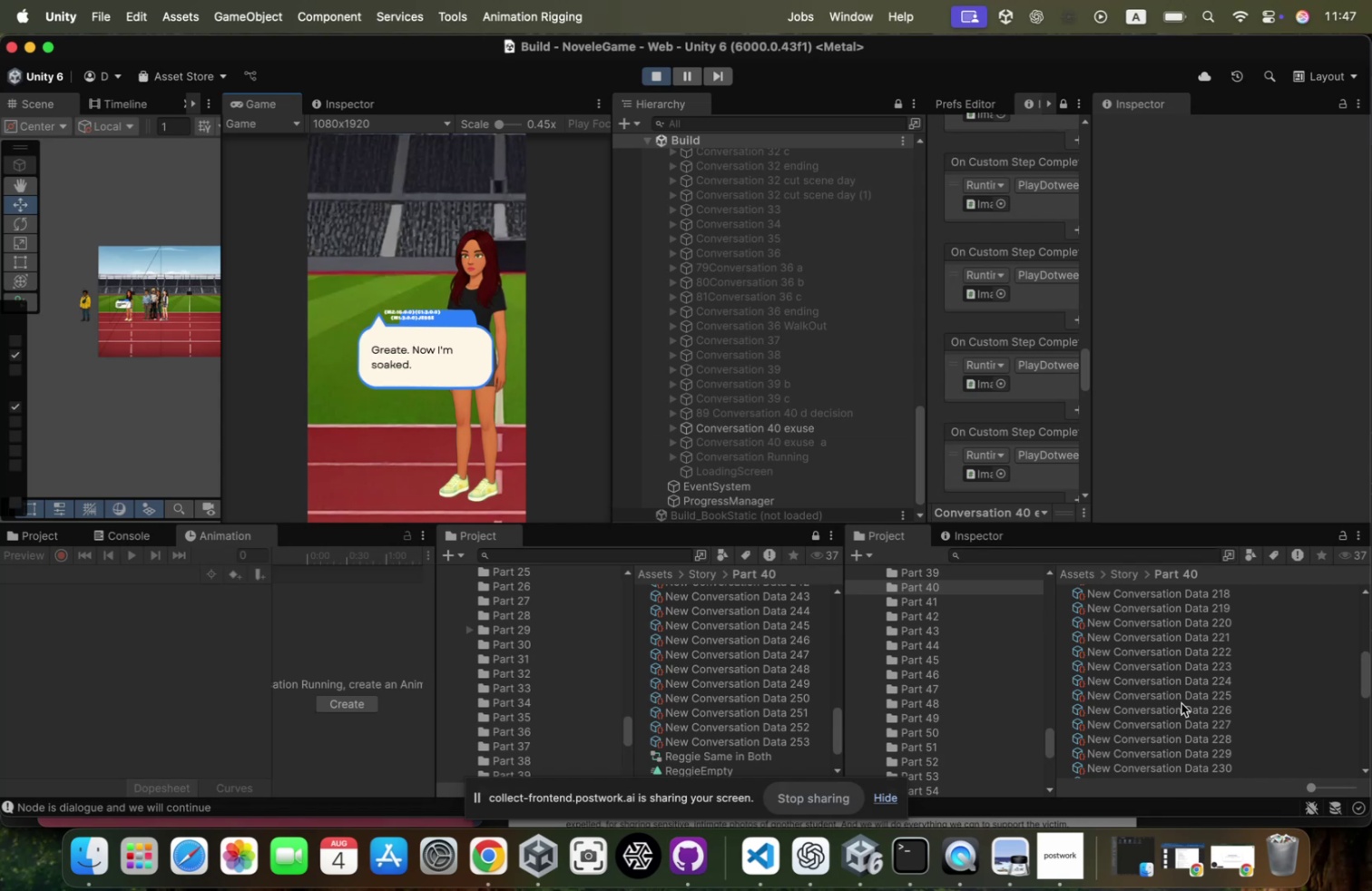 
scroll: coordinate [1292, 357], scroll_direction: down, amount: 62.0
 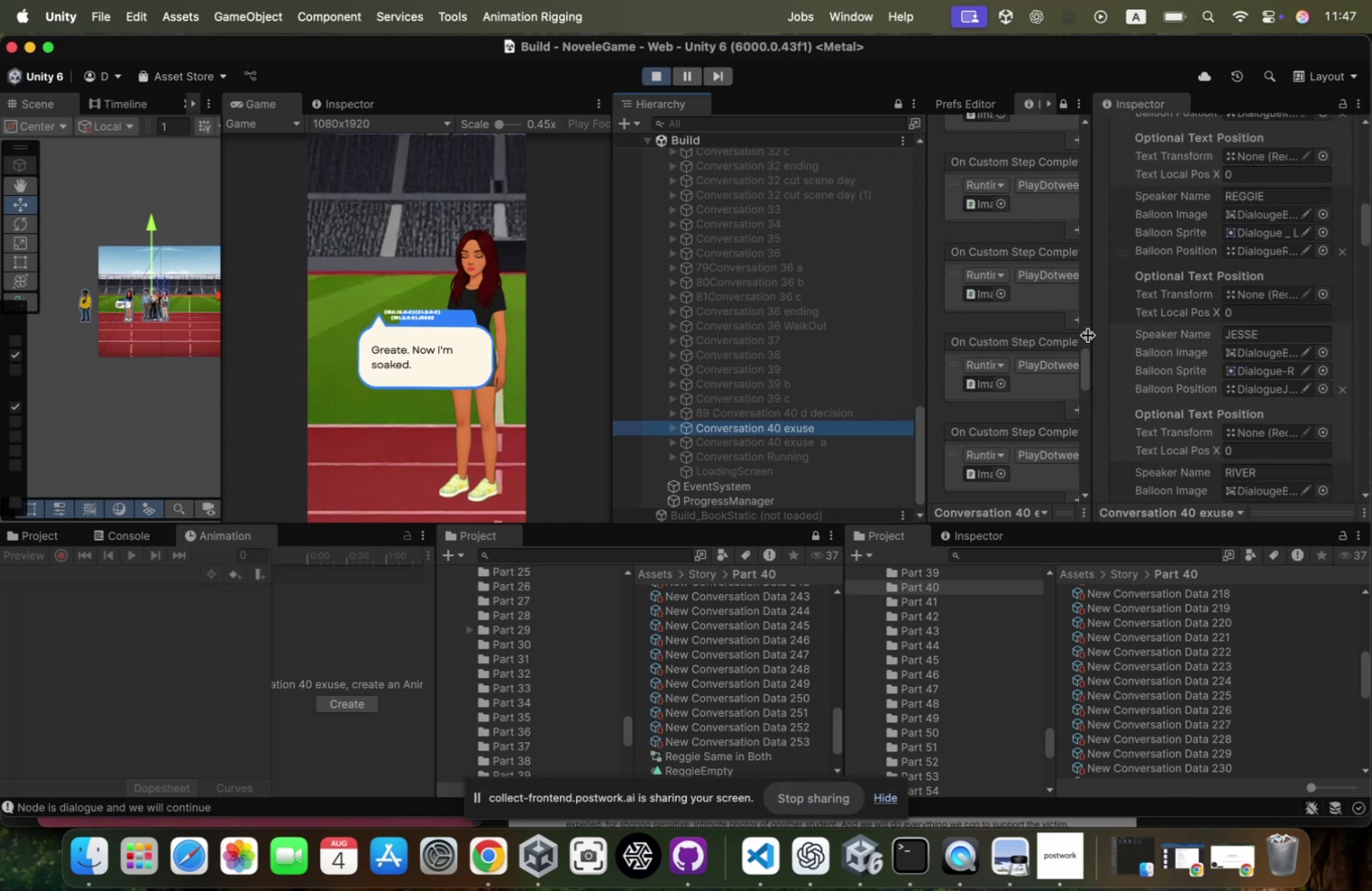 
left_click_drag(start_coordinate=[1088, 335], to_coordinate=[1207, 327])
 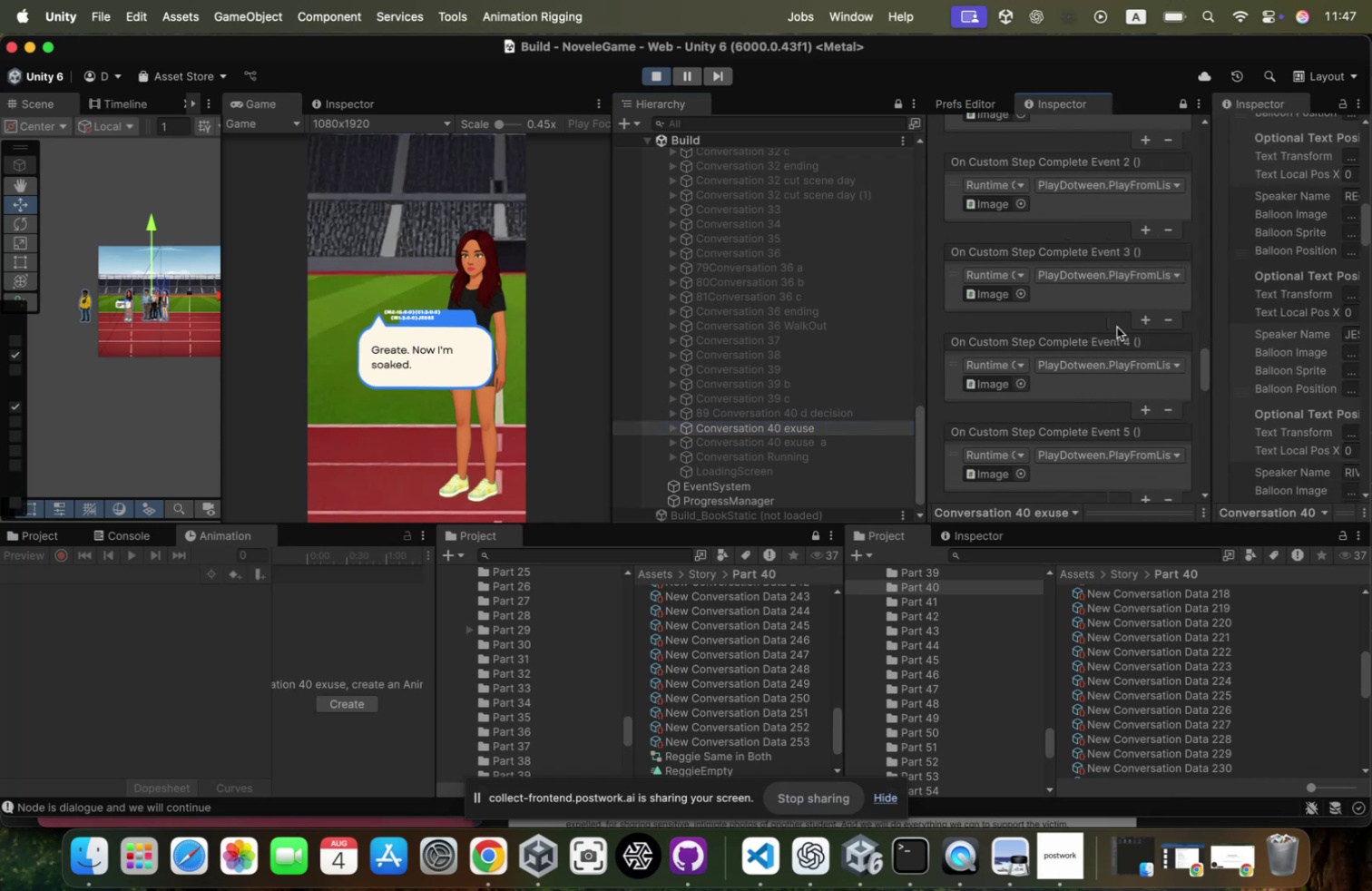 
scroll: coordinate [1117, 327], scroll_direction: down, amount: 52.0
 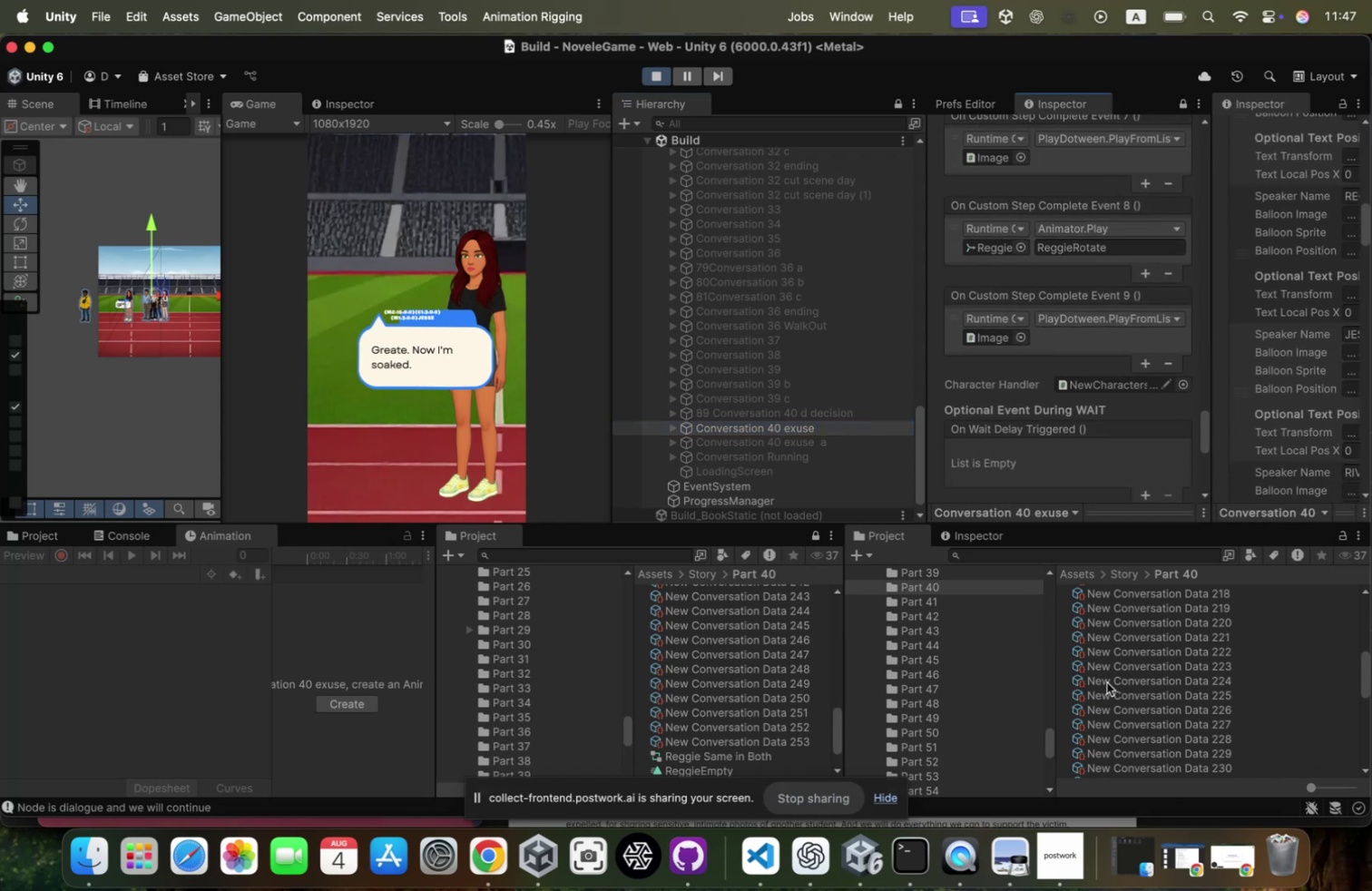 
left_click([1152, 734])
 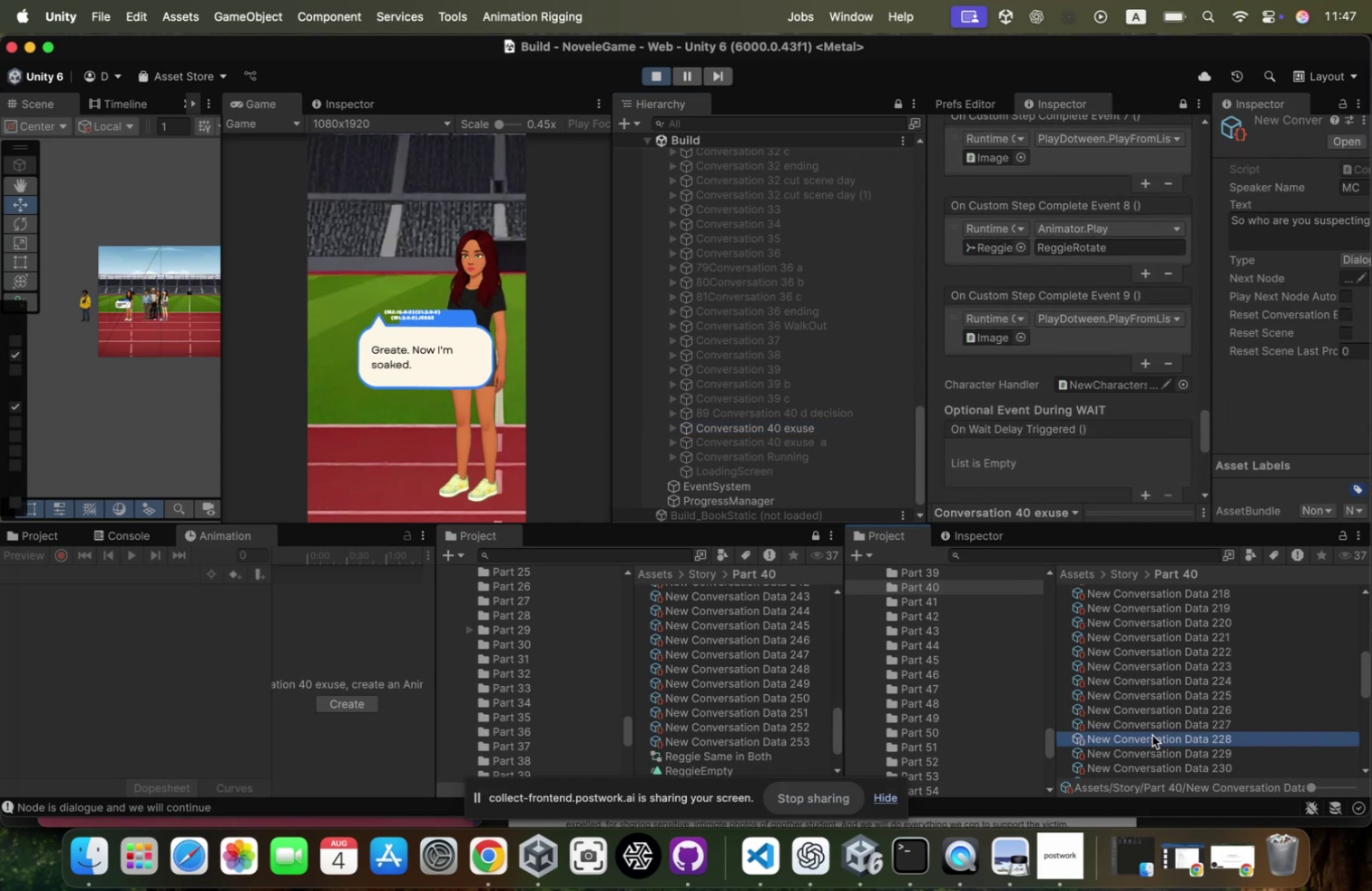 
key(ArrowDown)
 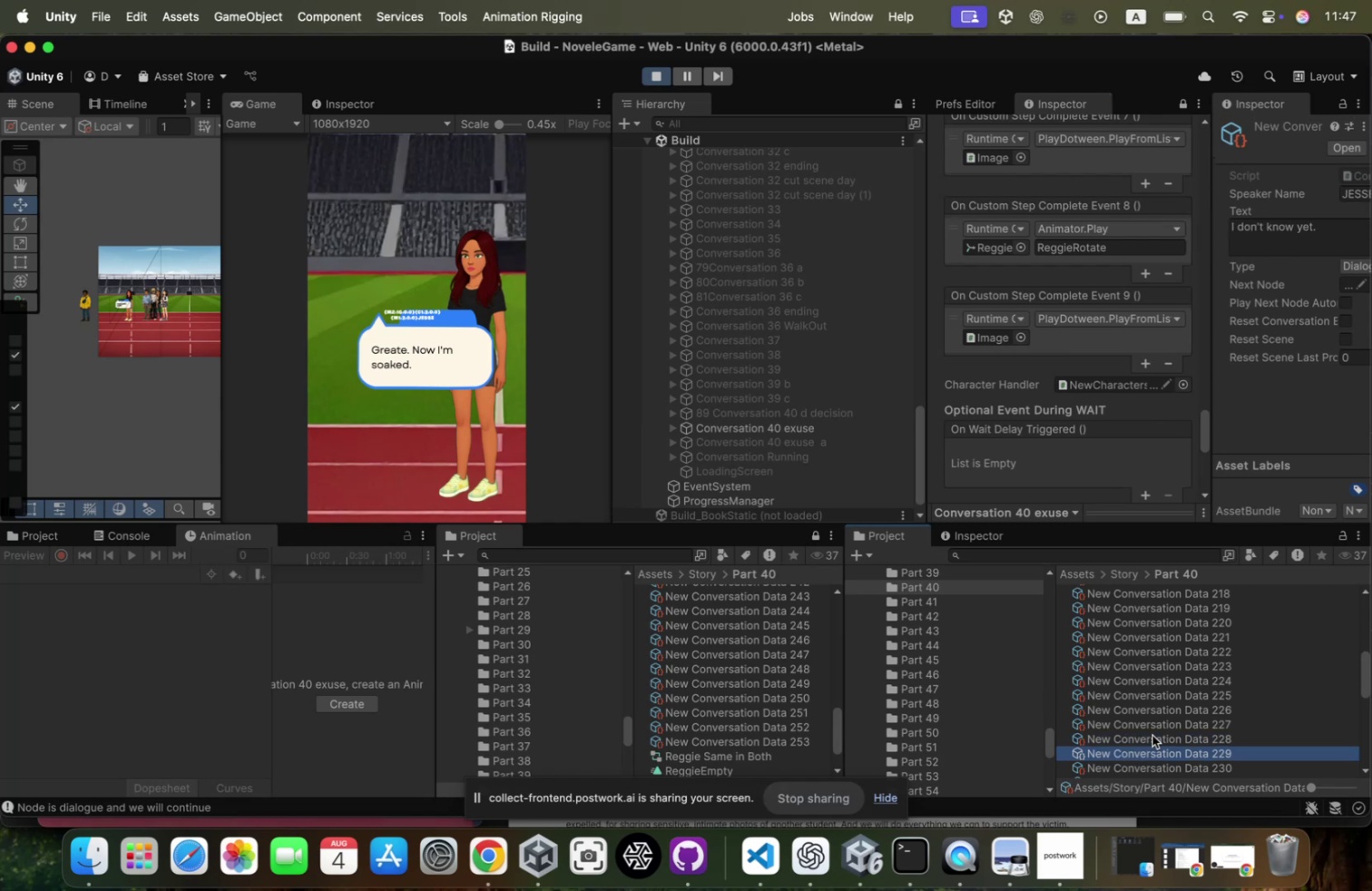 
key(ArrowUp)
 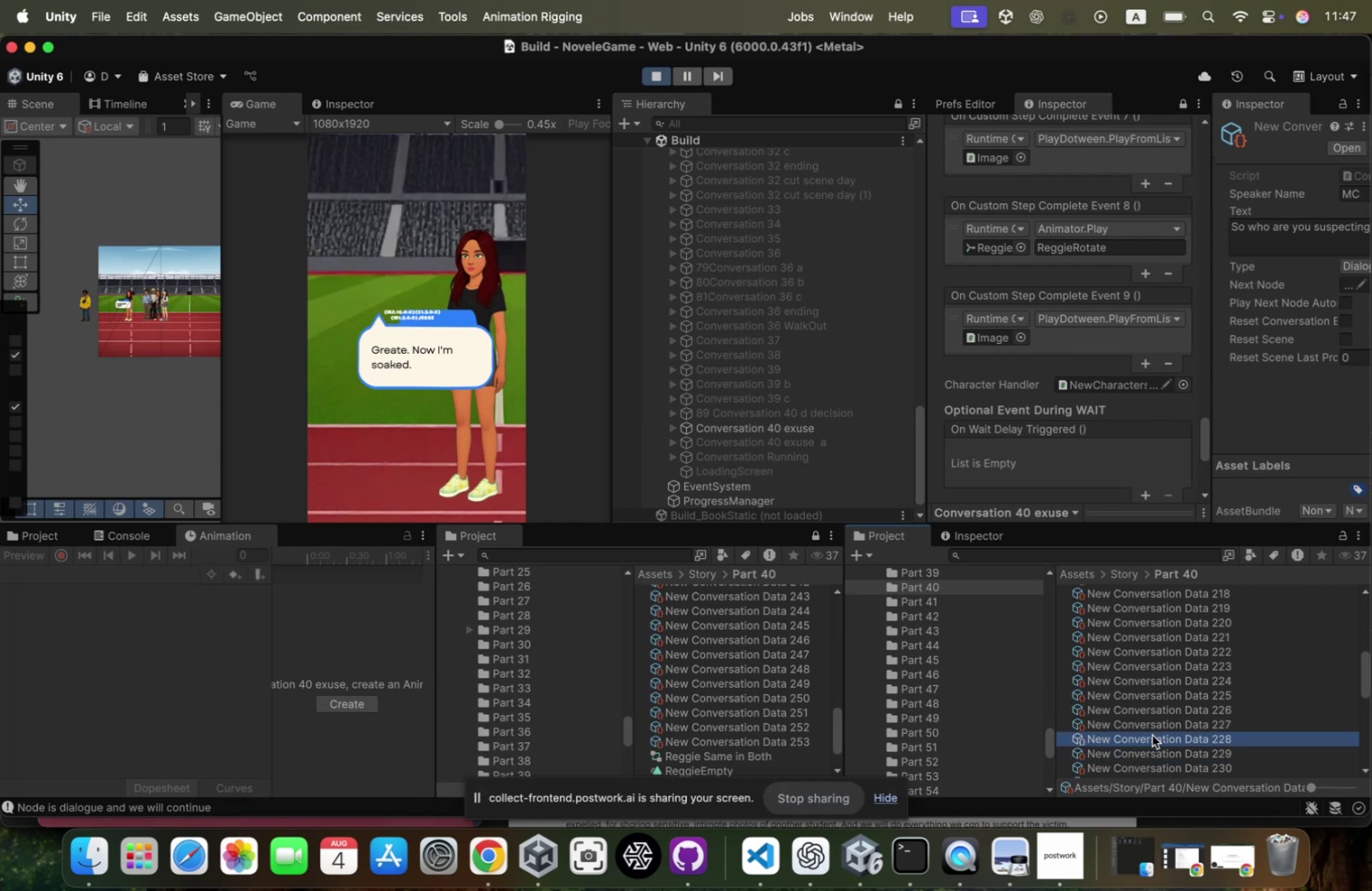 
key(ArrowUp)
 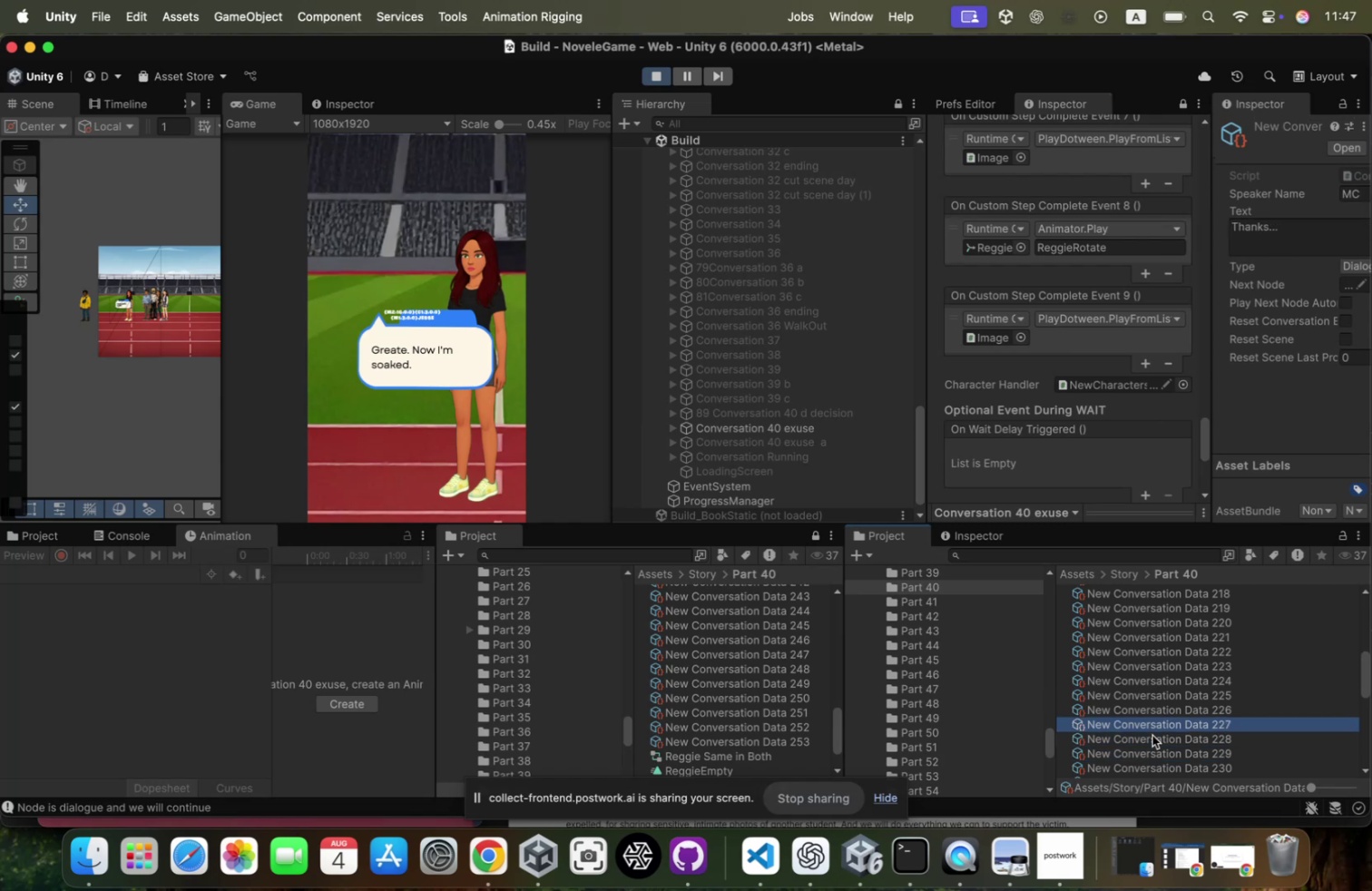 
key(ArrowUp)
 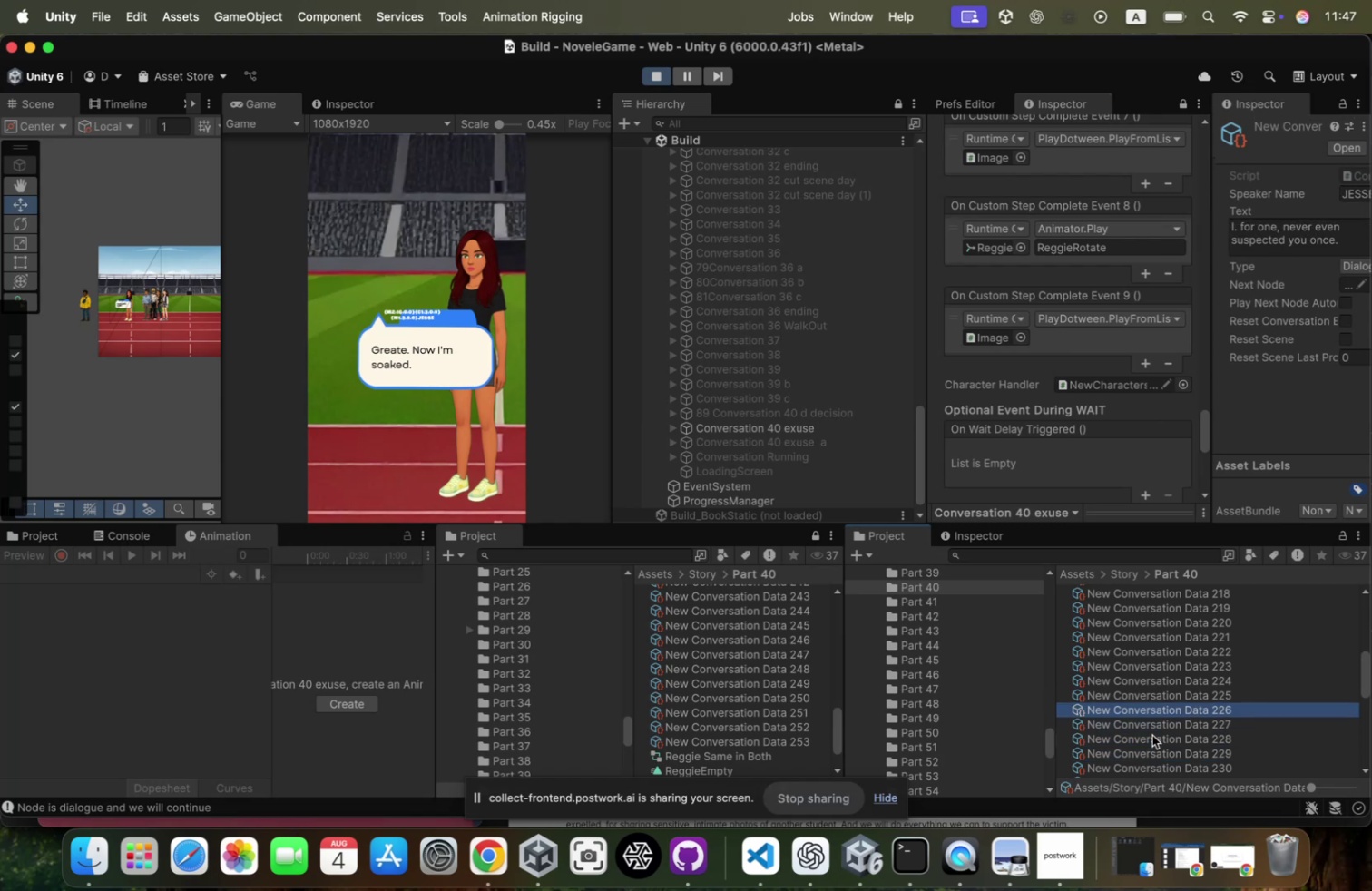 
key(ArrowUp)
 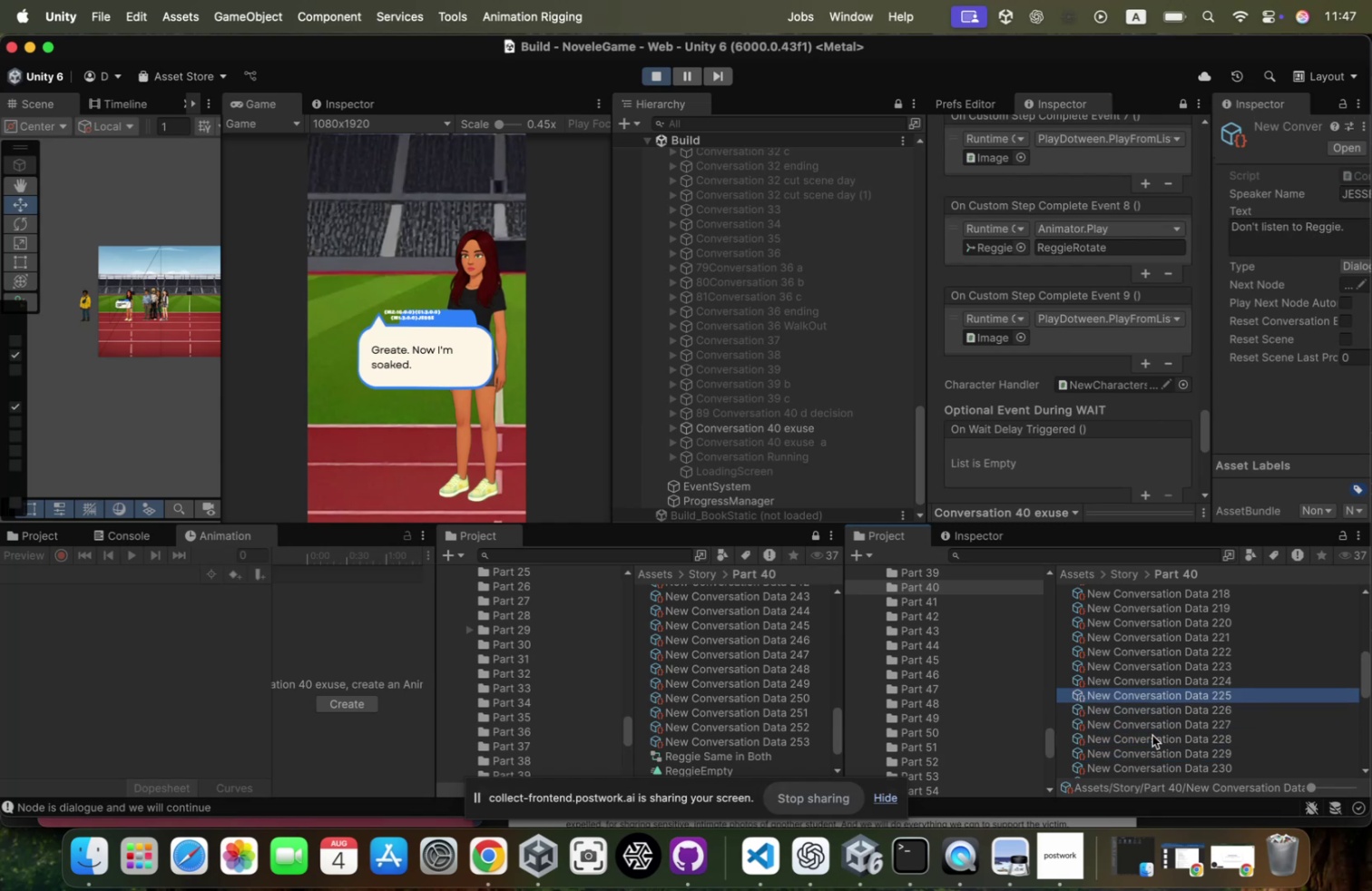 
key(ArrowUp)
 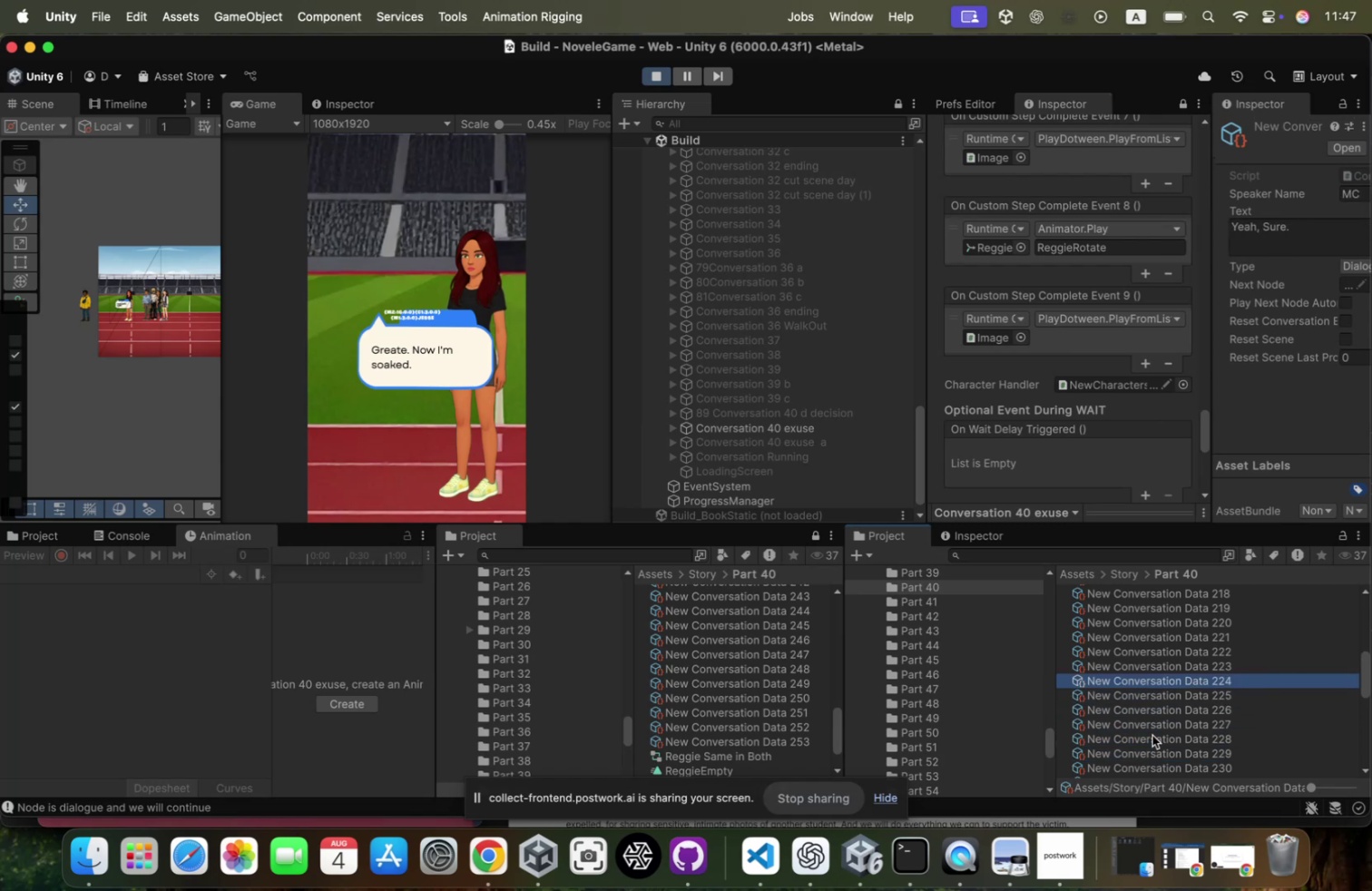 
key(ArrowUp)
 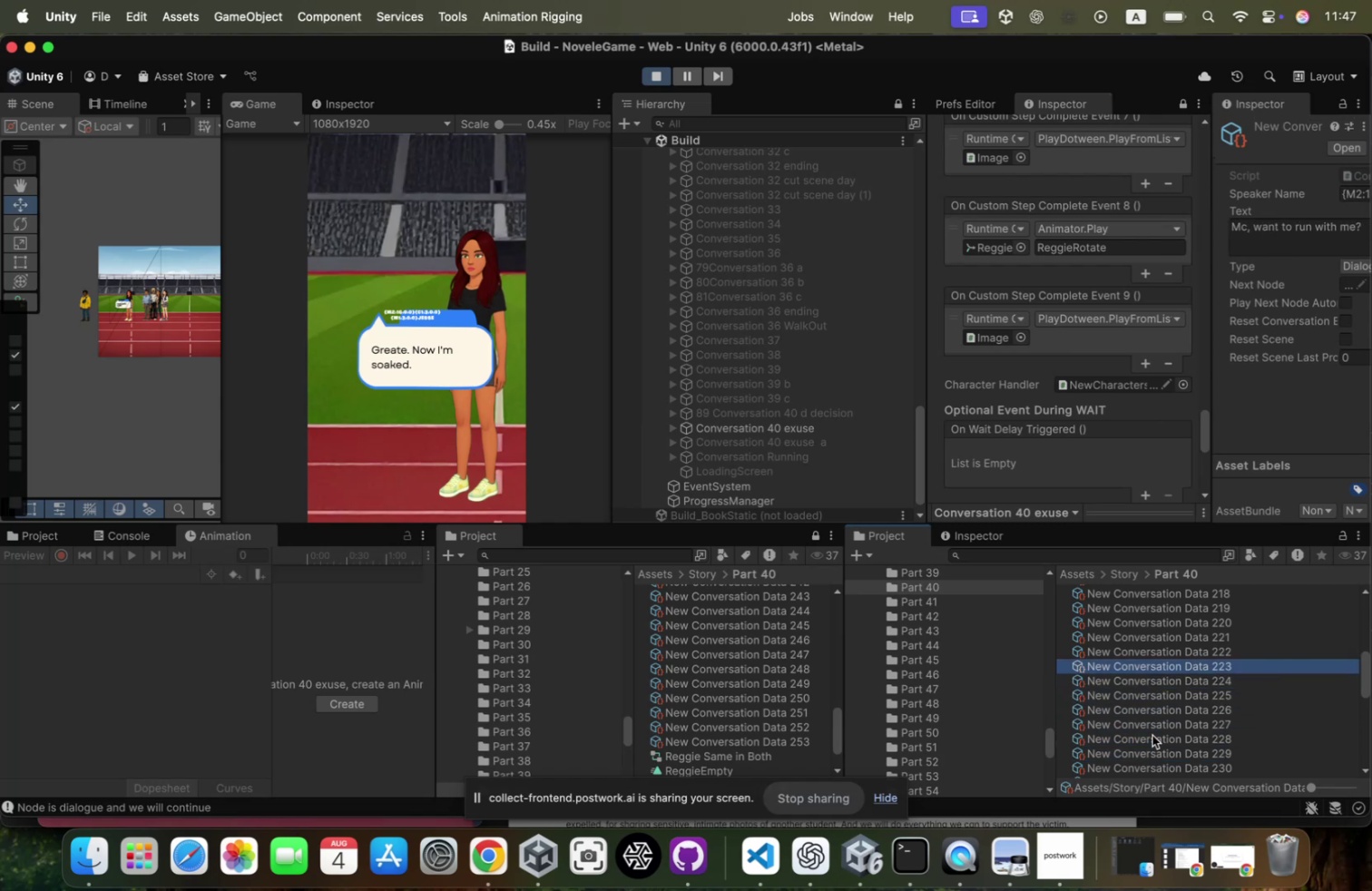 
key(ArrowUp)
 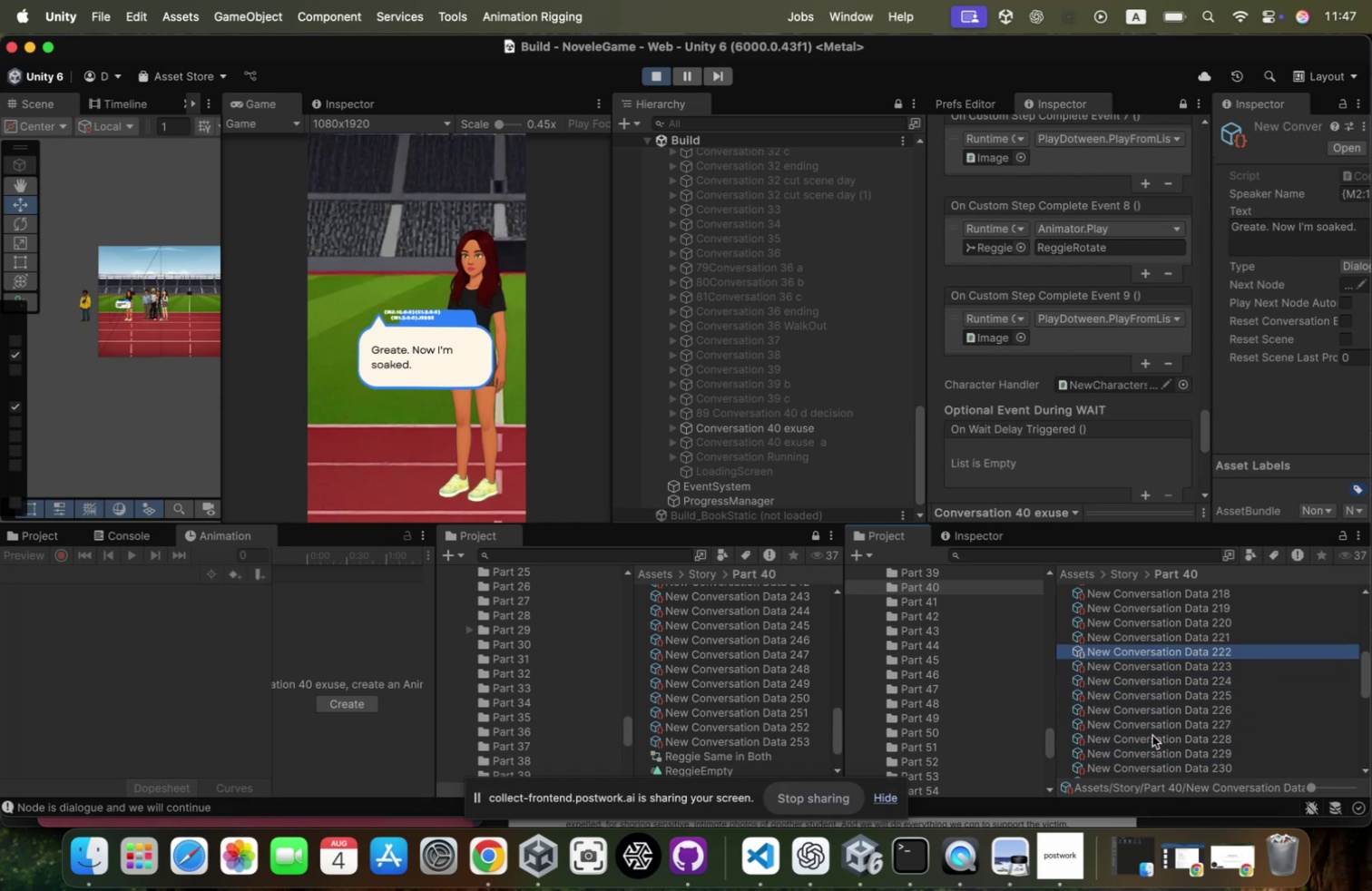 
key(ArrowDown)
 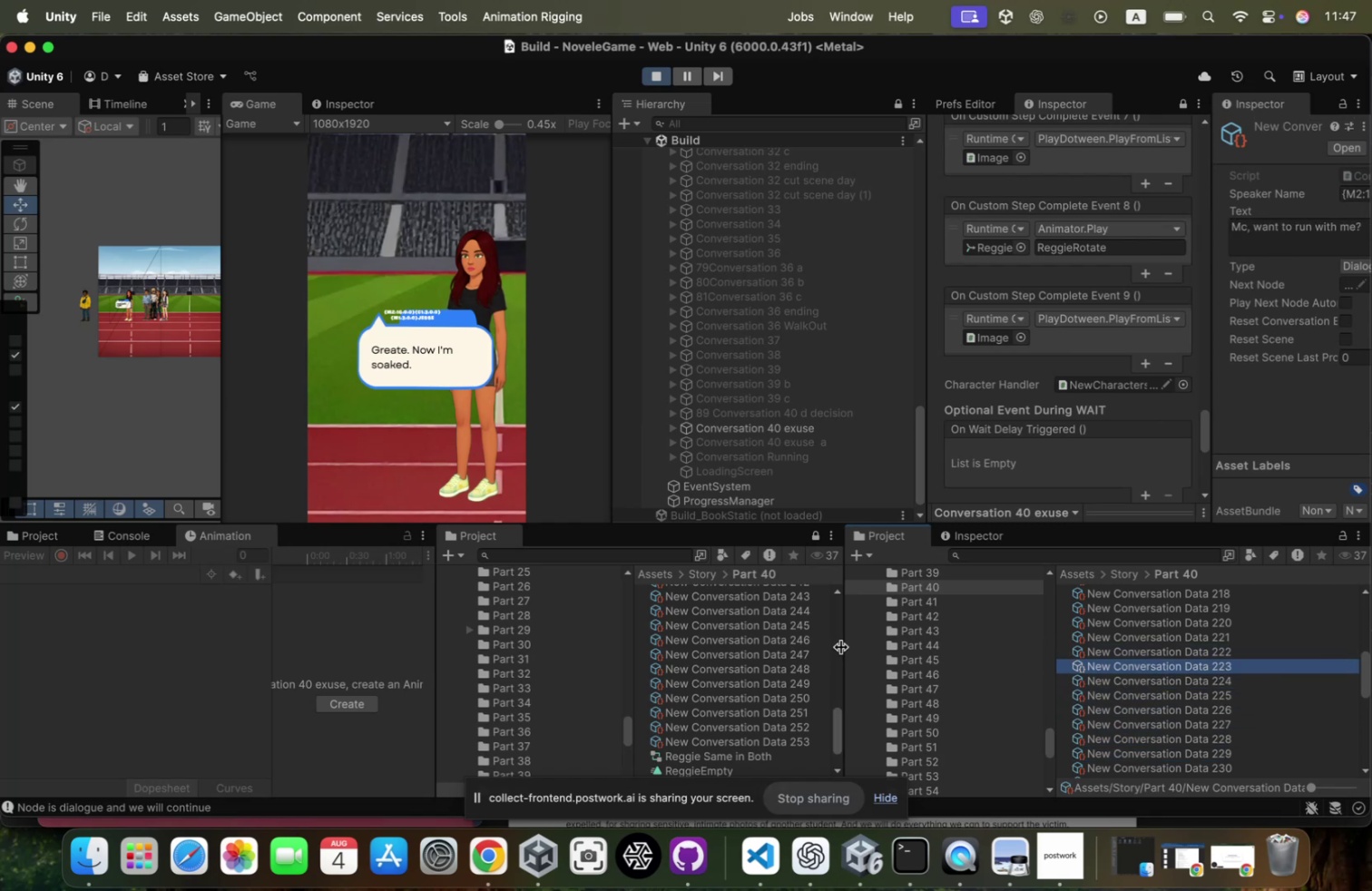 
left_click_drag(start_coordinate=[843, 645], to_coordinate=[701, 655])
 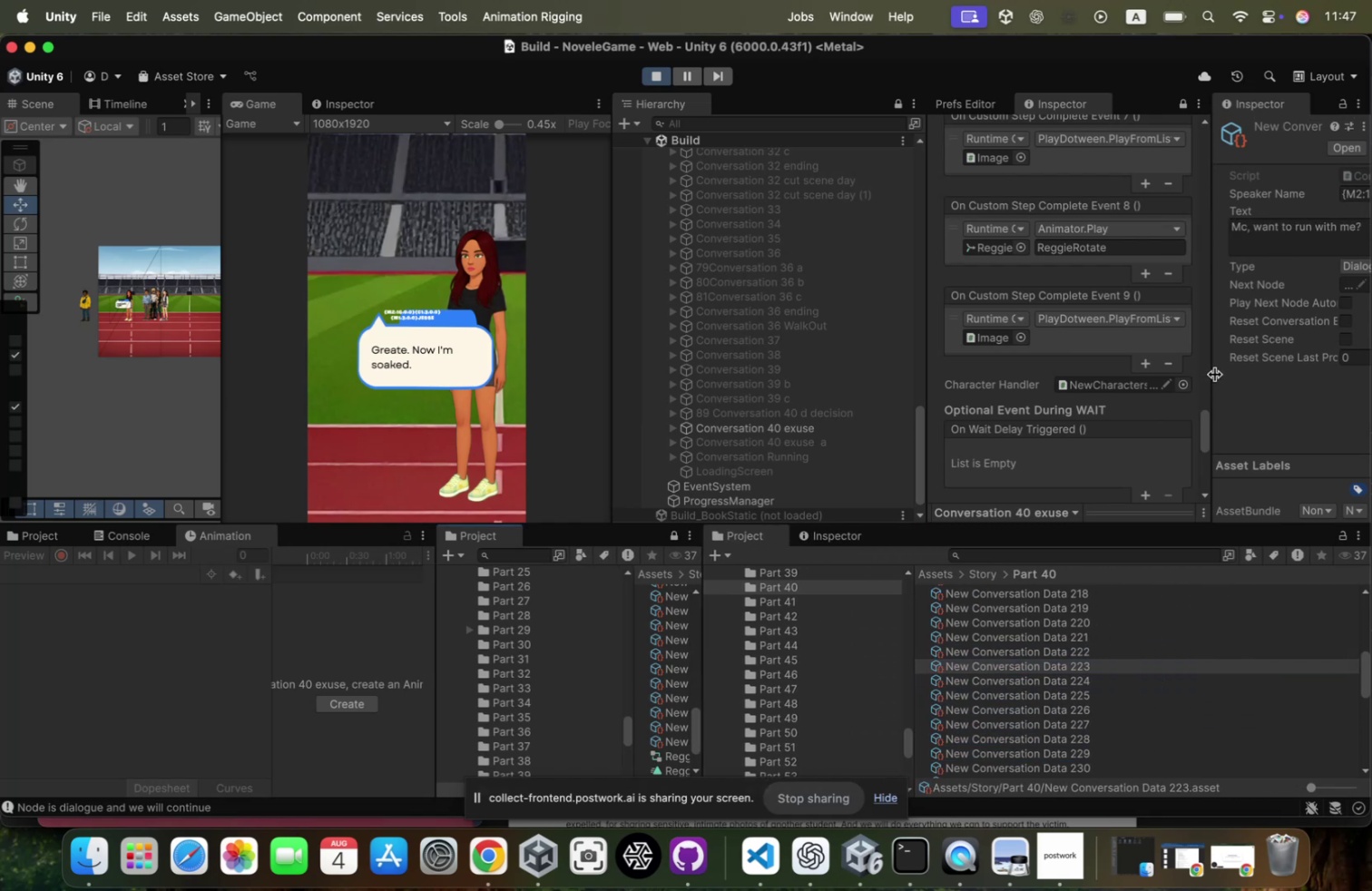 
left_click_drag(start_coordinate=[1212, 374], to_coordinate=[974, 377])
 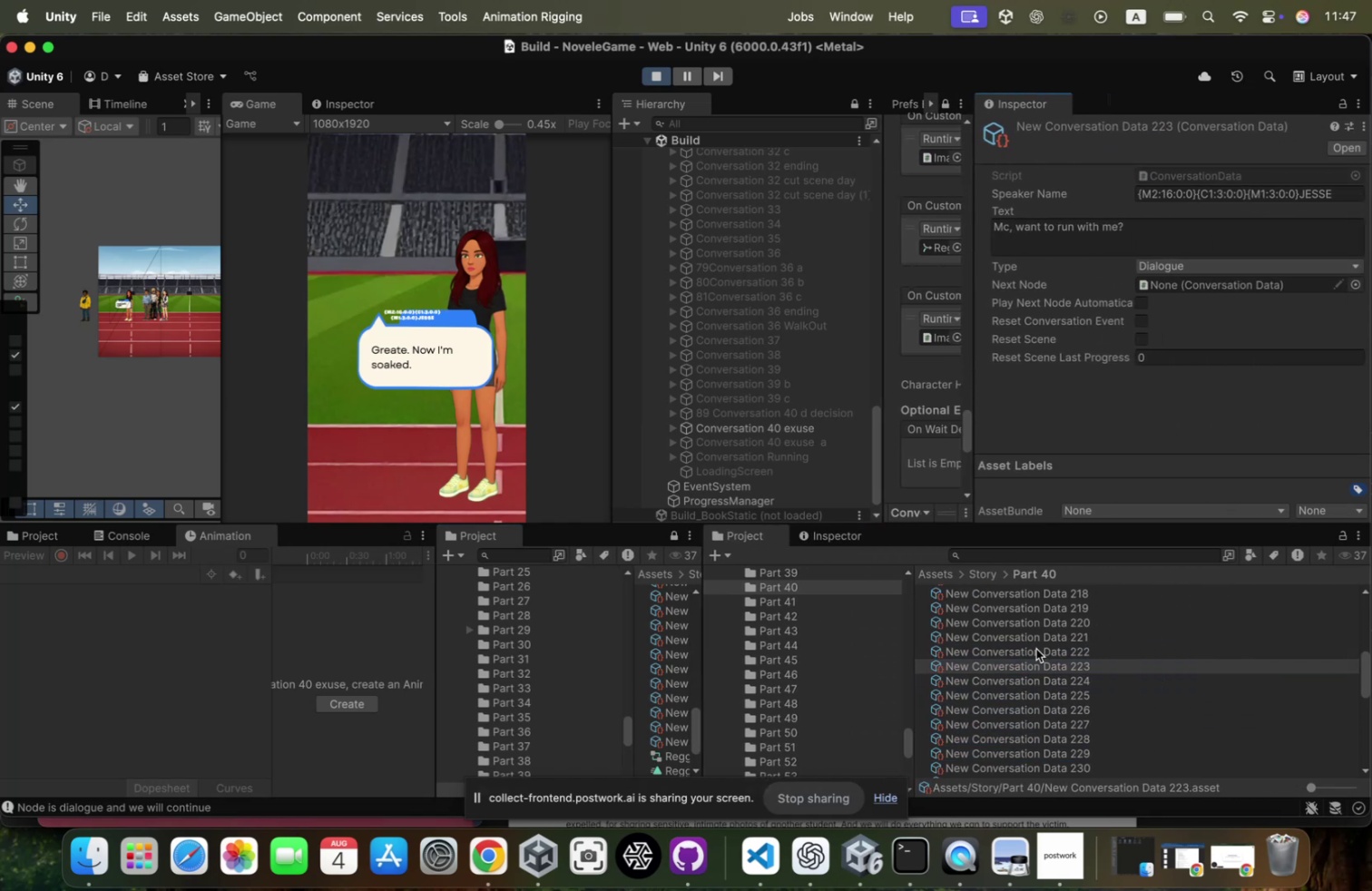 
left_click([1036, 648])
 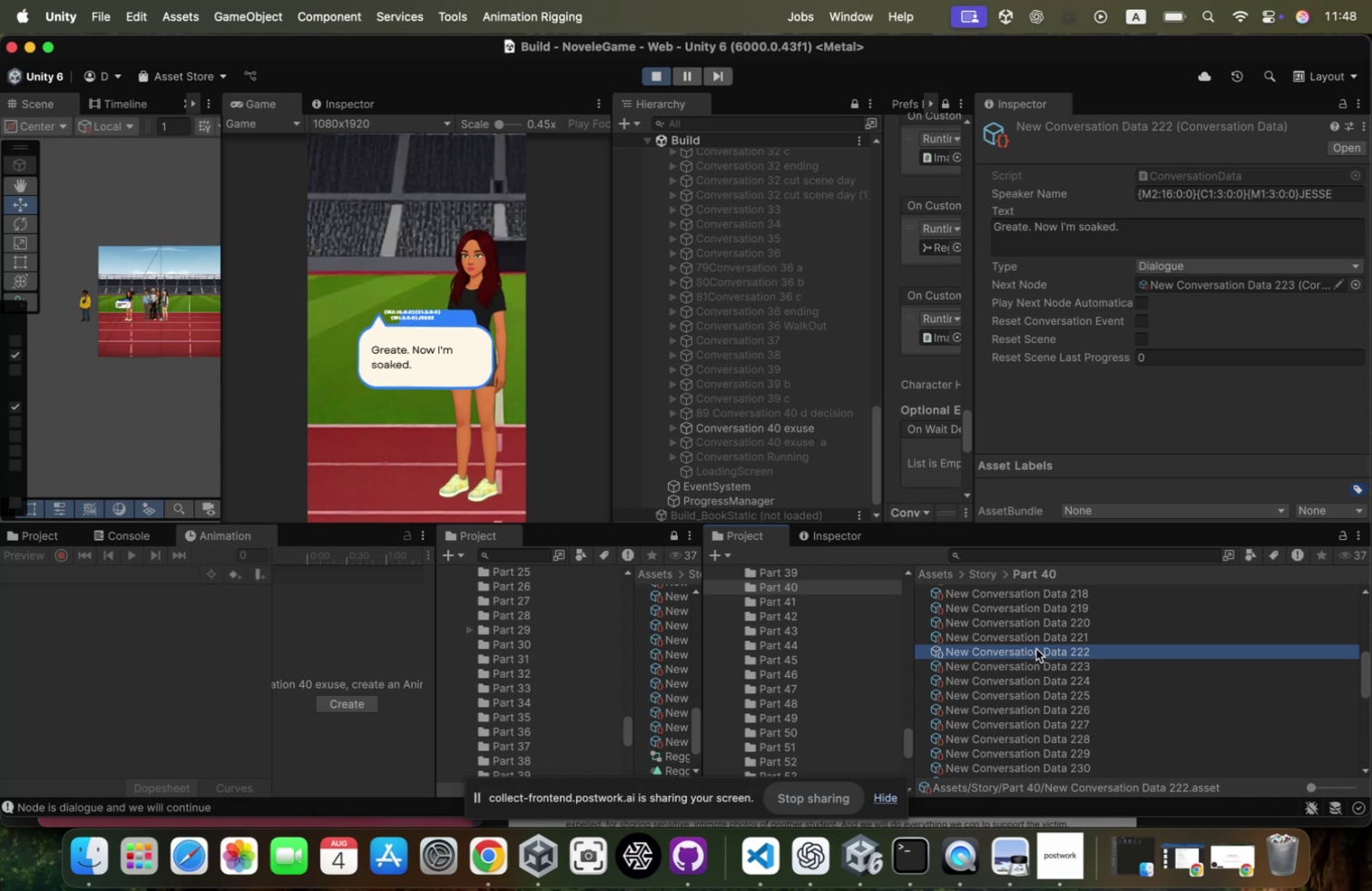 
key(ArrowDown)
 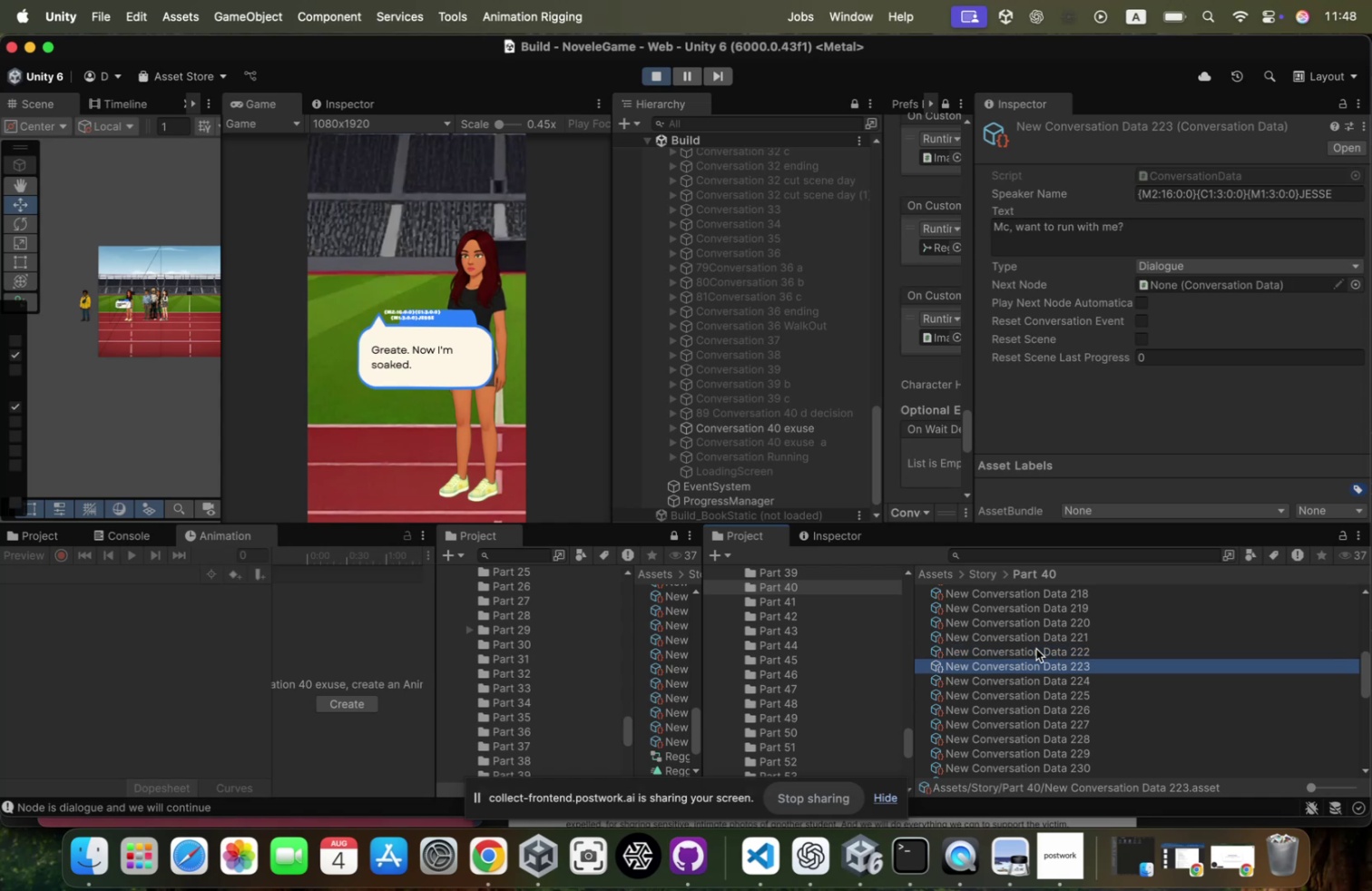 
key(ArrowUp)
 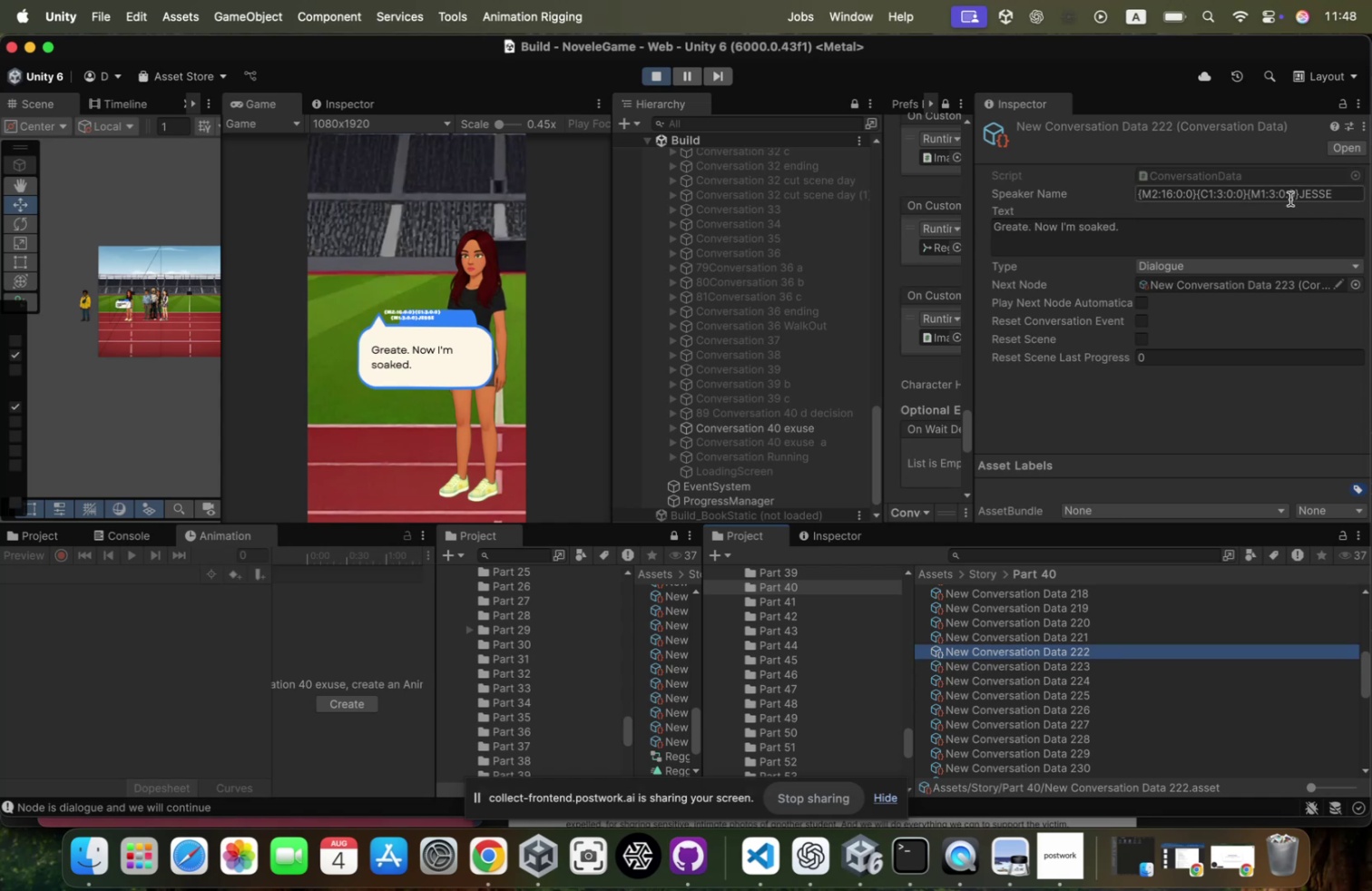 
left_click_drag(start_coordinate=[1298, 193], to_coordinate=[1009, 185])
 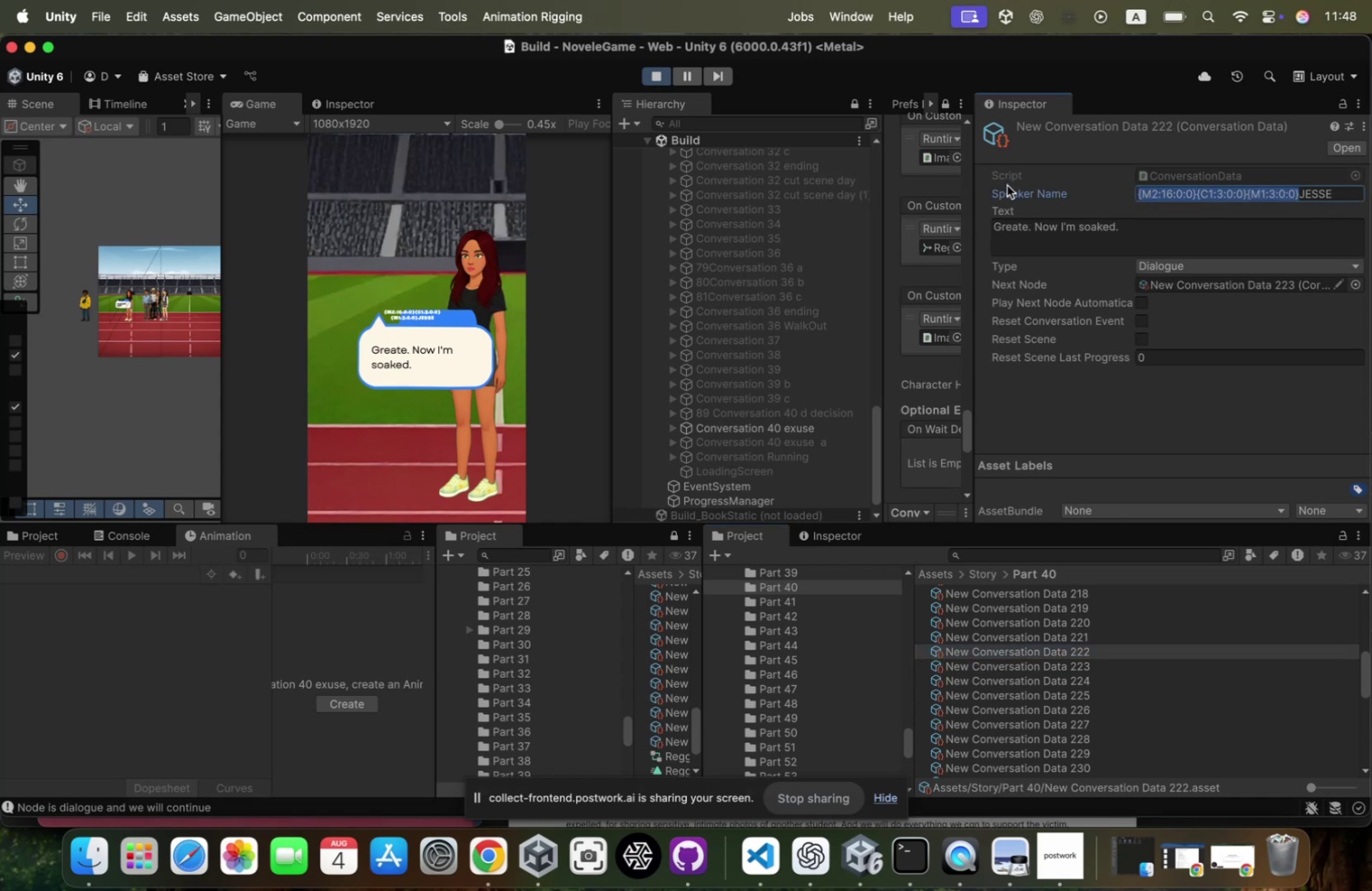 
key(Meta+CommandLeft)
 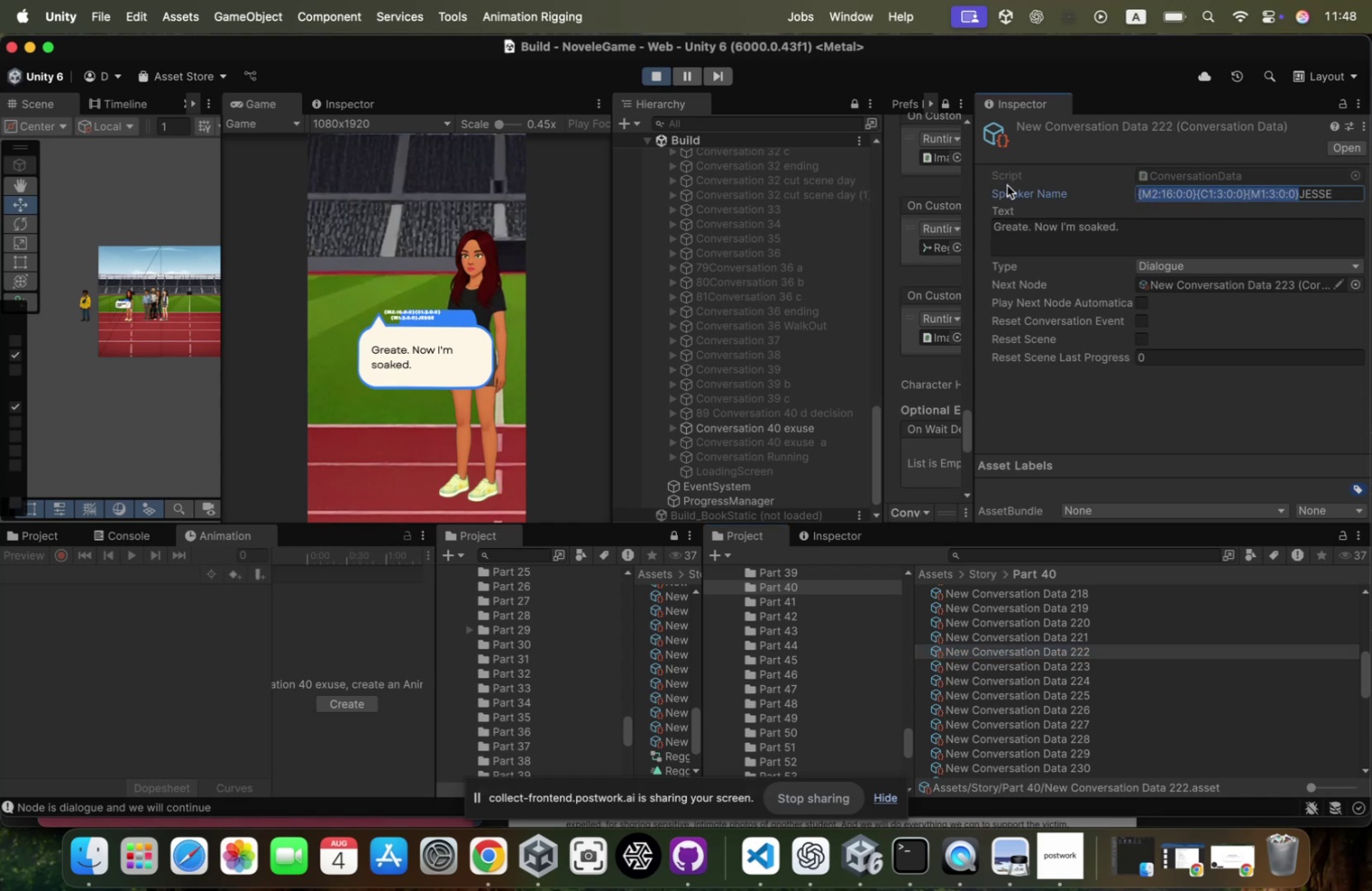 
key(Meta+X)
 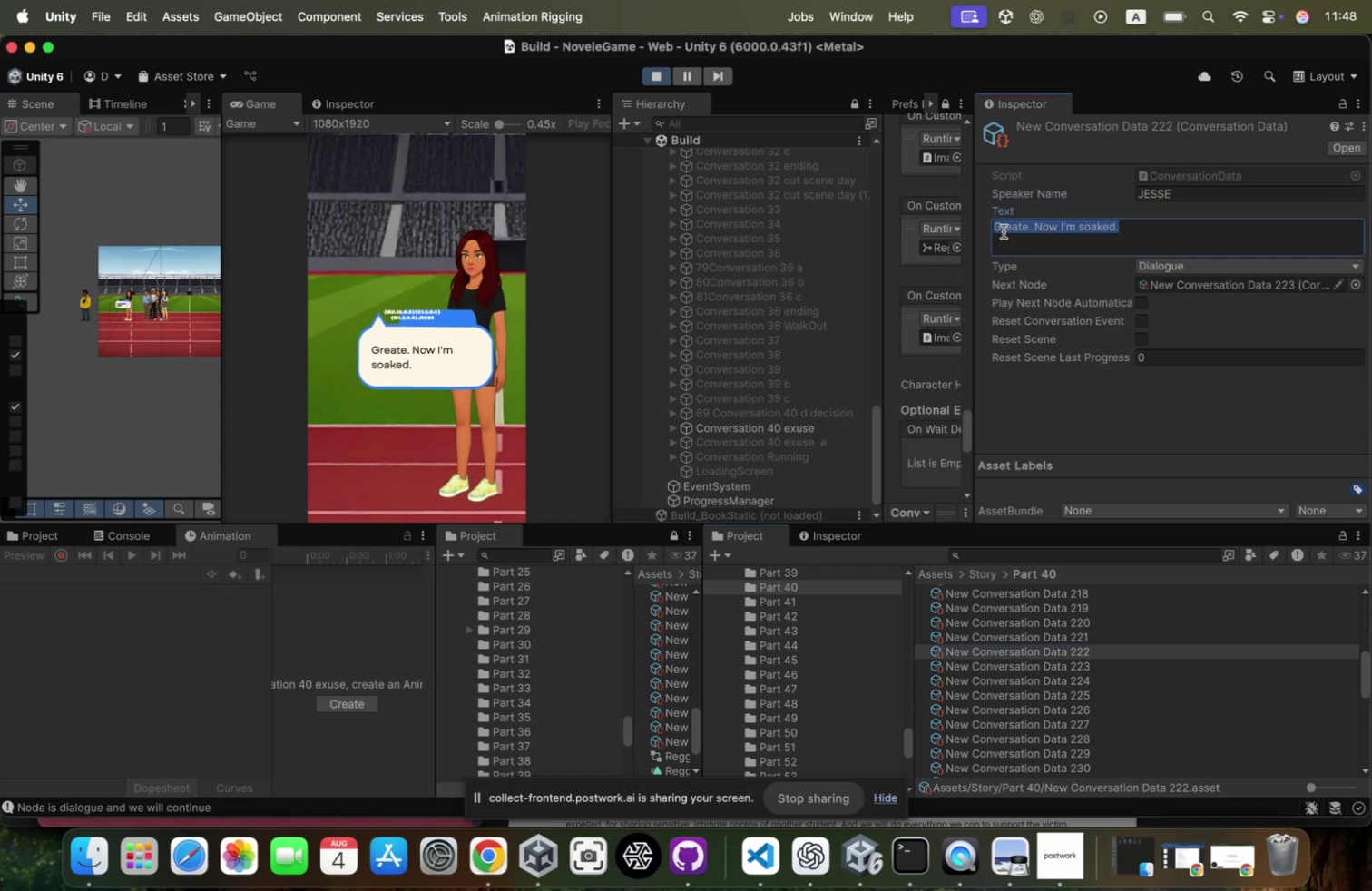 
key(ArrowLeft)
 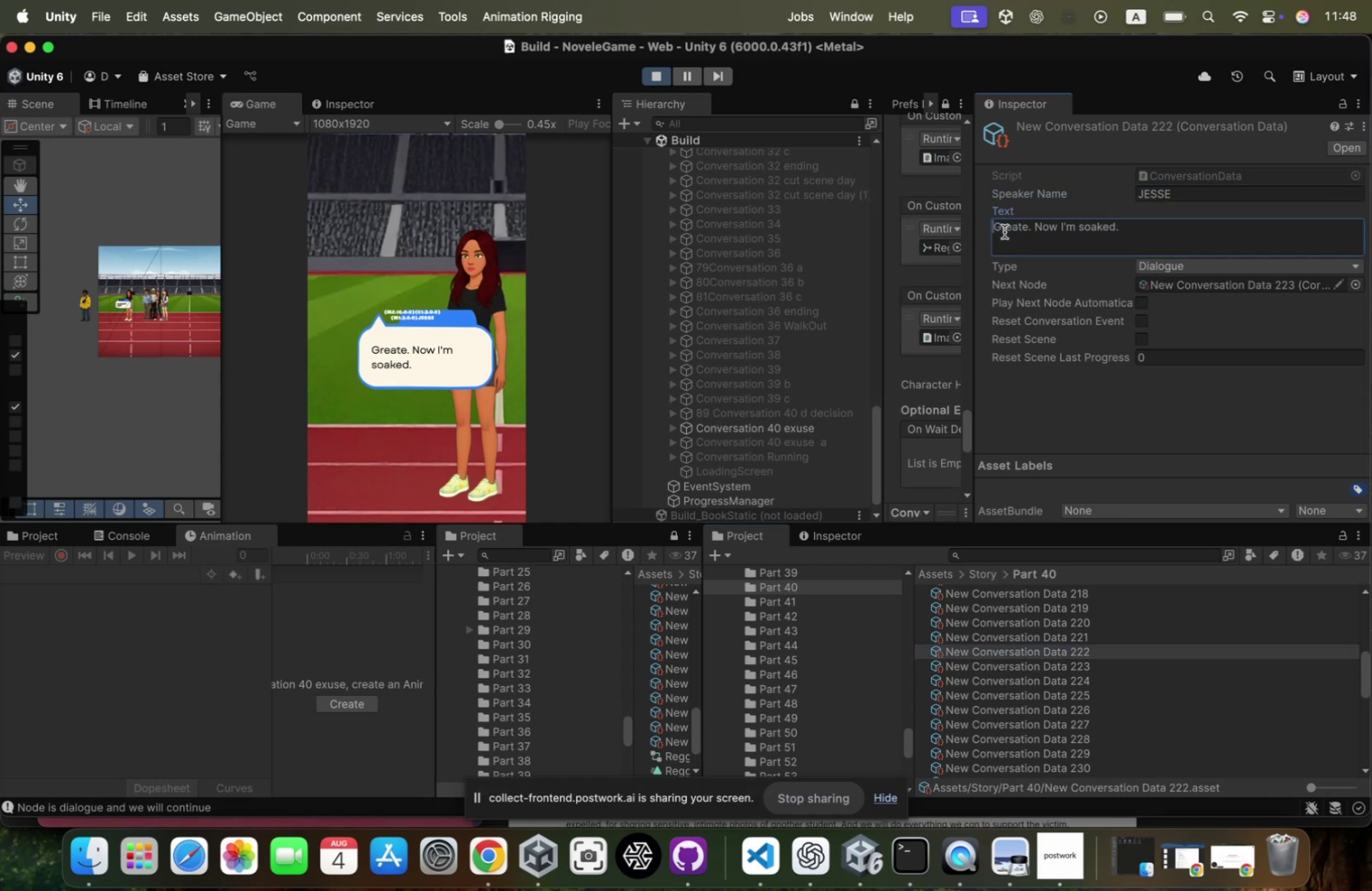 
key(Meta+CommandLeft)
 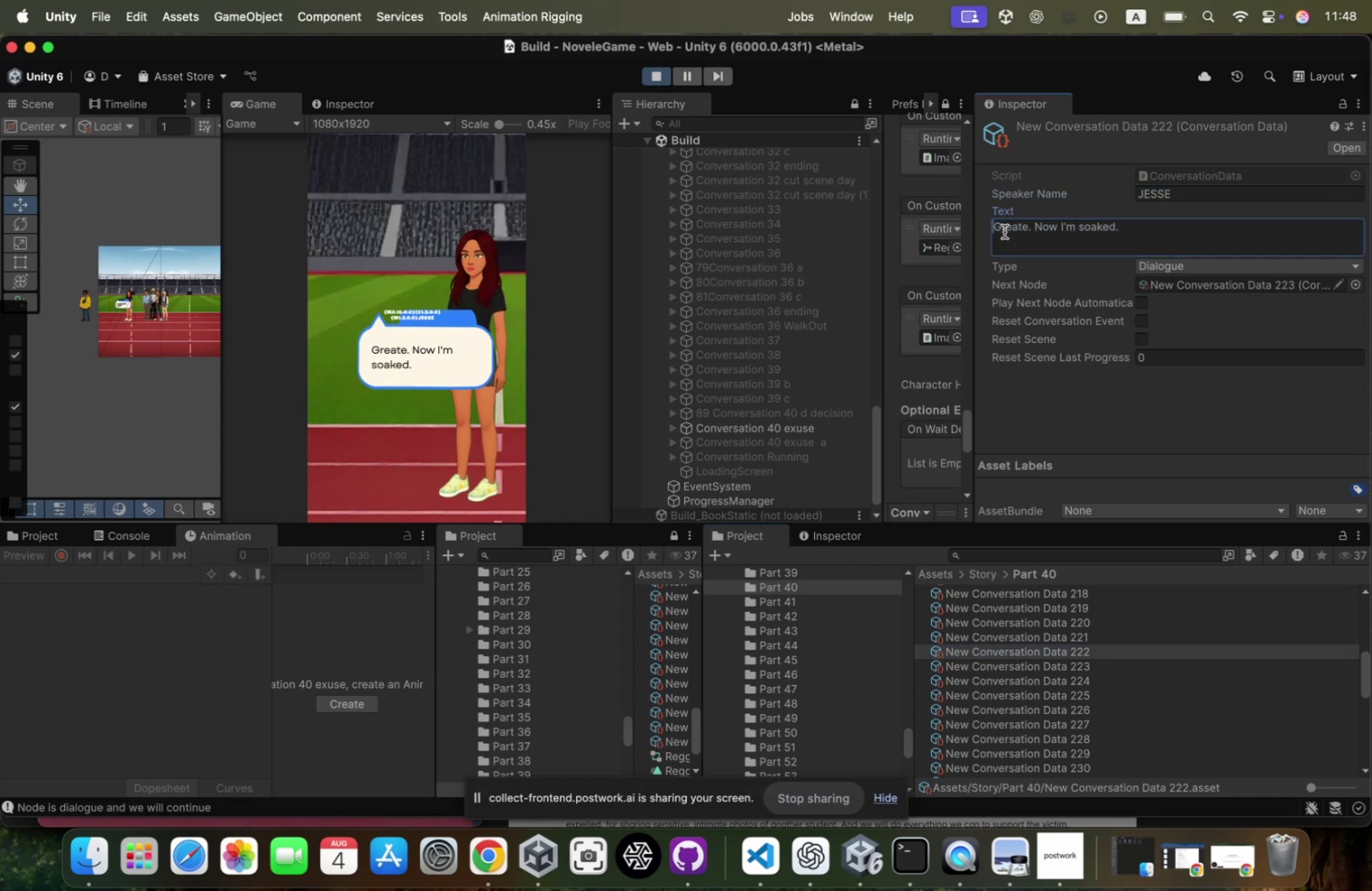 
key(Meta+V)
 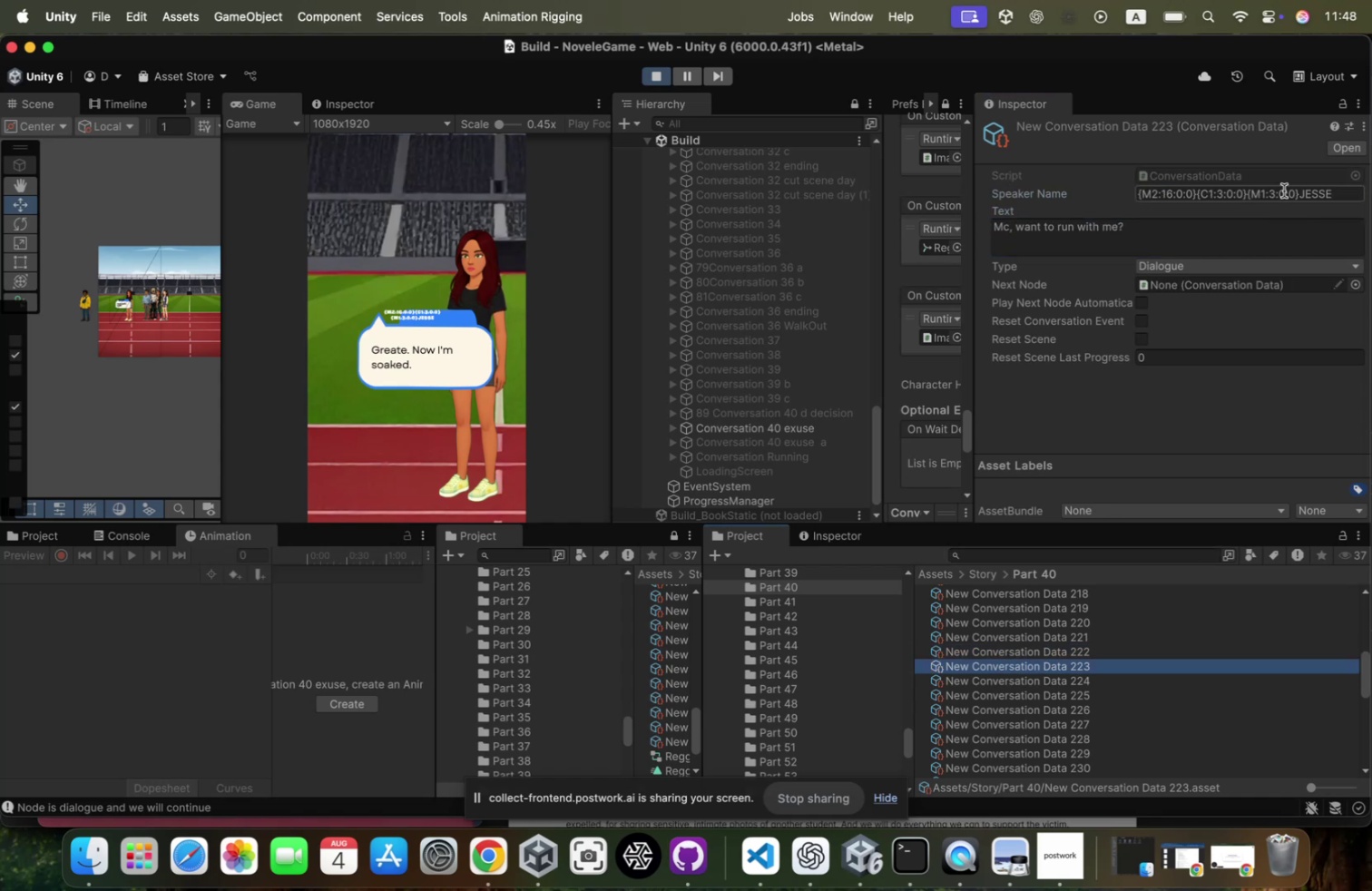 
left_click_drag(start_coordinate=[1300, 194], to_coordinate=[987, 186])
 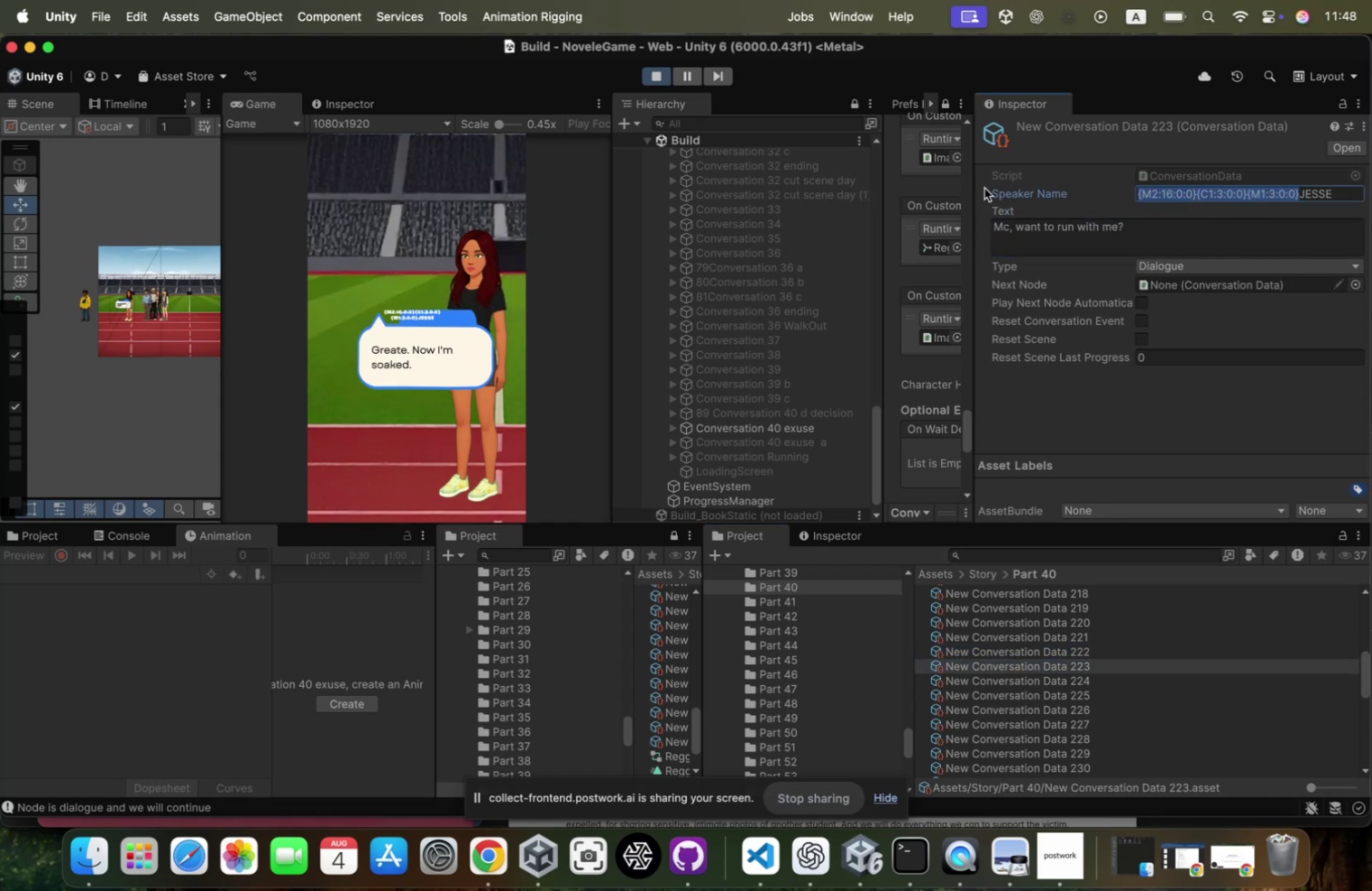 
key(Meta+CommandLeft)
 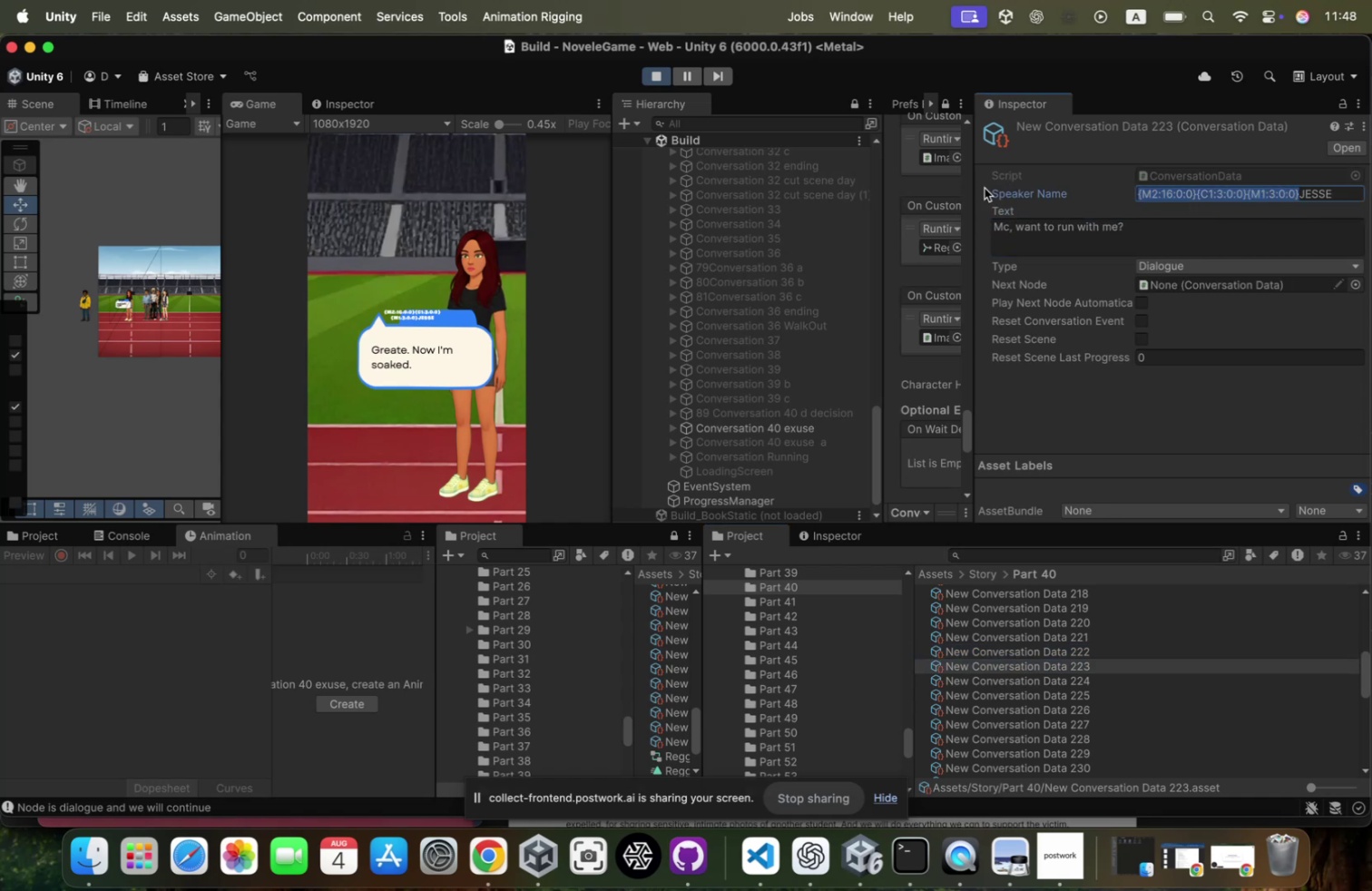 
key(Meta+X)
 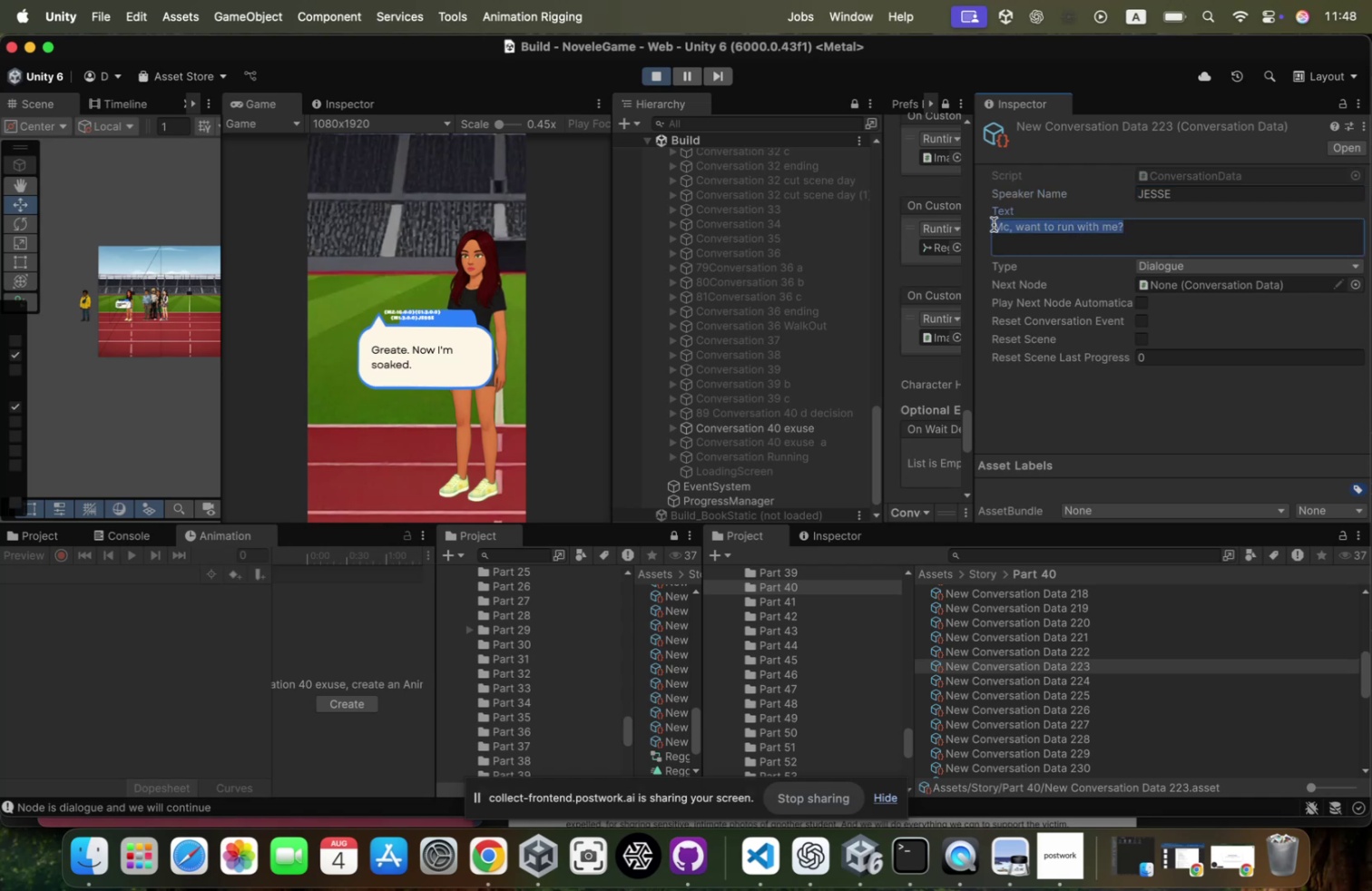 
key(Meta+CommandLeft)
 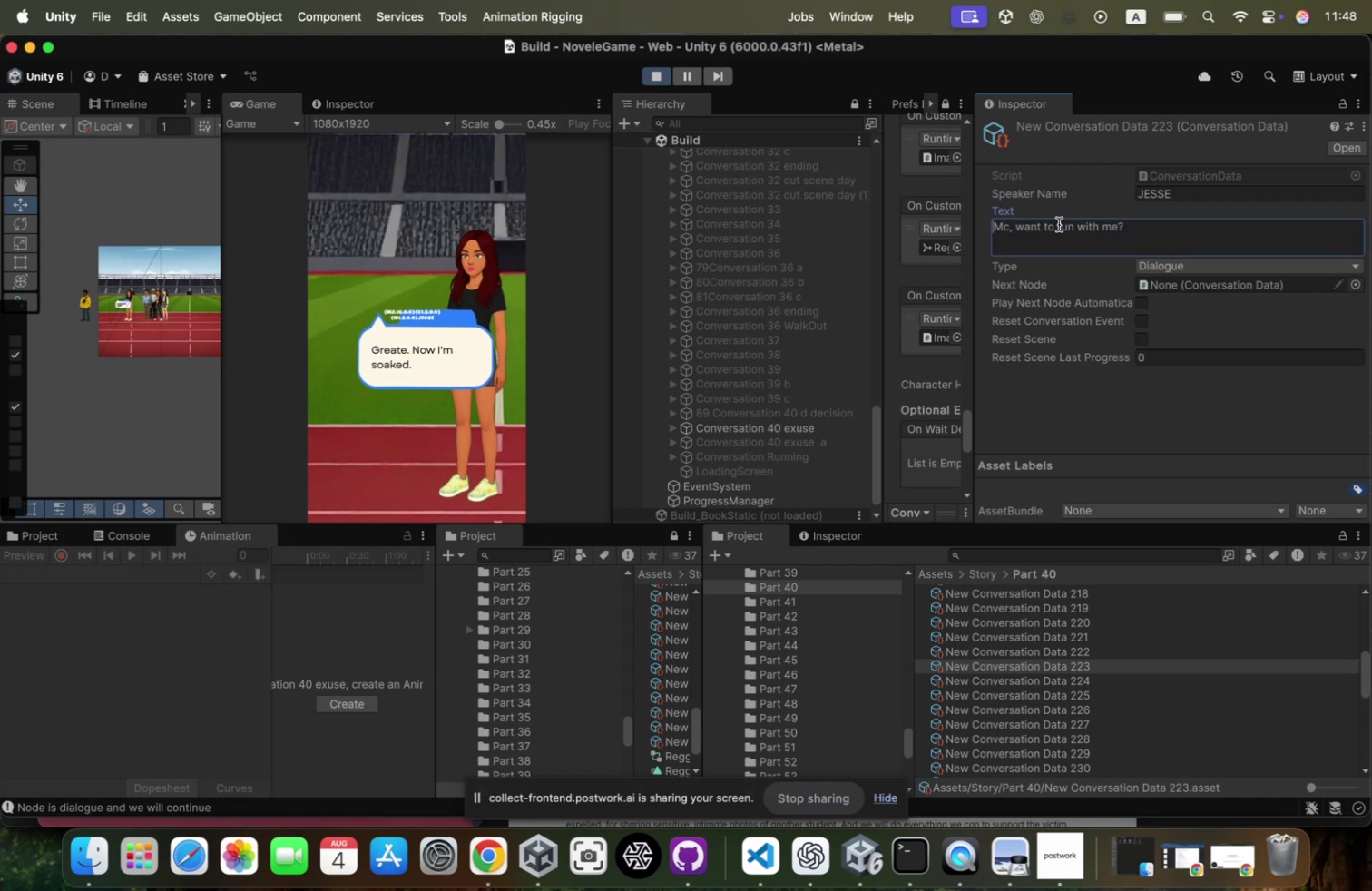 
key(Meta+V)
 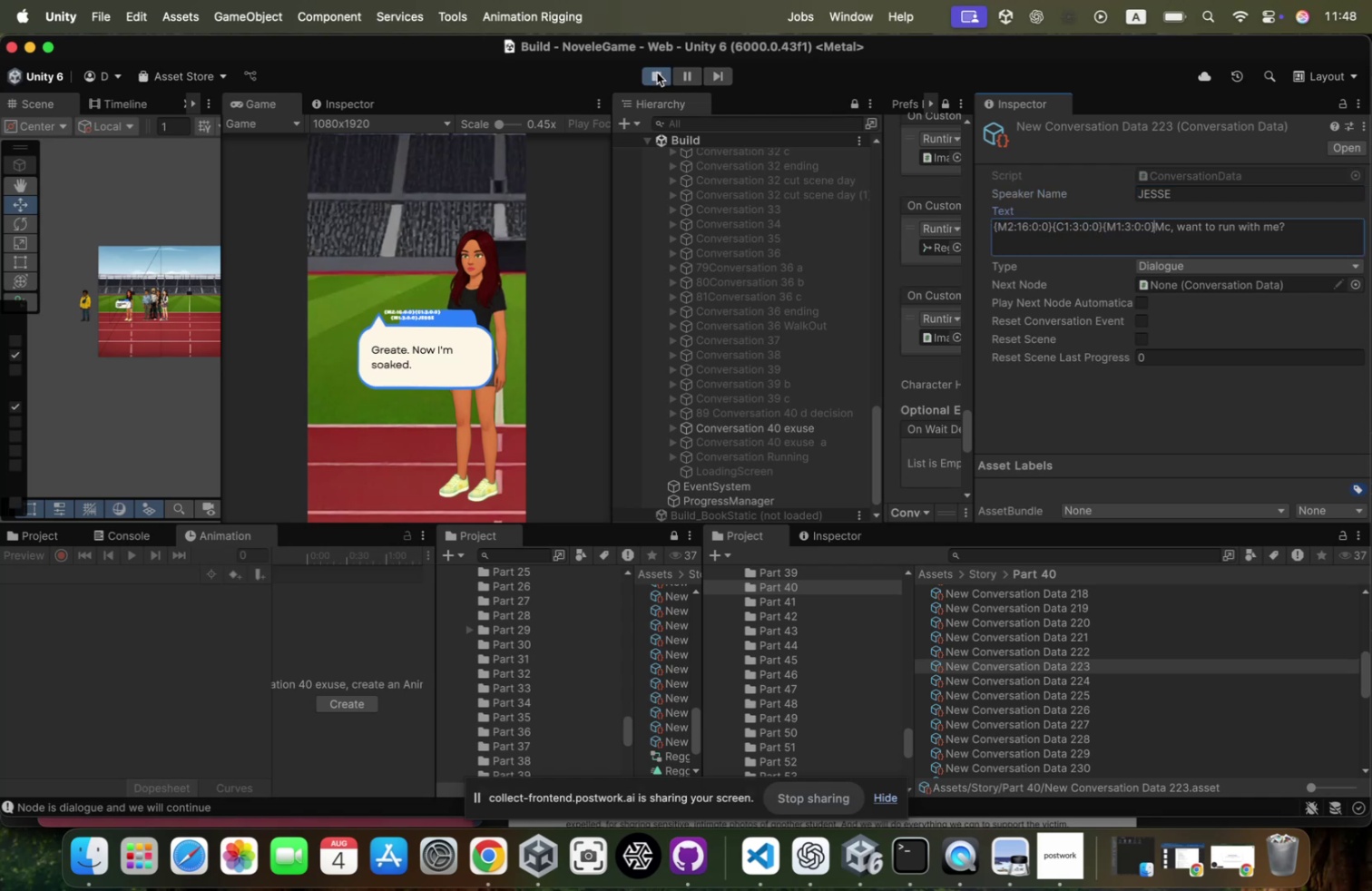 
left_click([653, 69])
 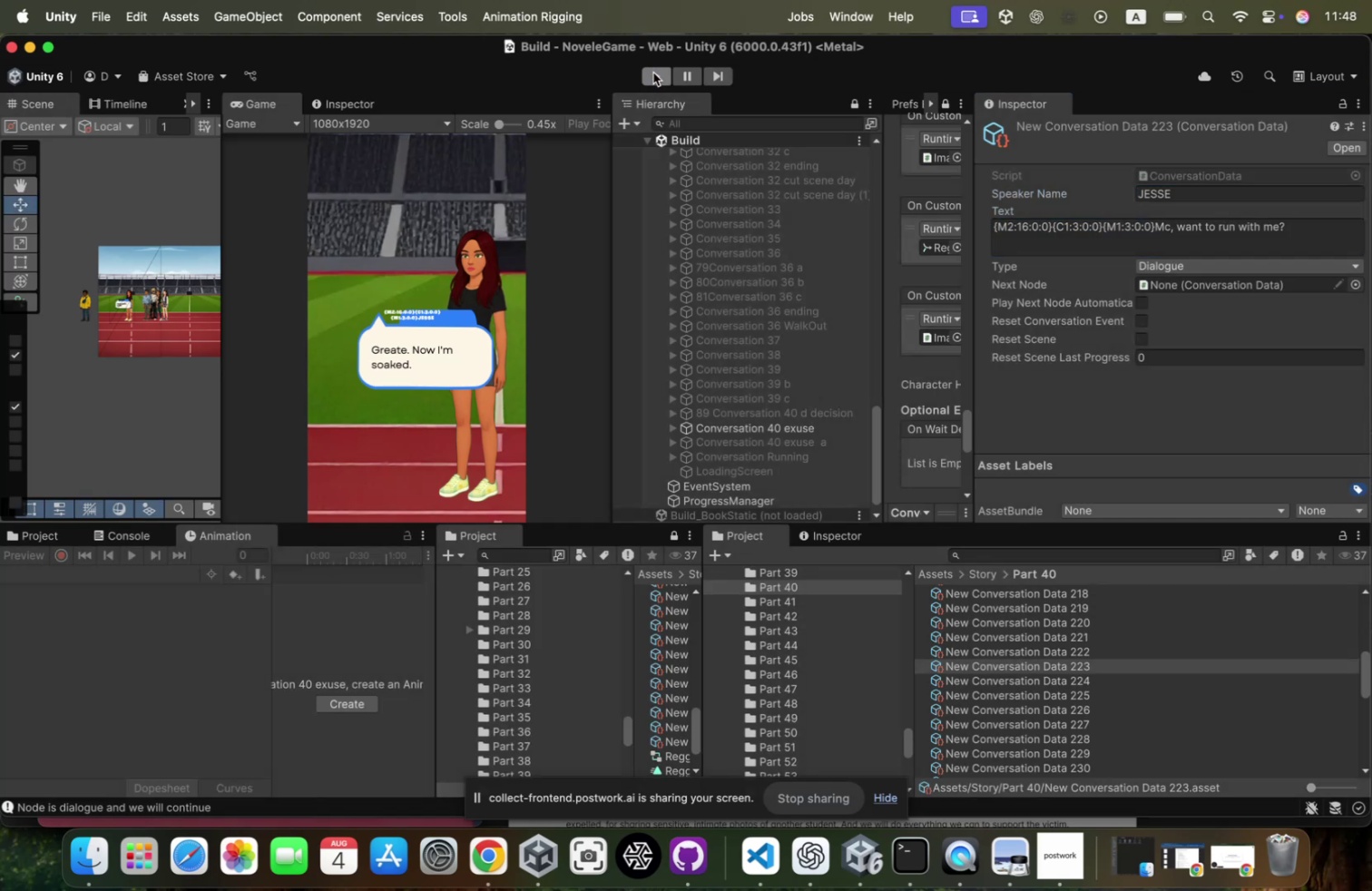 
left_click([653, 71])
 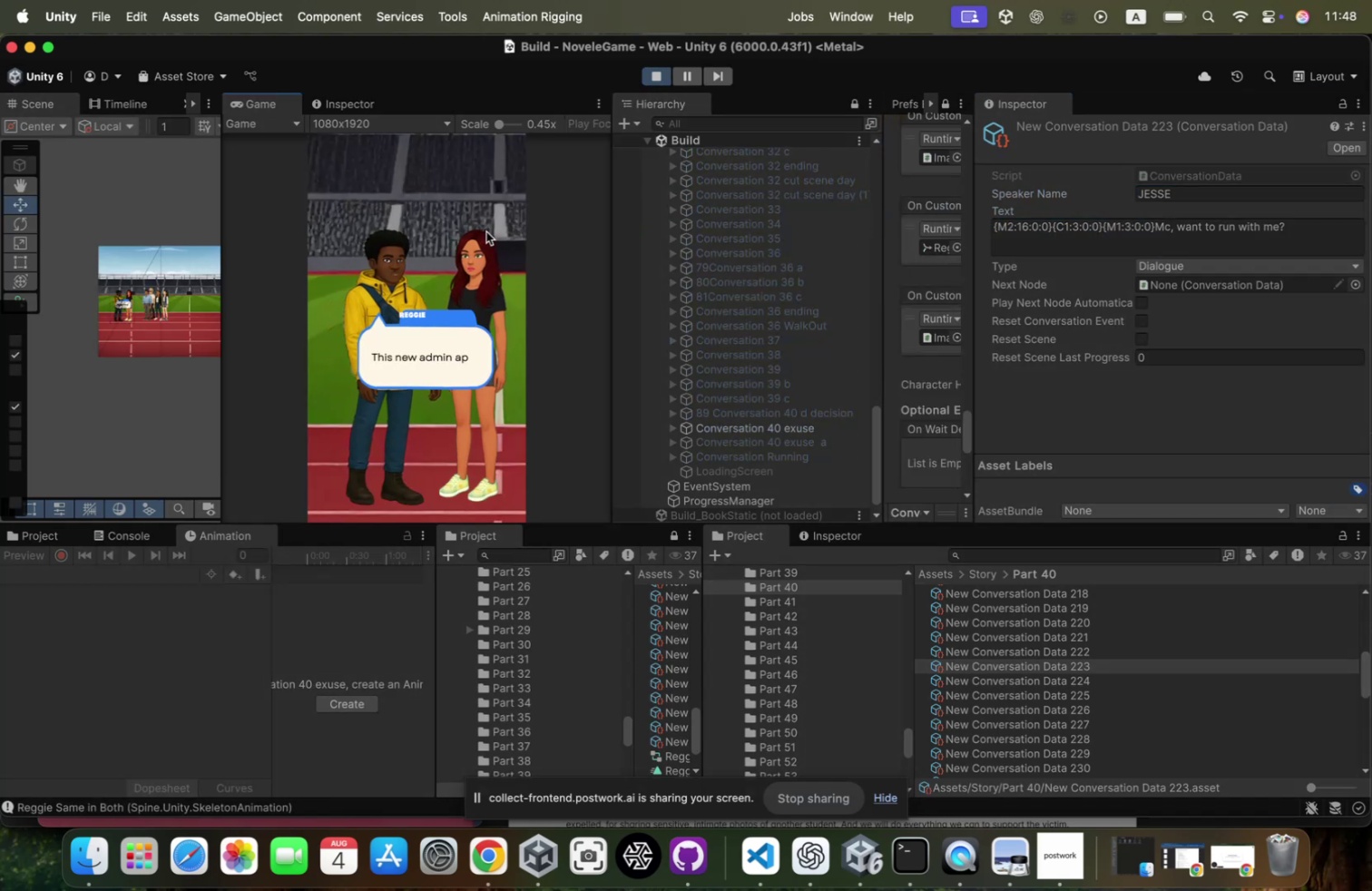 
left_click([486, 231])
 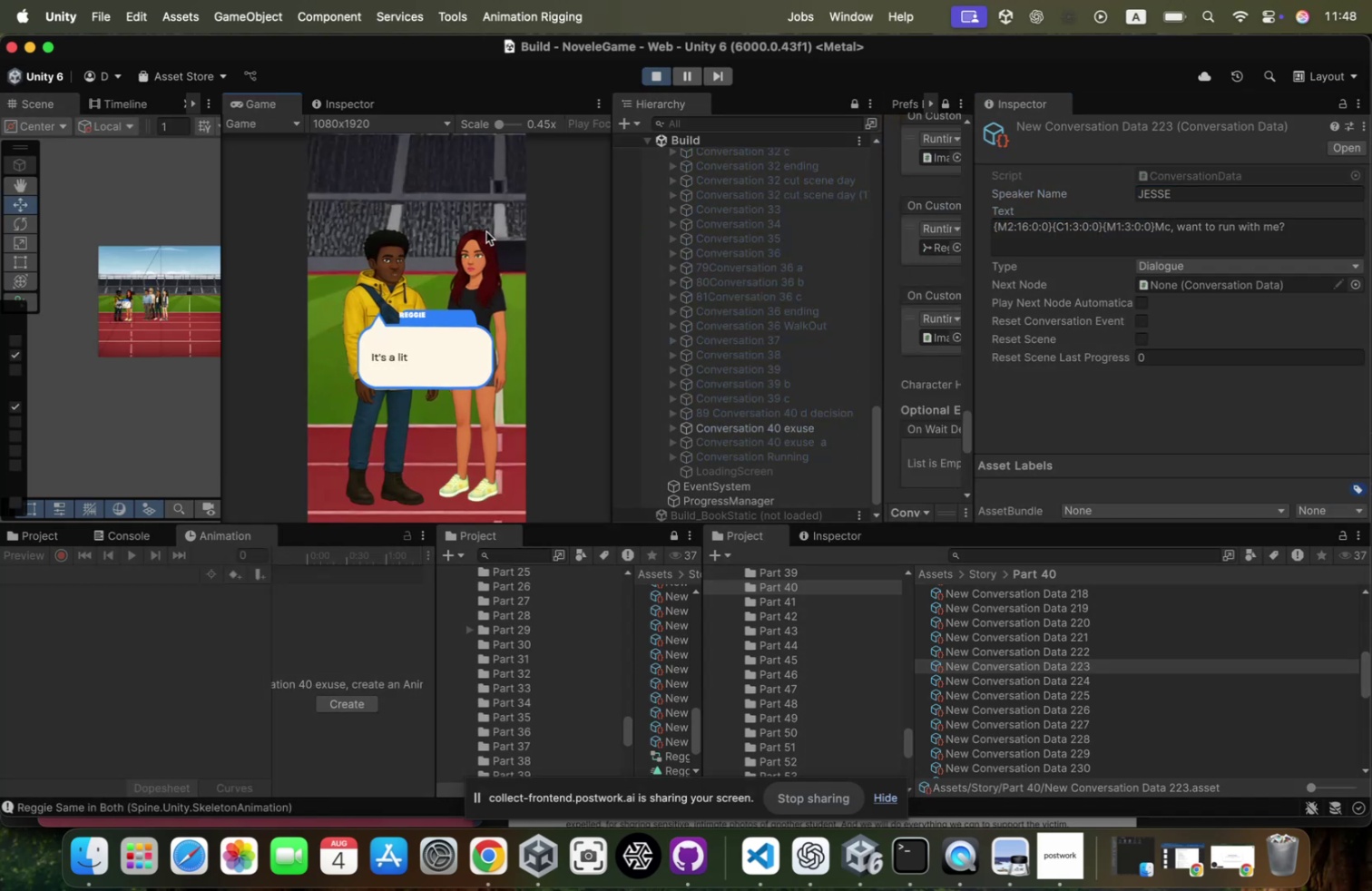 
left_click([486, 231])
 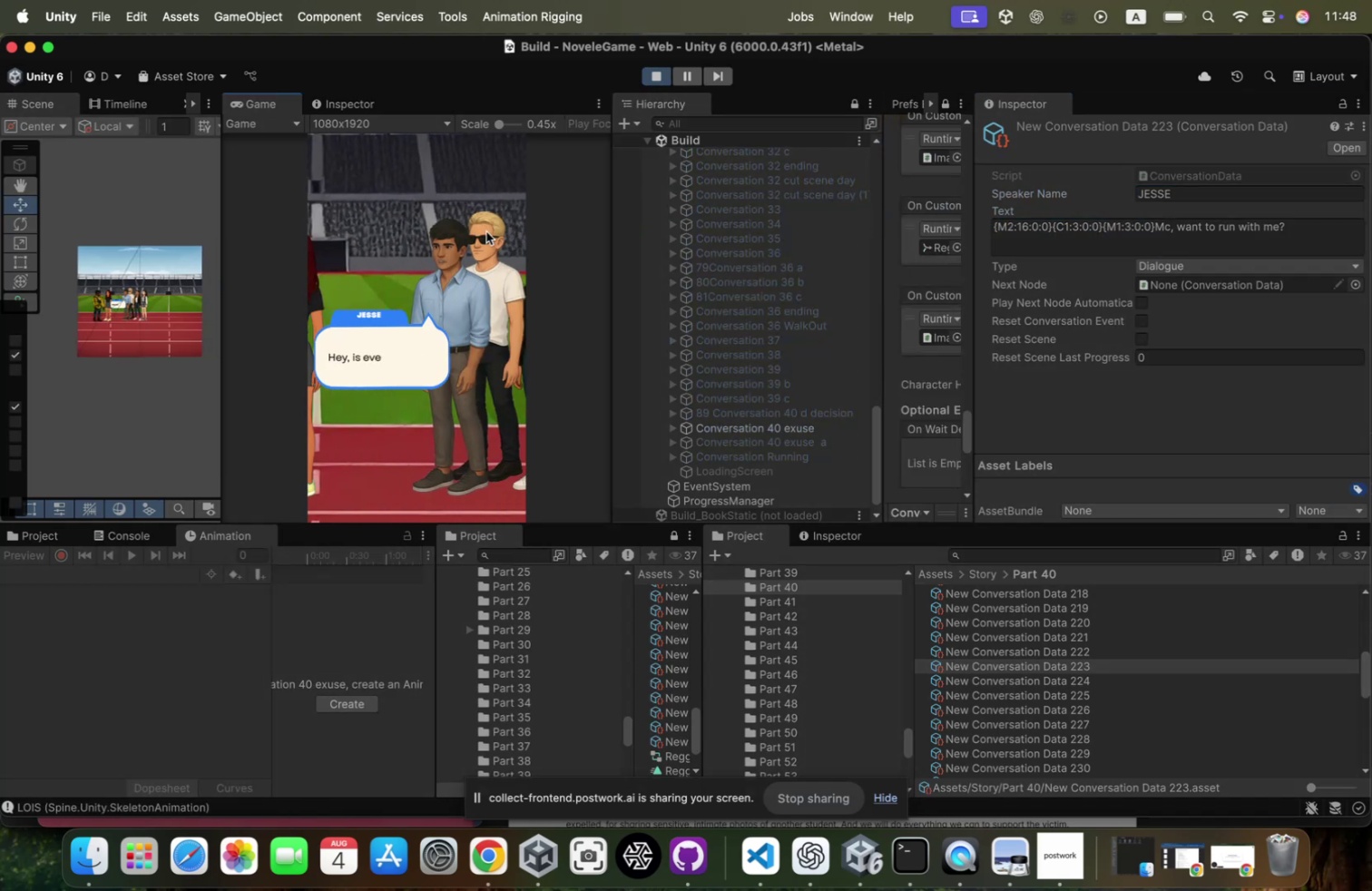 
left_click([486, 231])
 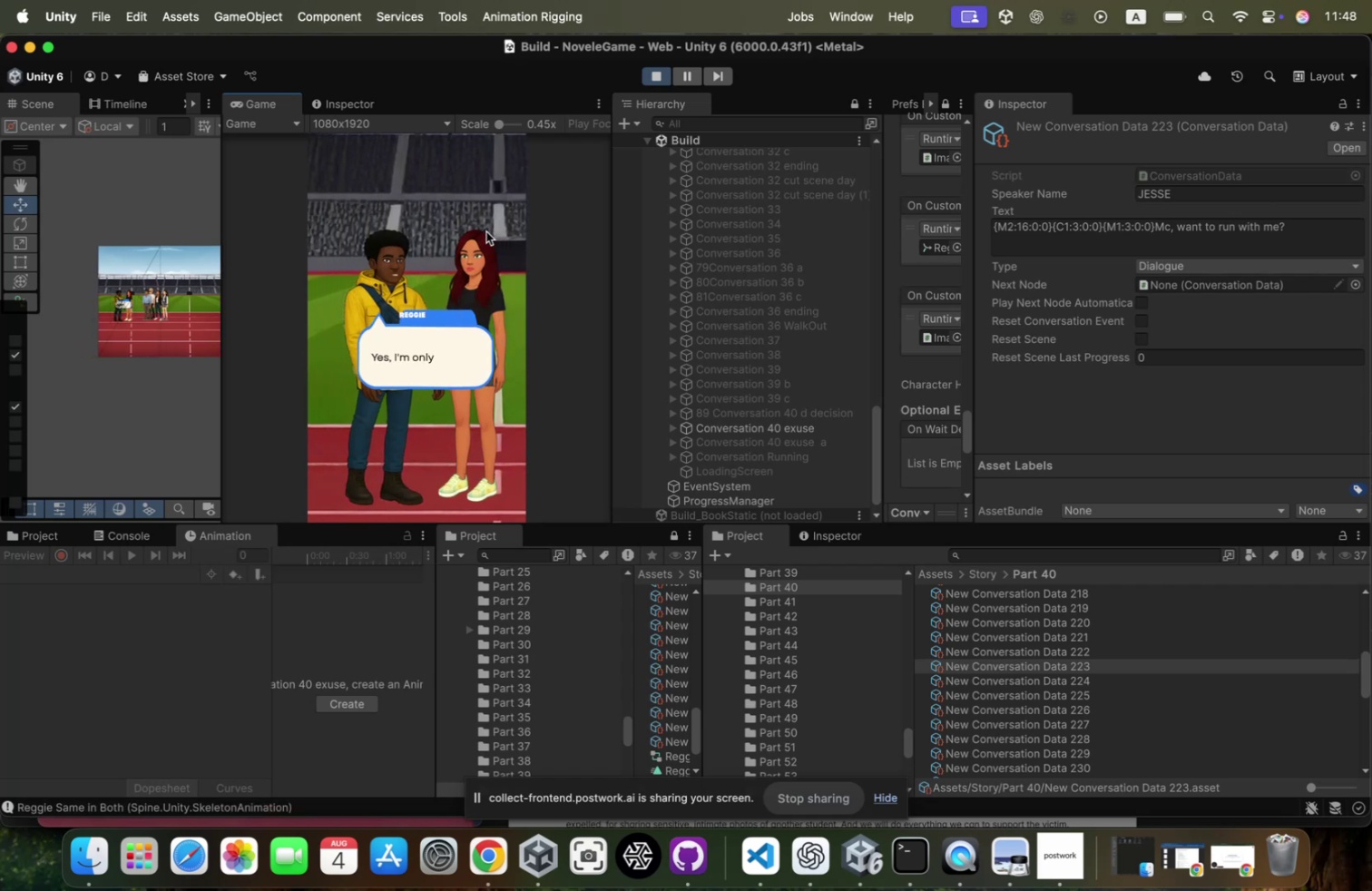 
left_click([486, 231])
 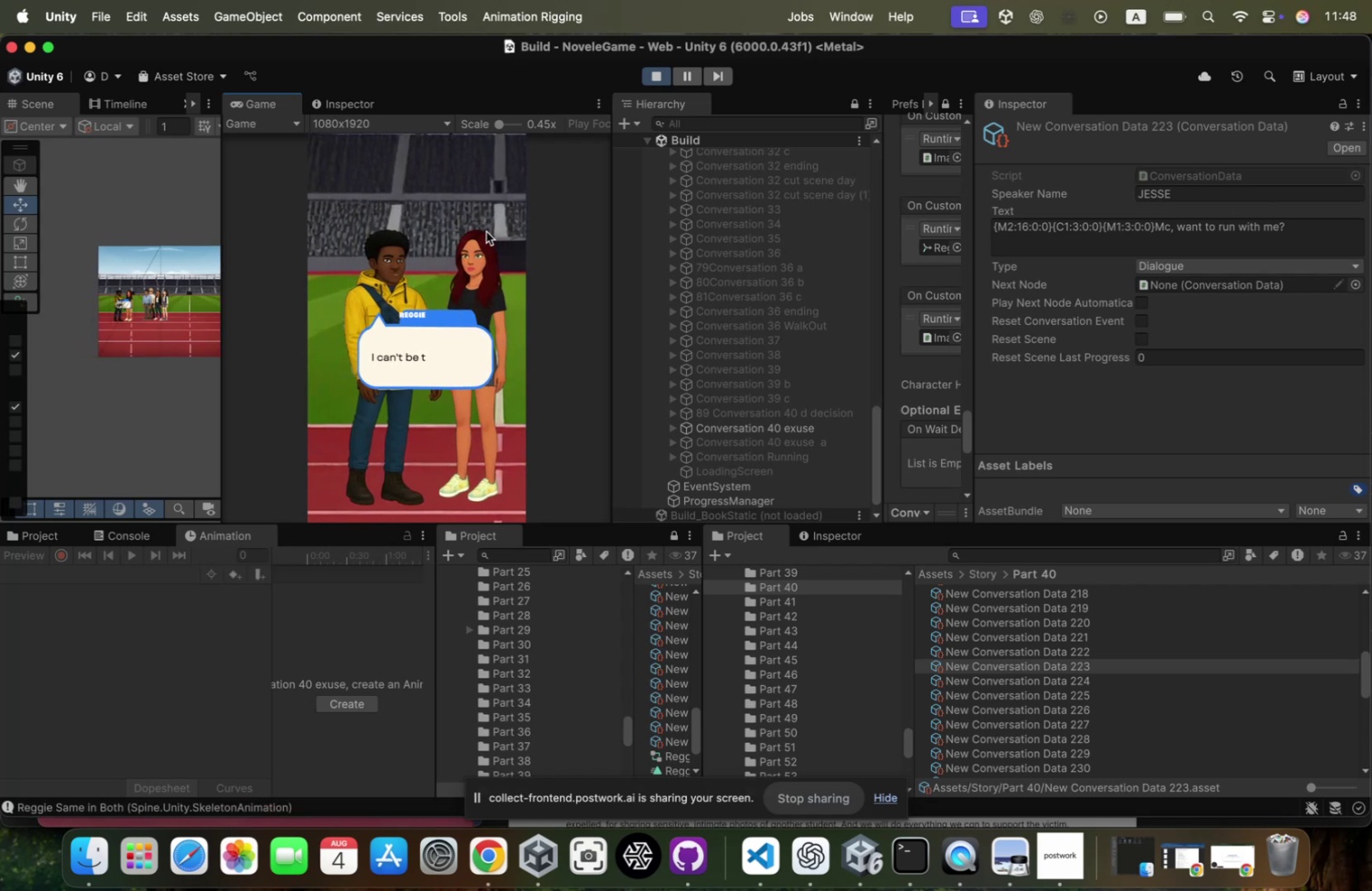 
left_click([486, 231])
 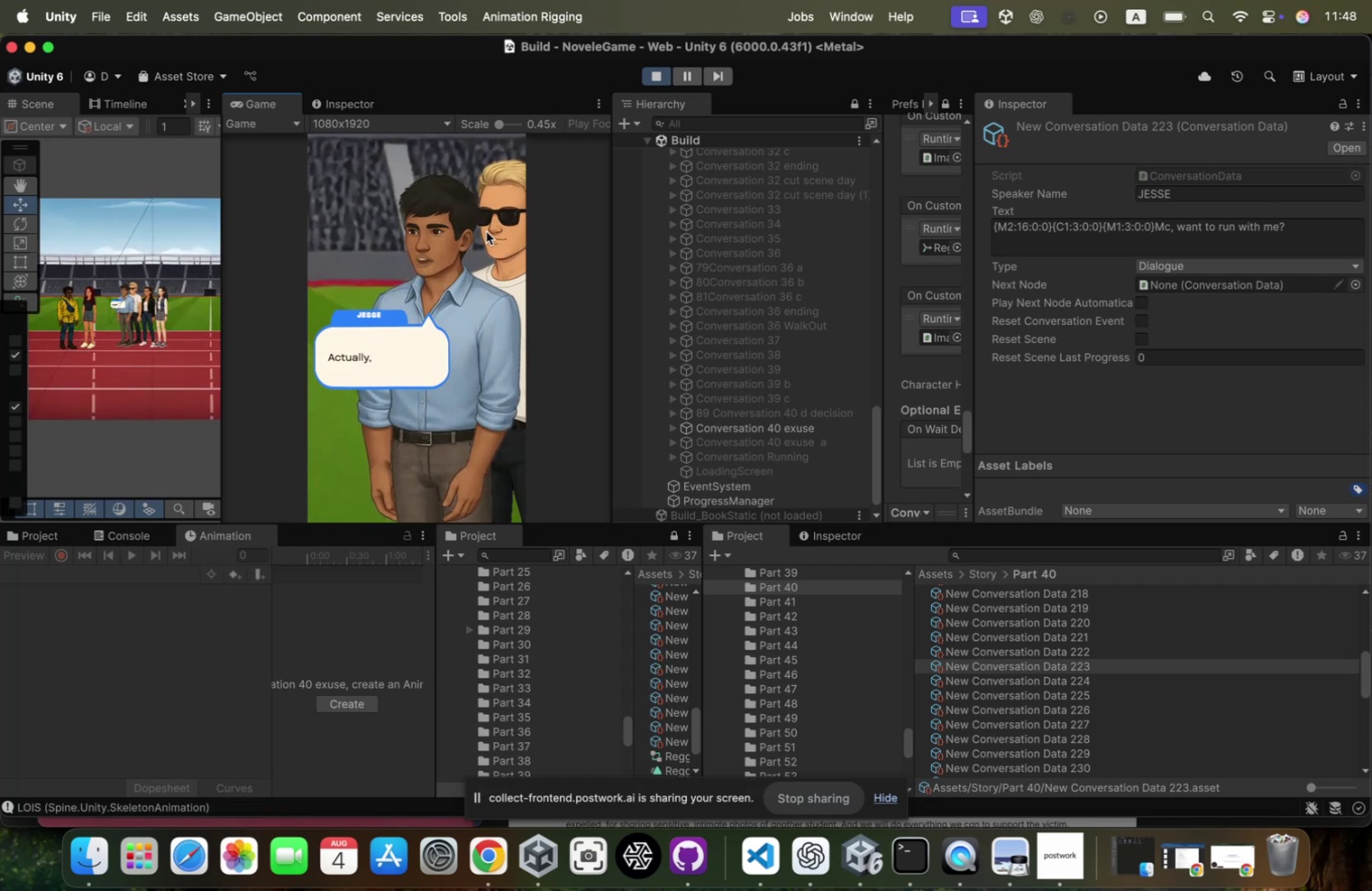 
left_click([486, 231])
 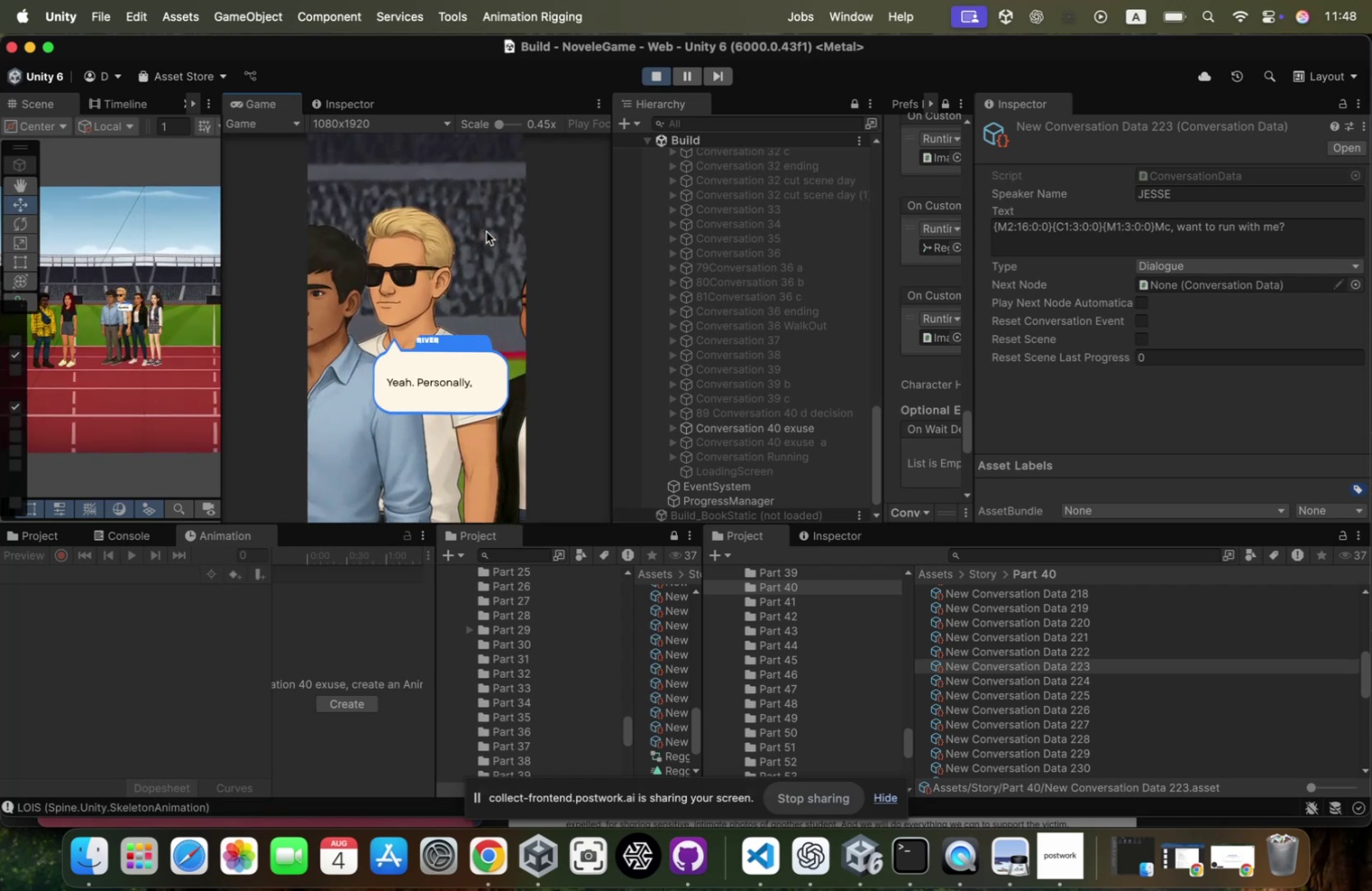 
left_click([486, 231])
 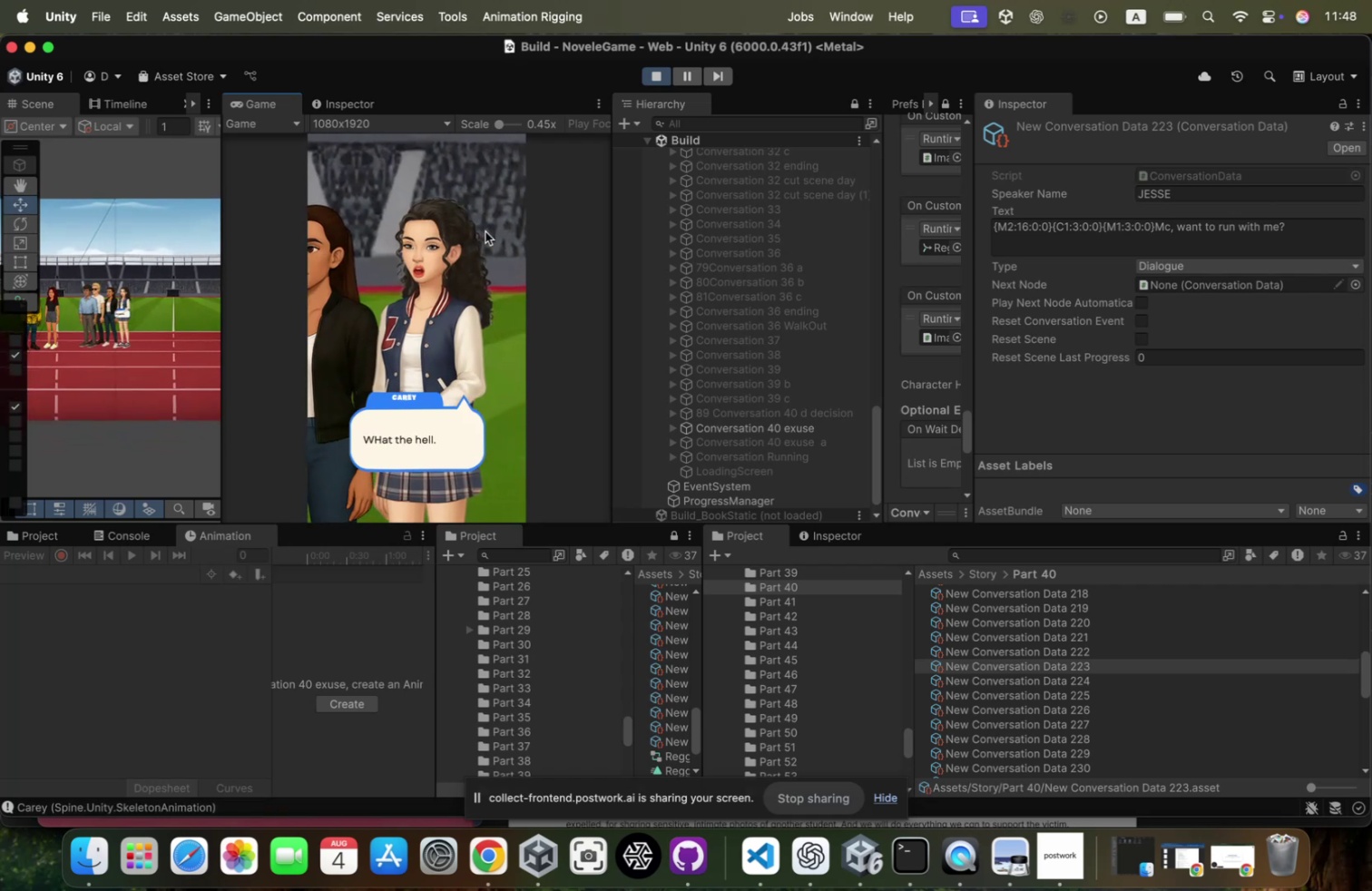 
left_click([485, 231])
 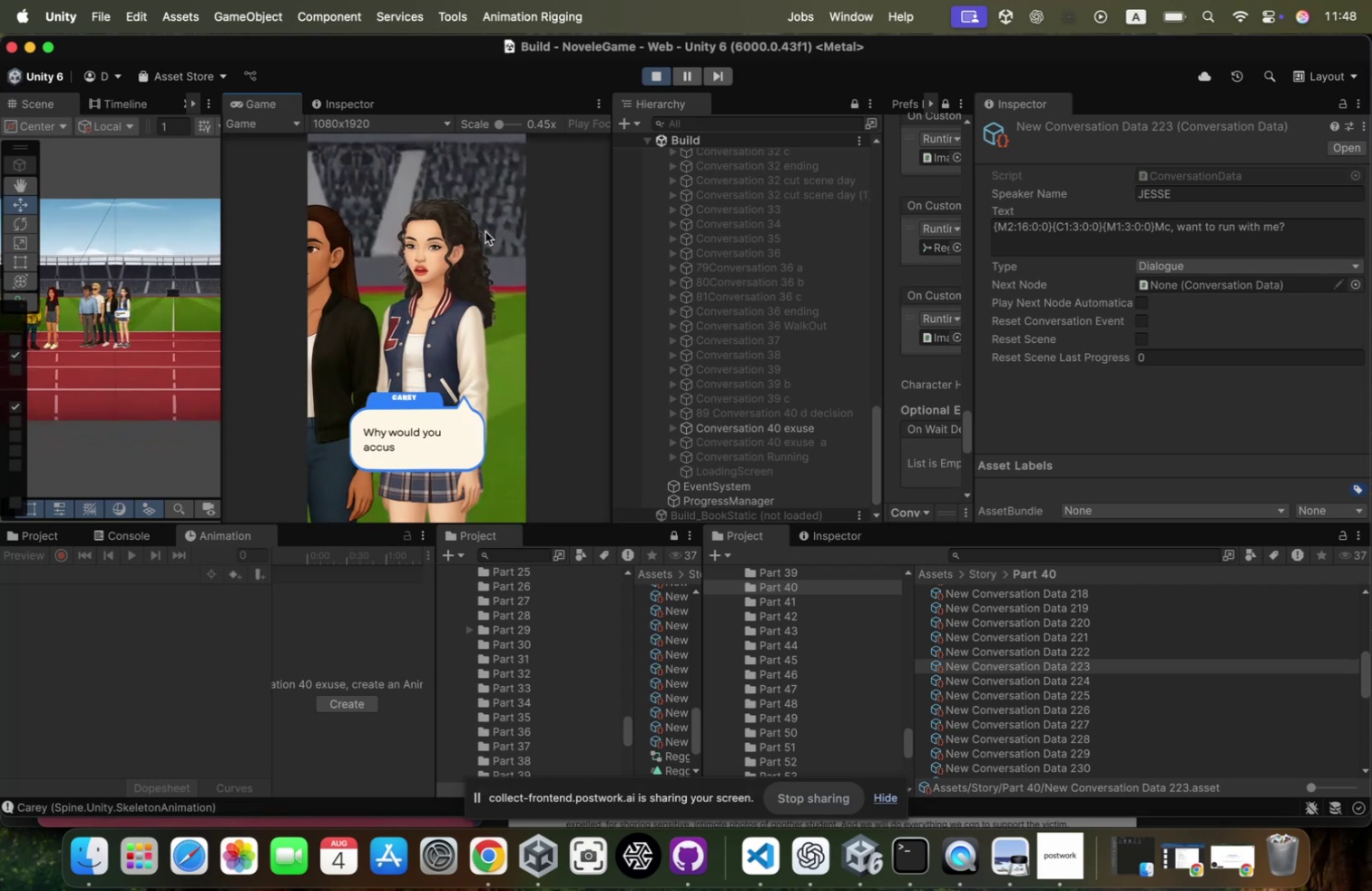 
left_click([485, 231])
 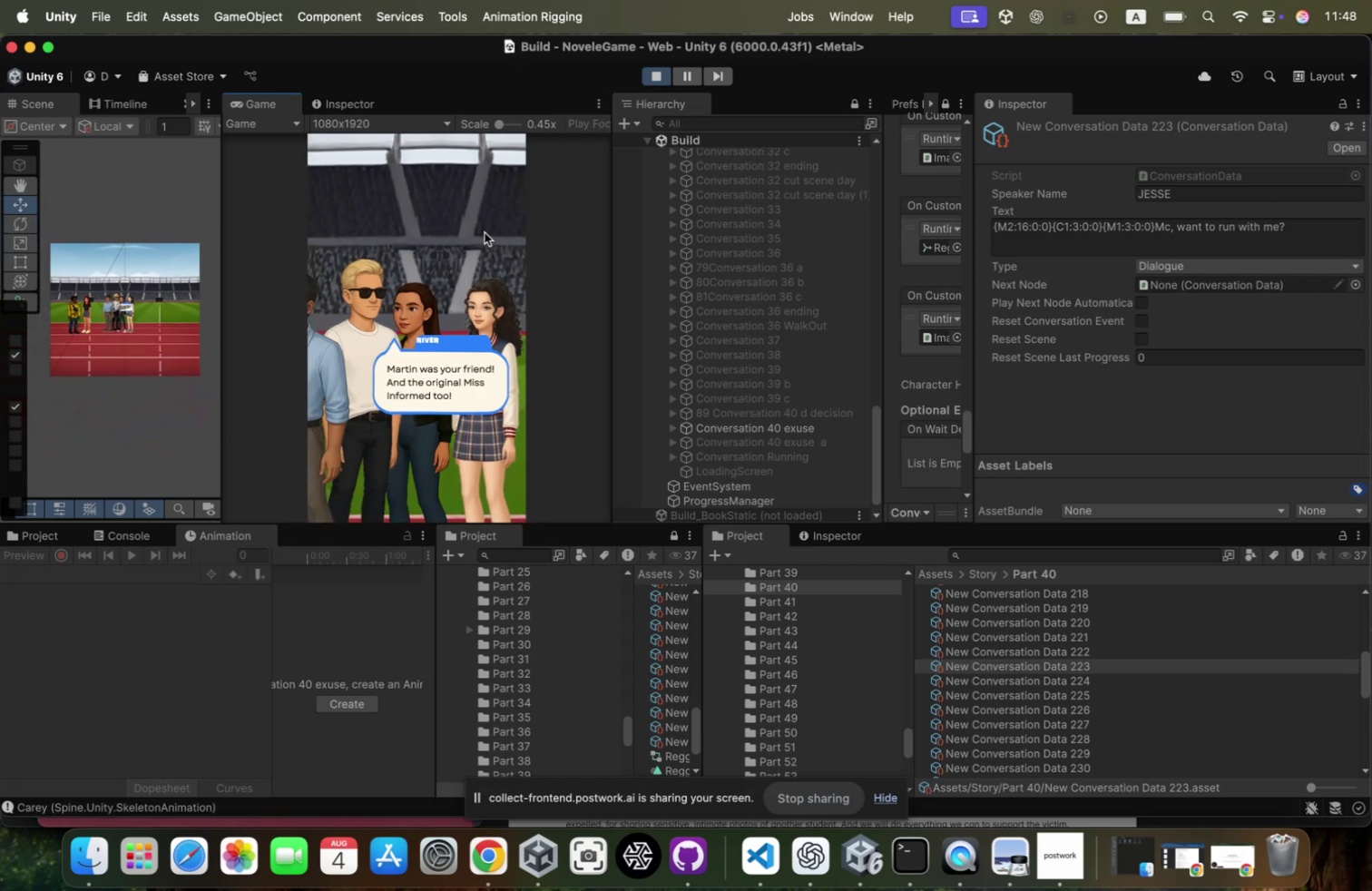 
left_click([485, 232])
 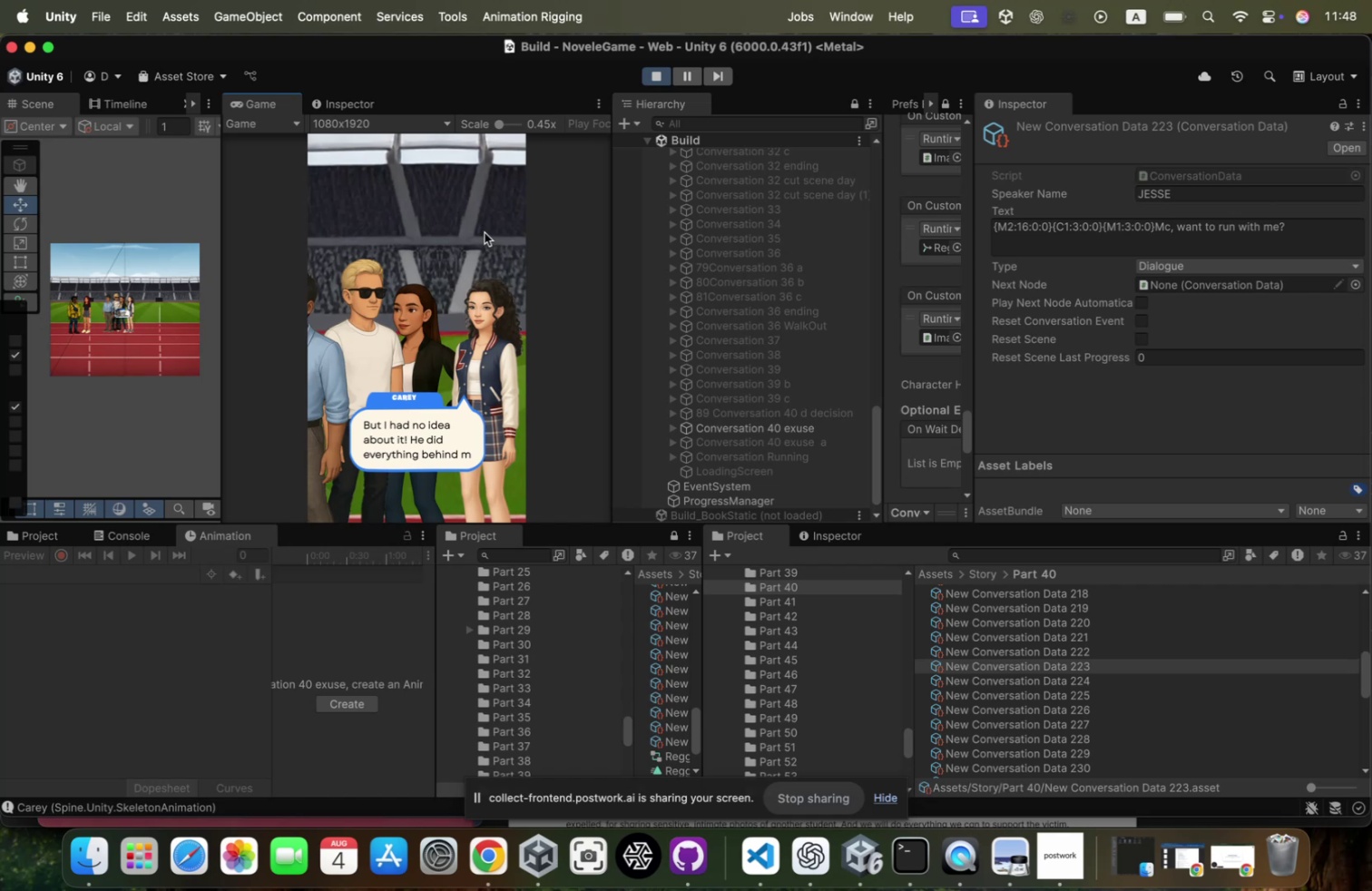 
left_click([485, 232])
 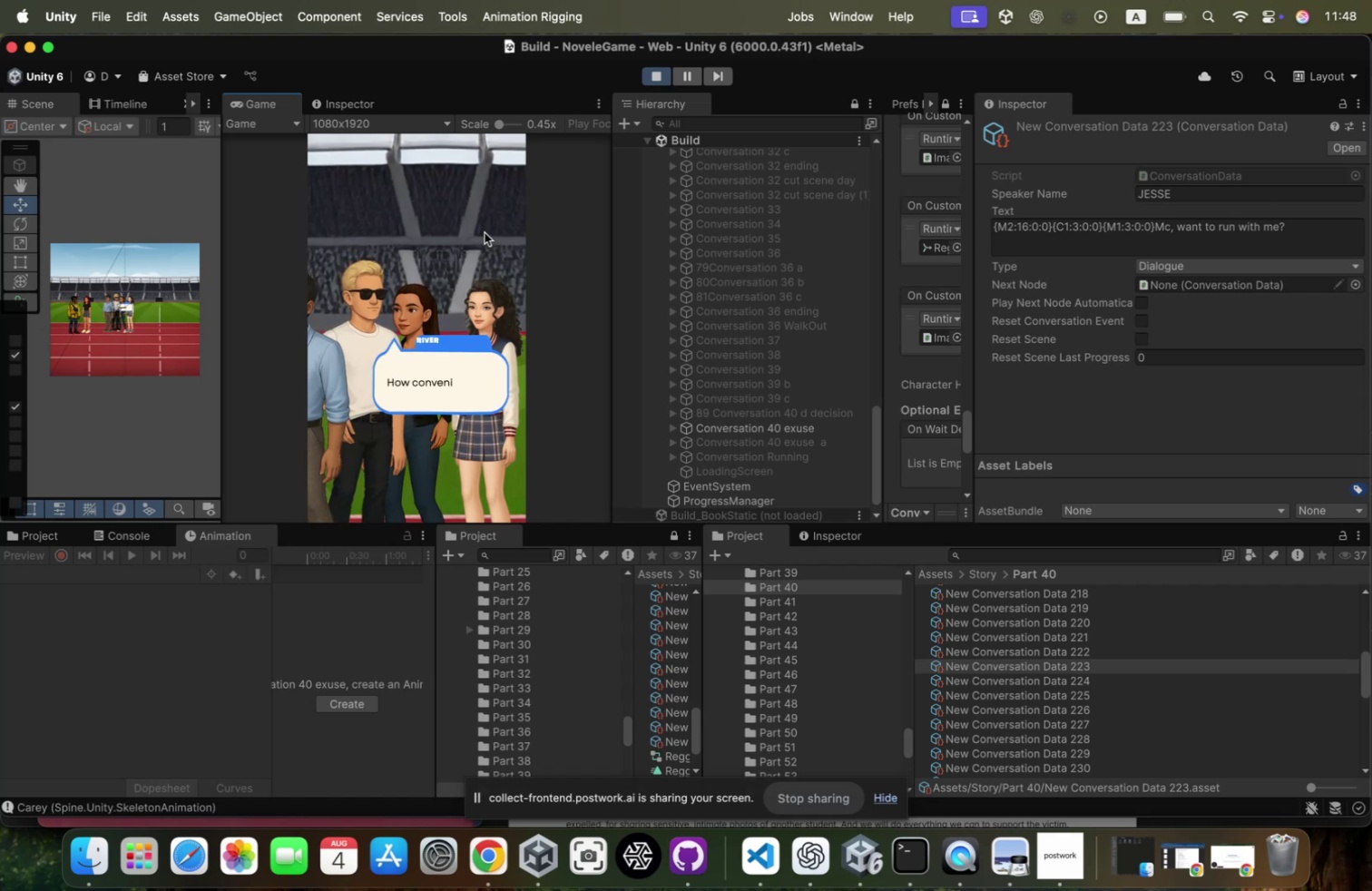 
left_click([485, 232])
 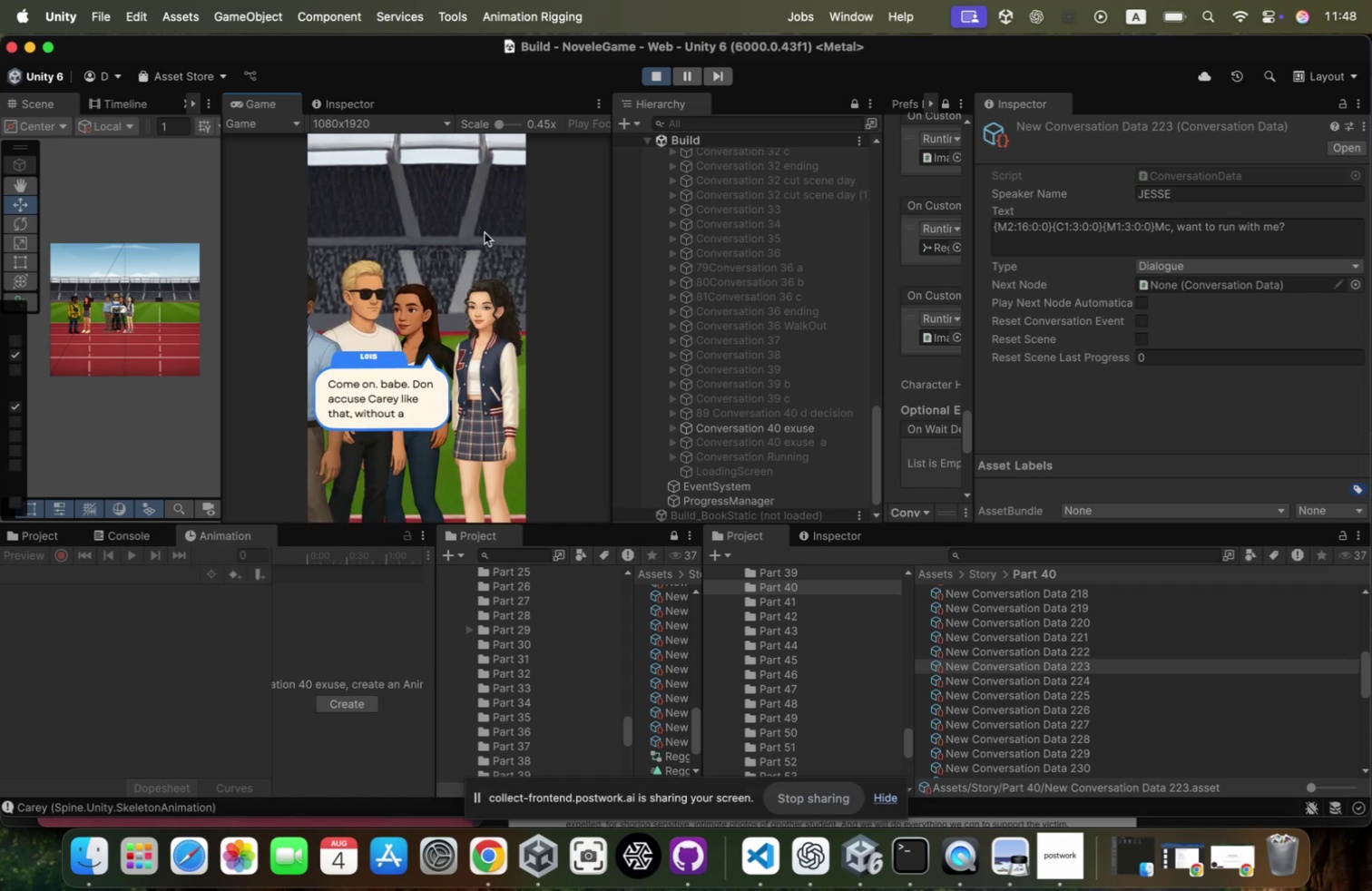 
left_click([485, 232])
 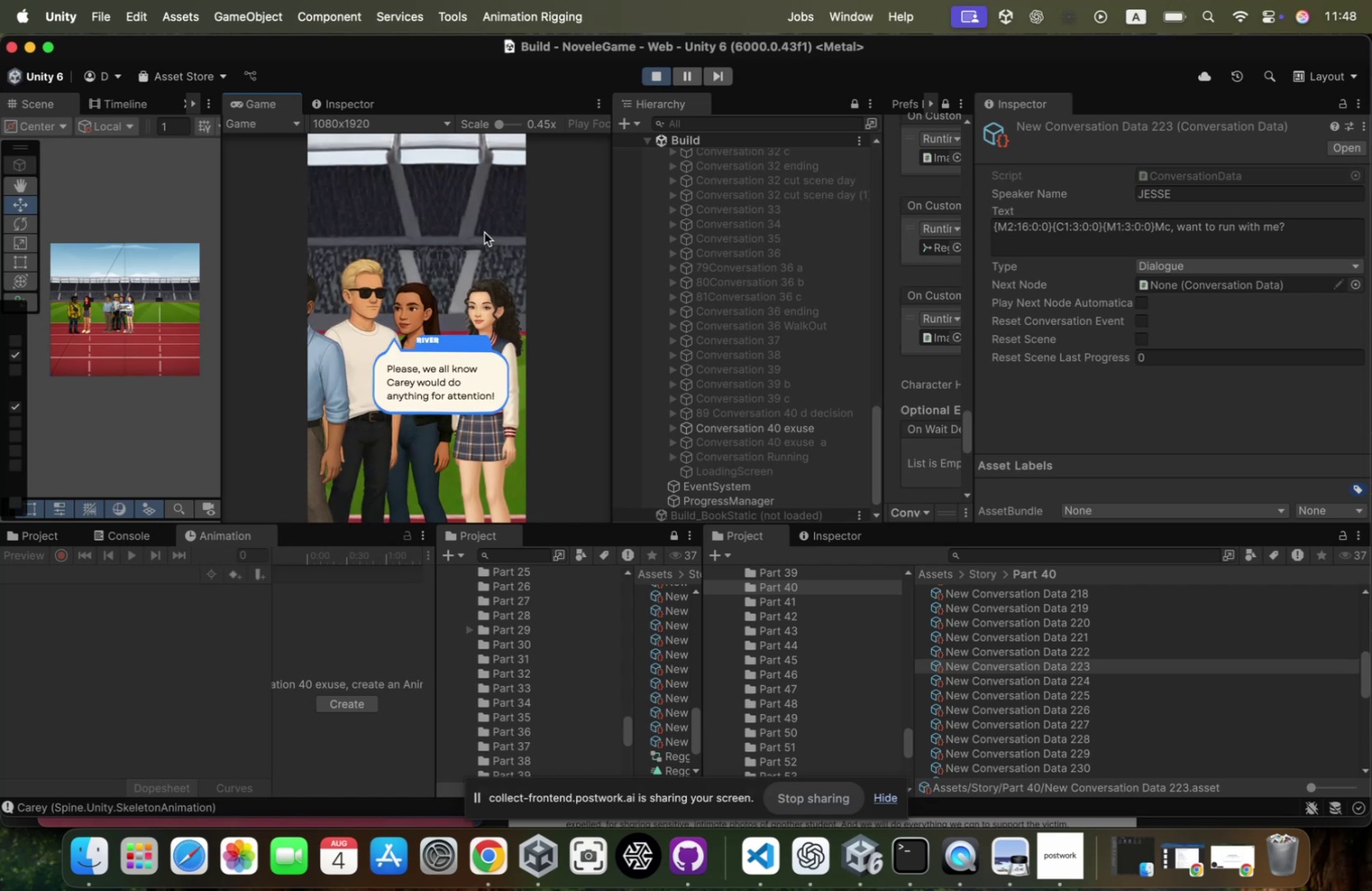 
left_click([485, 232])
 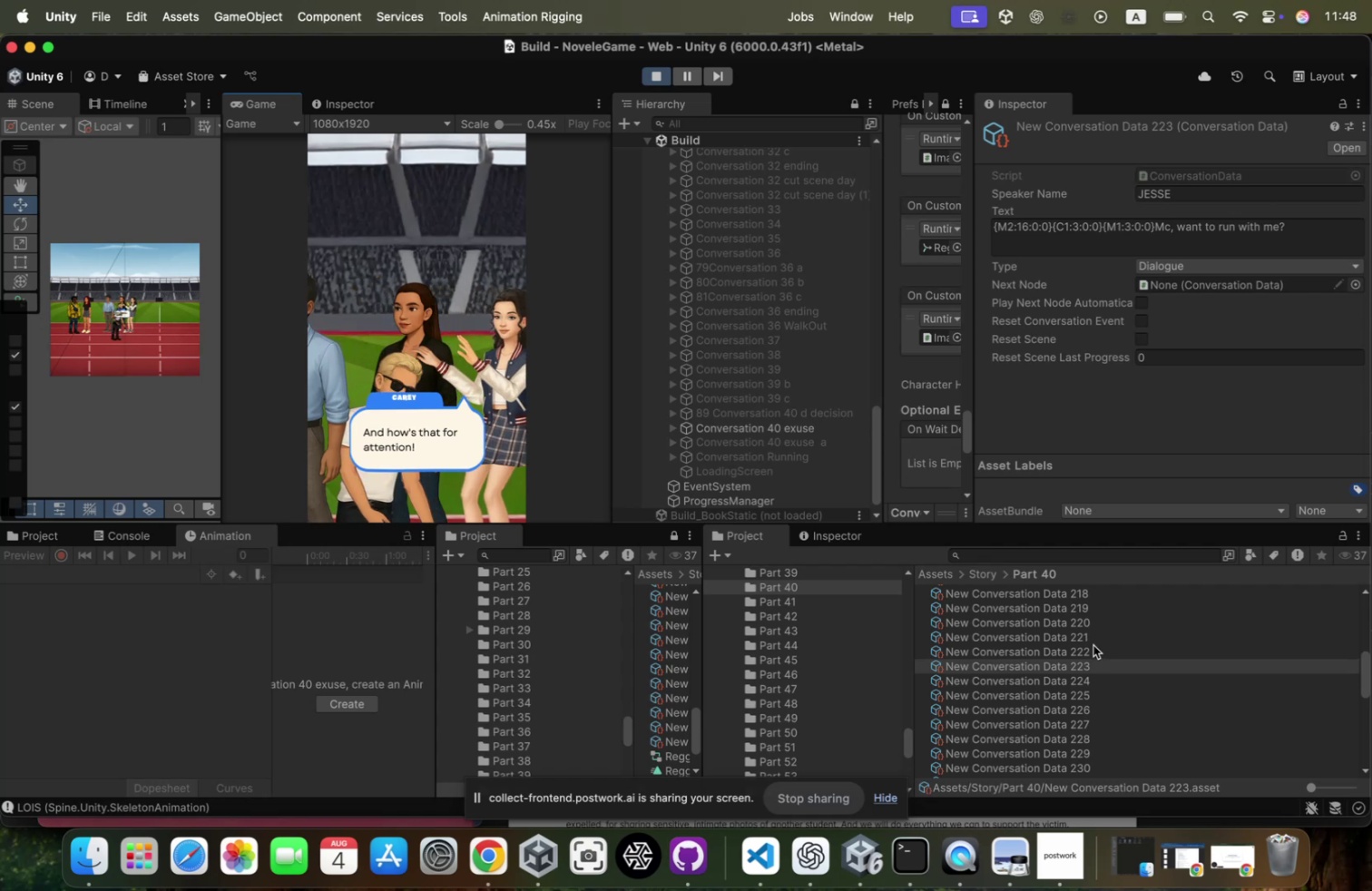 
wait(5.62)
 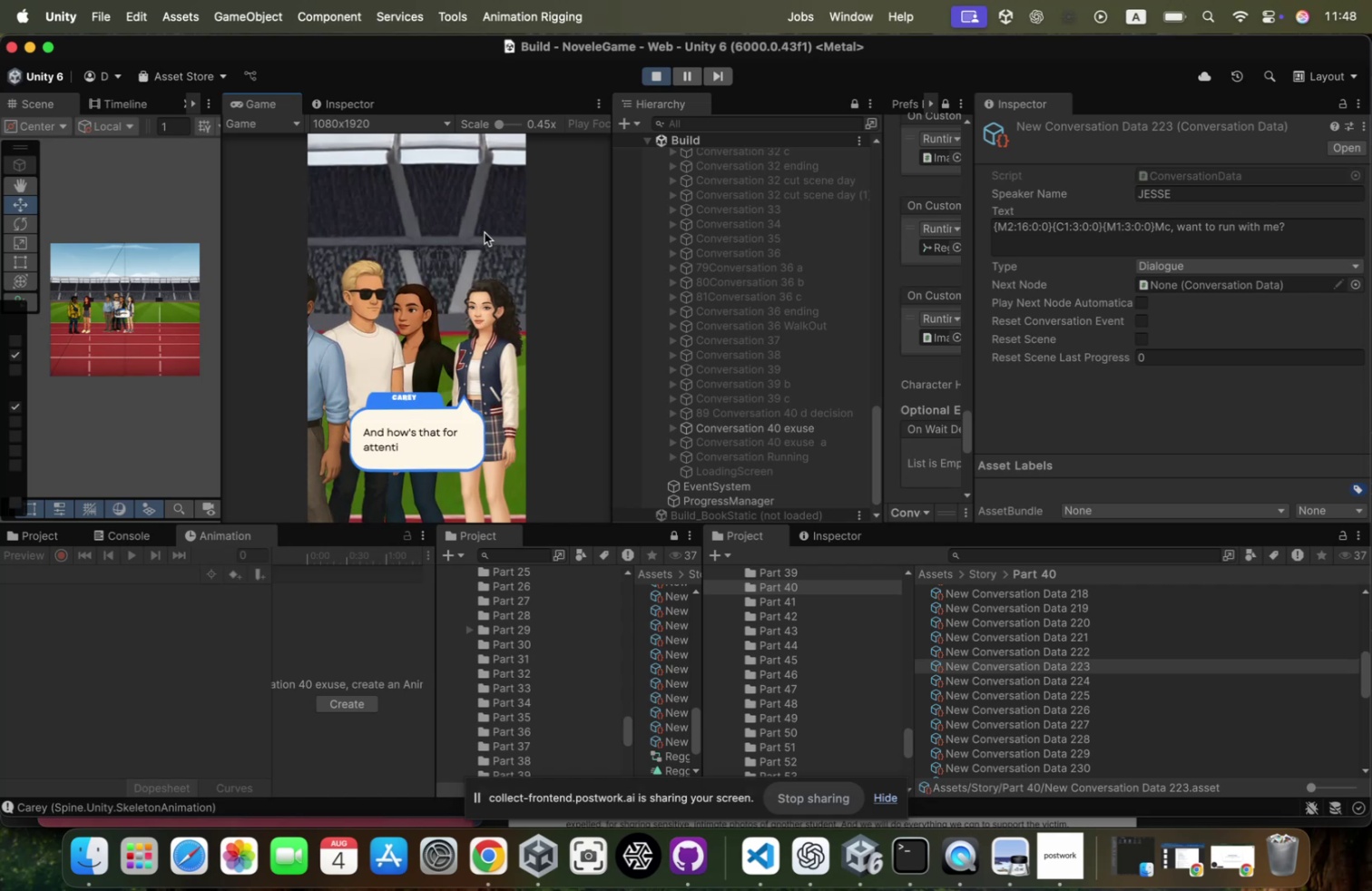 
left_click([1083, 651])
 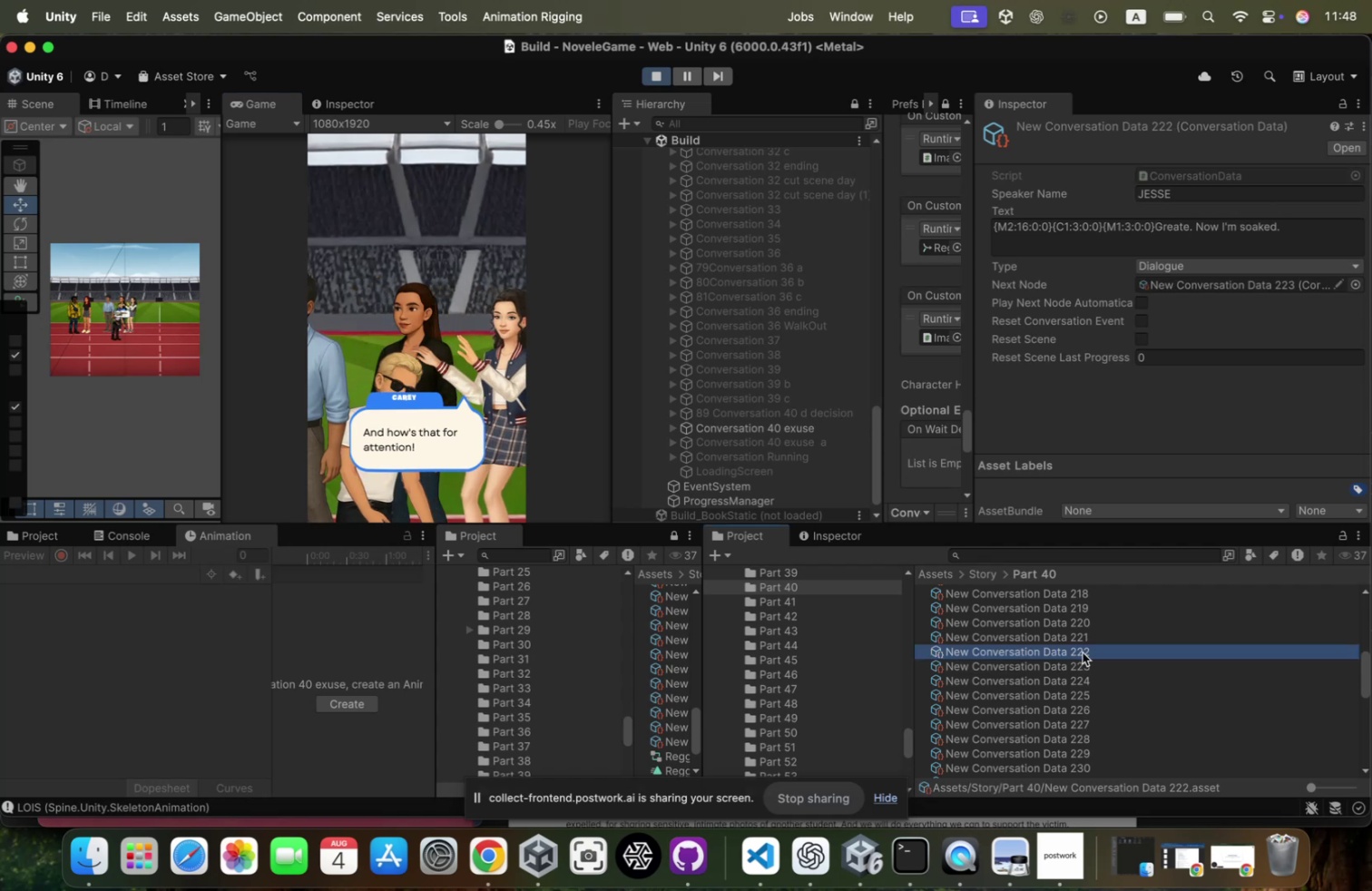 
key(ArrowUp)
 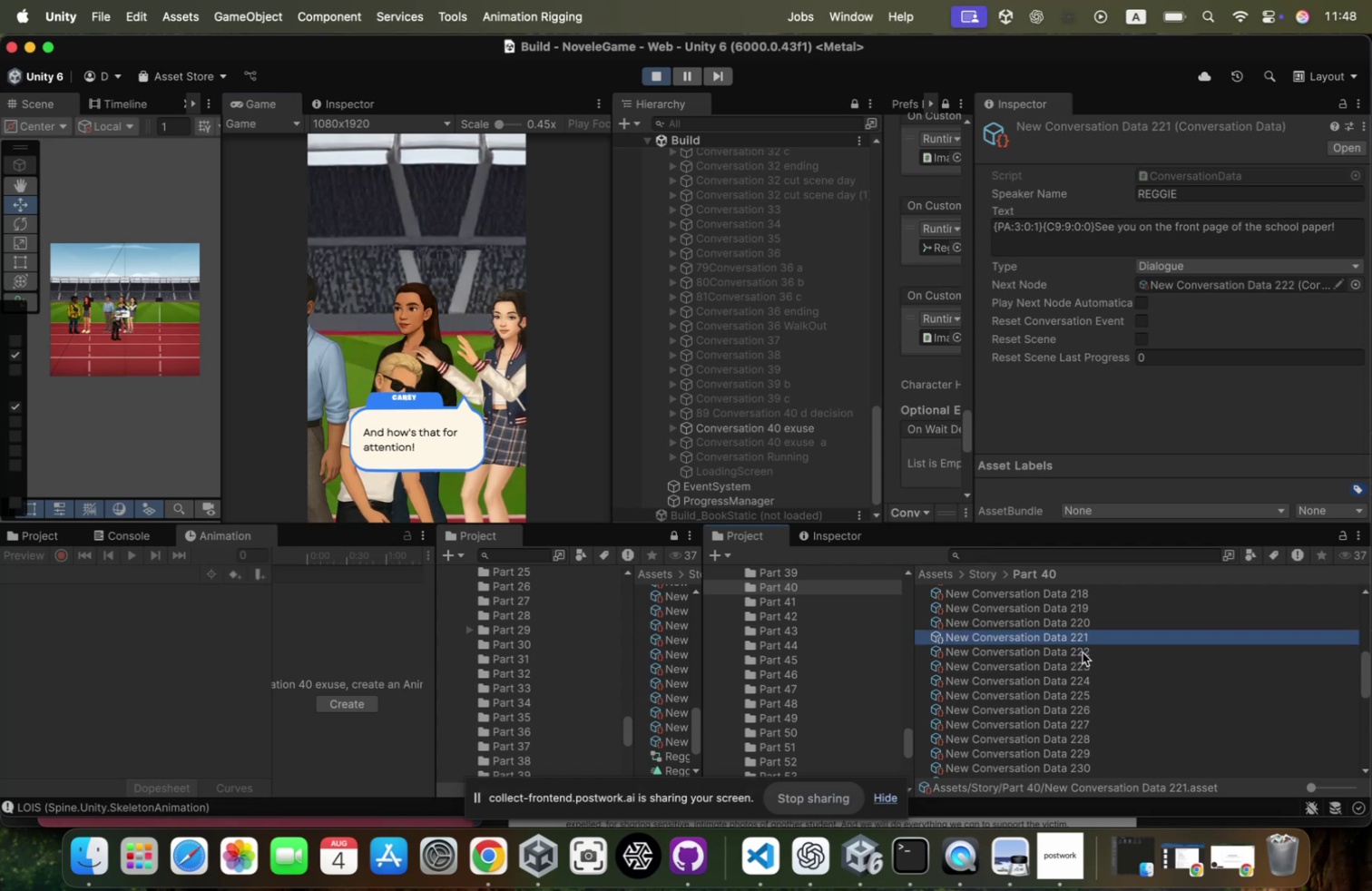 
key(ArrowUp)
 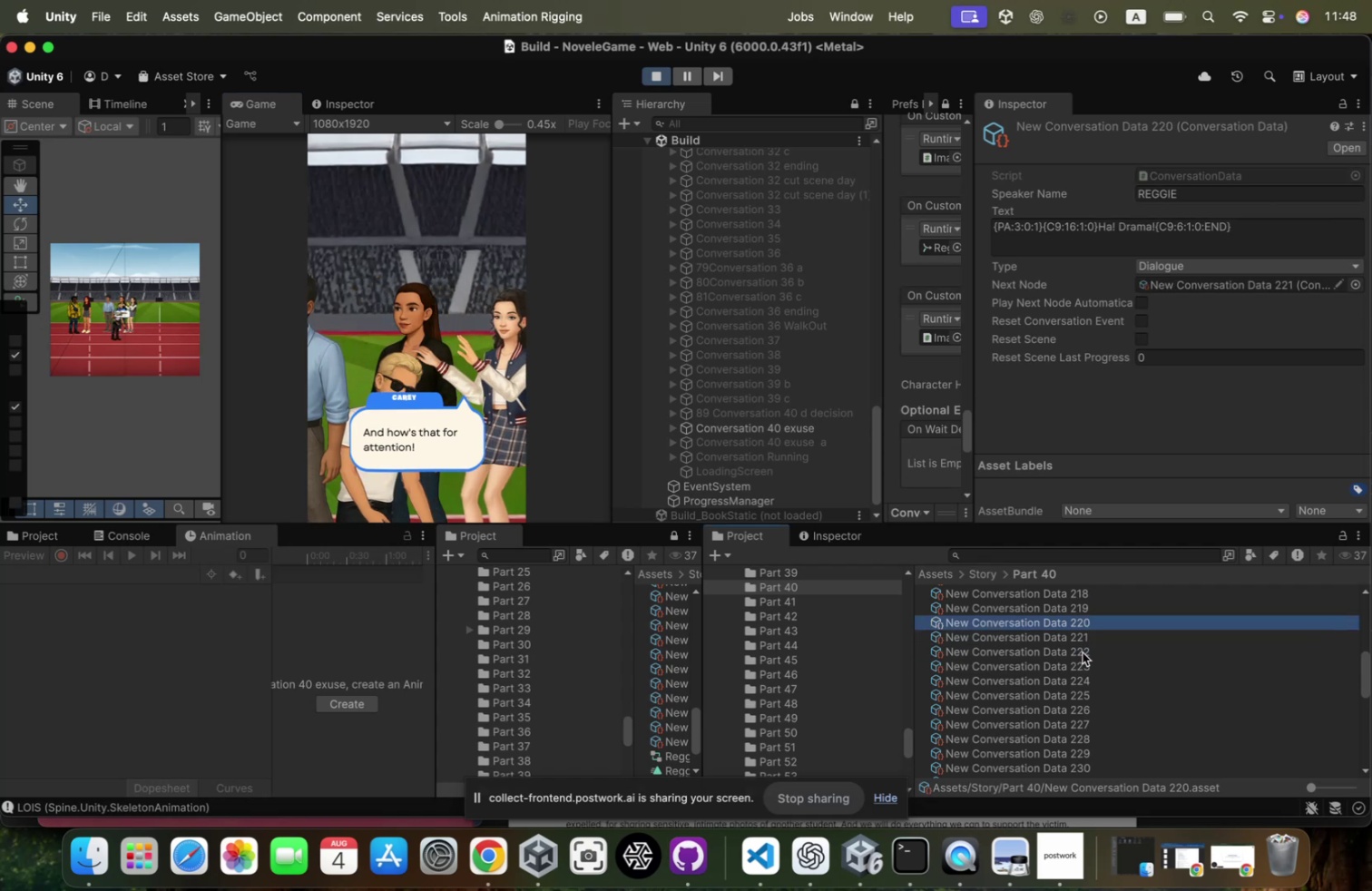 
key(ArrowUp)
 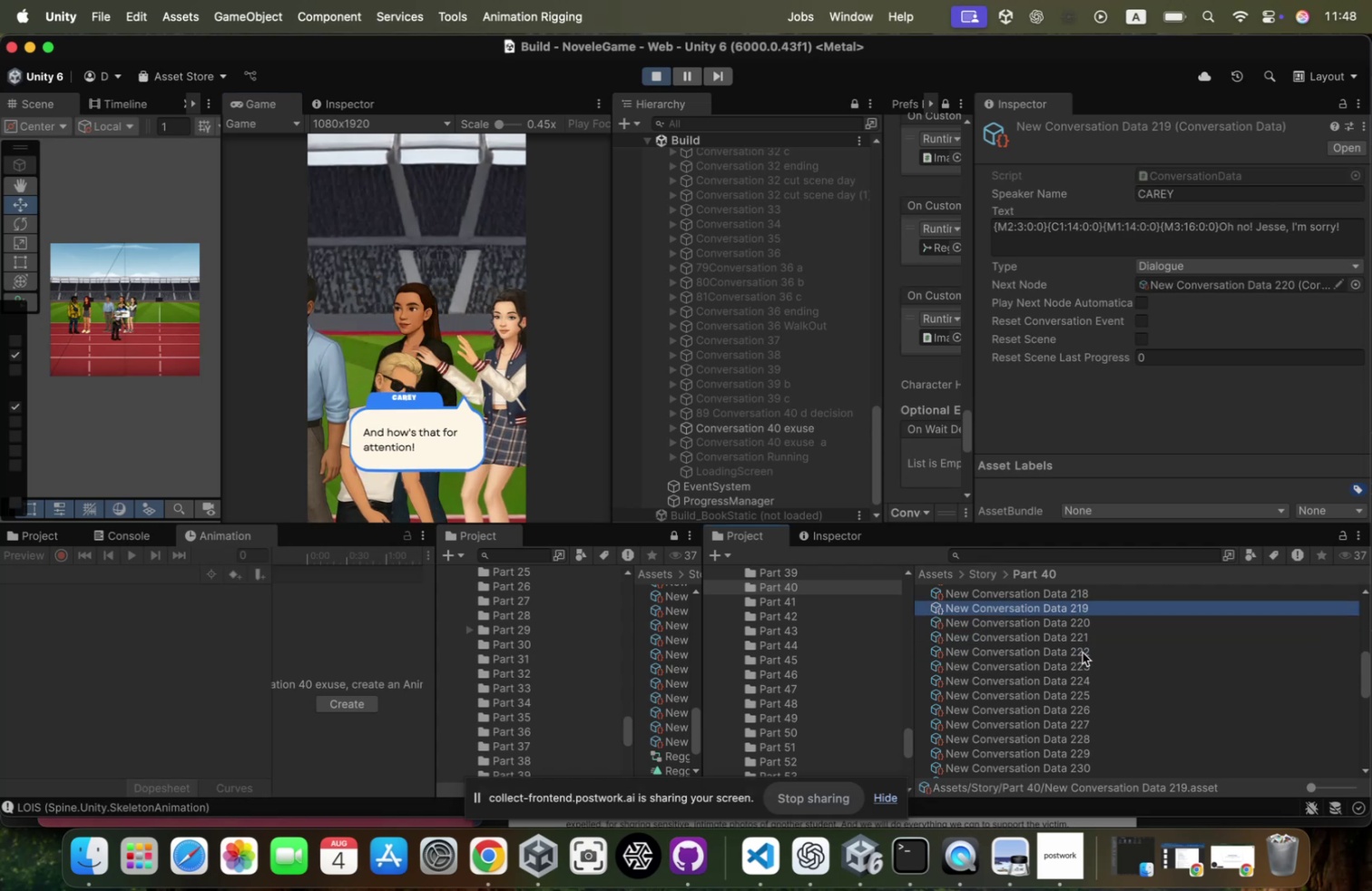 
key(ArrowUp)
 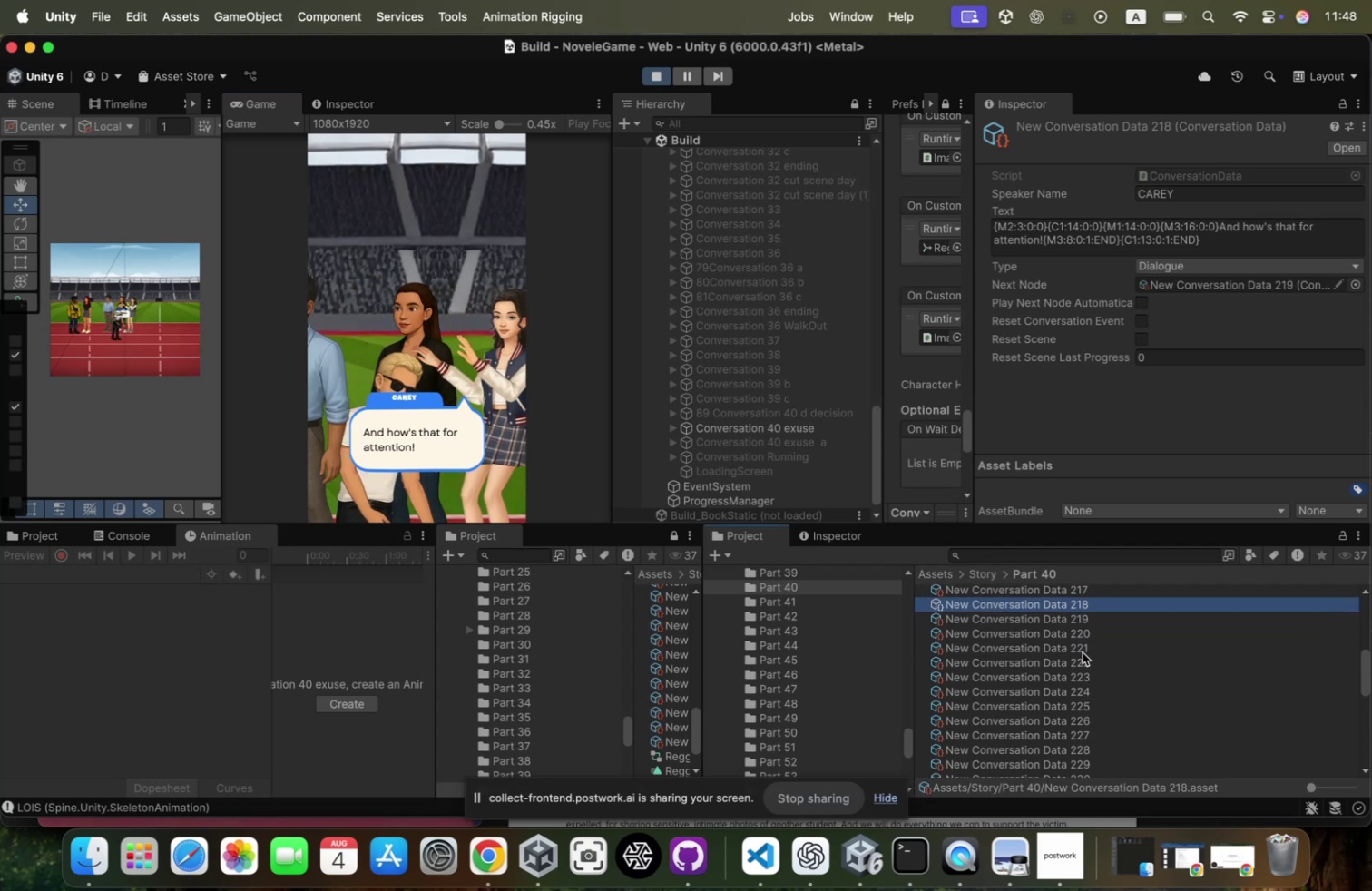 
key(ArrowUp)
 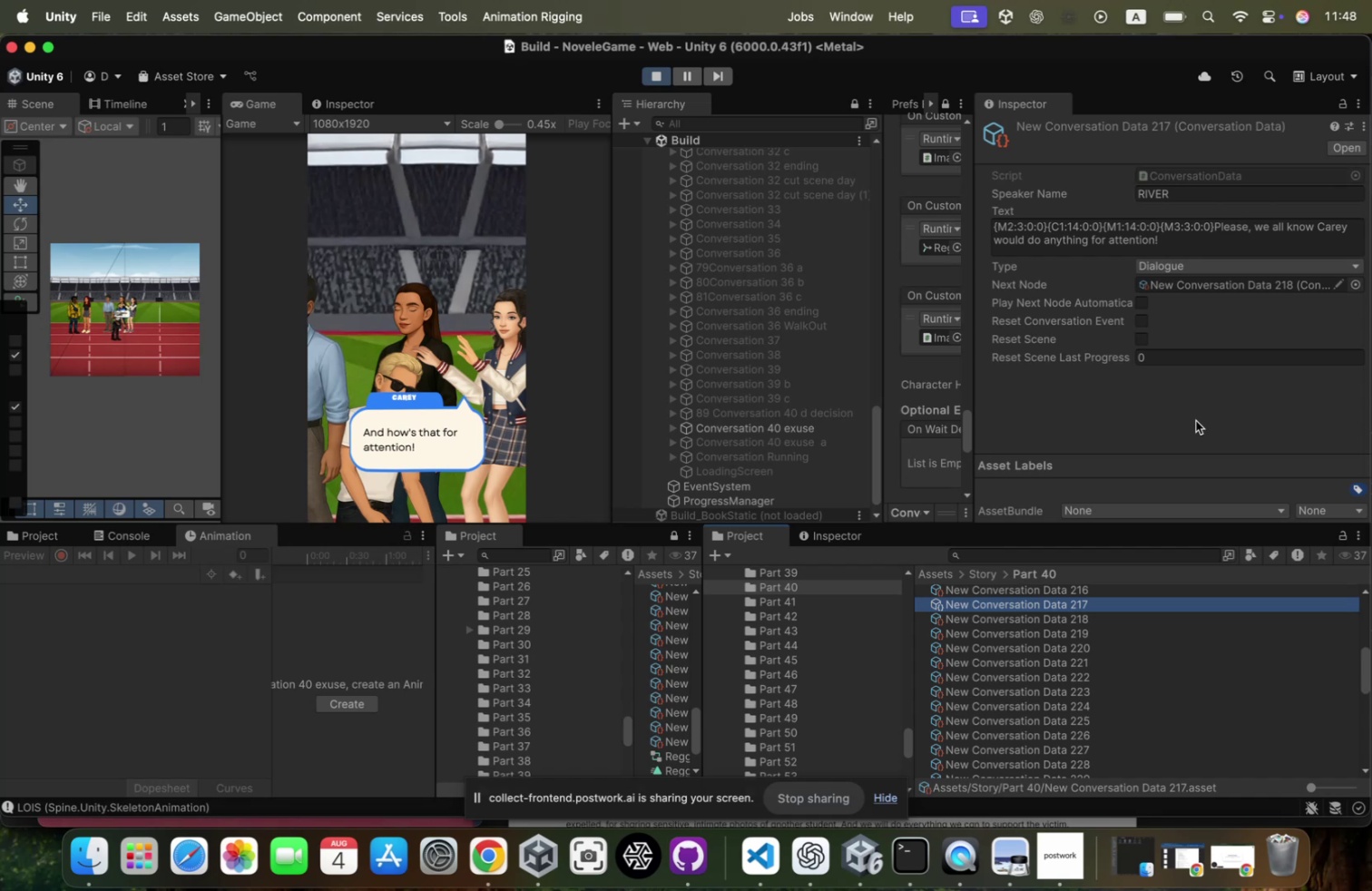 
key(ArrowDown)
 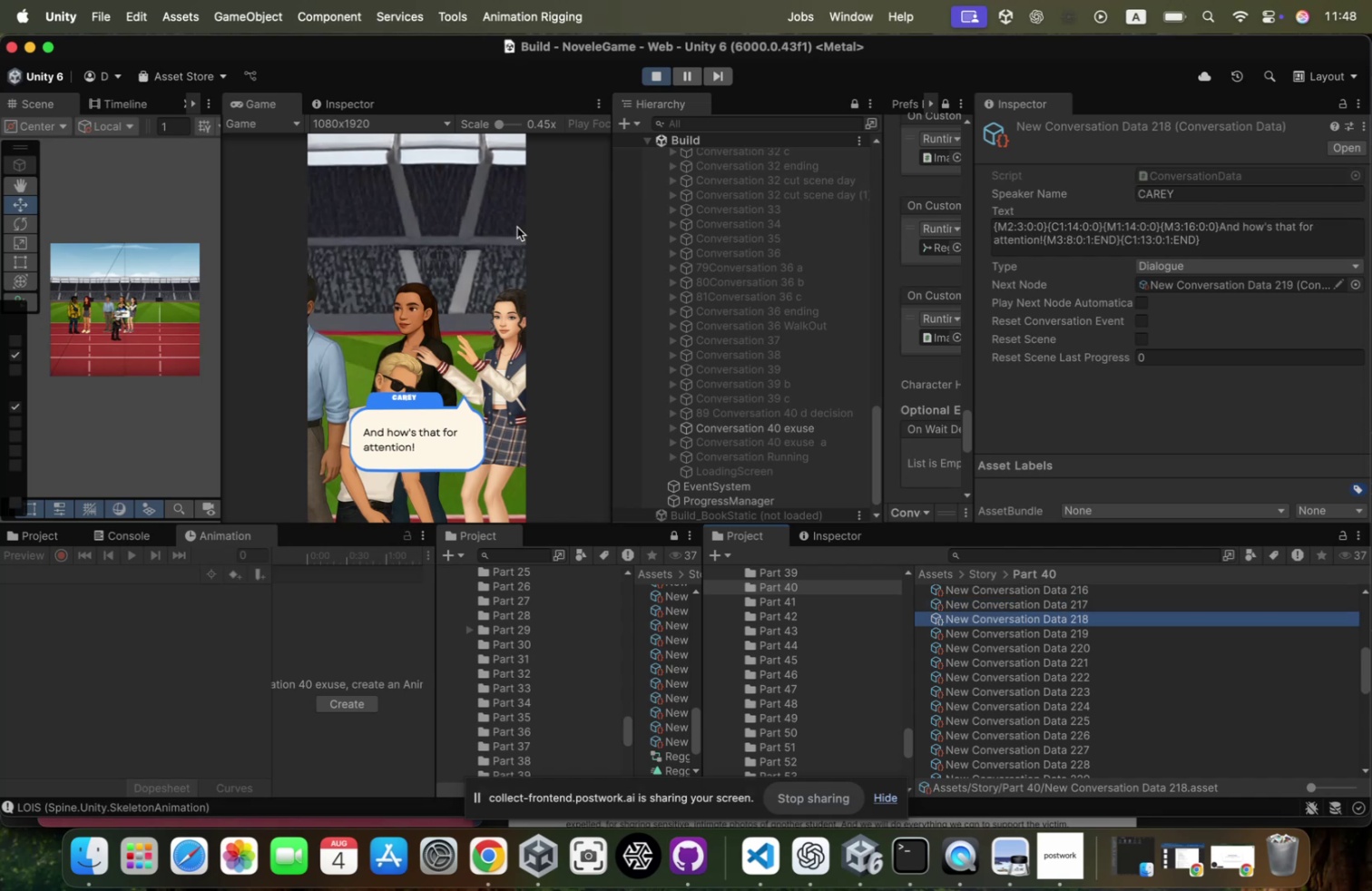 
left_click([491, 235])
 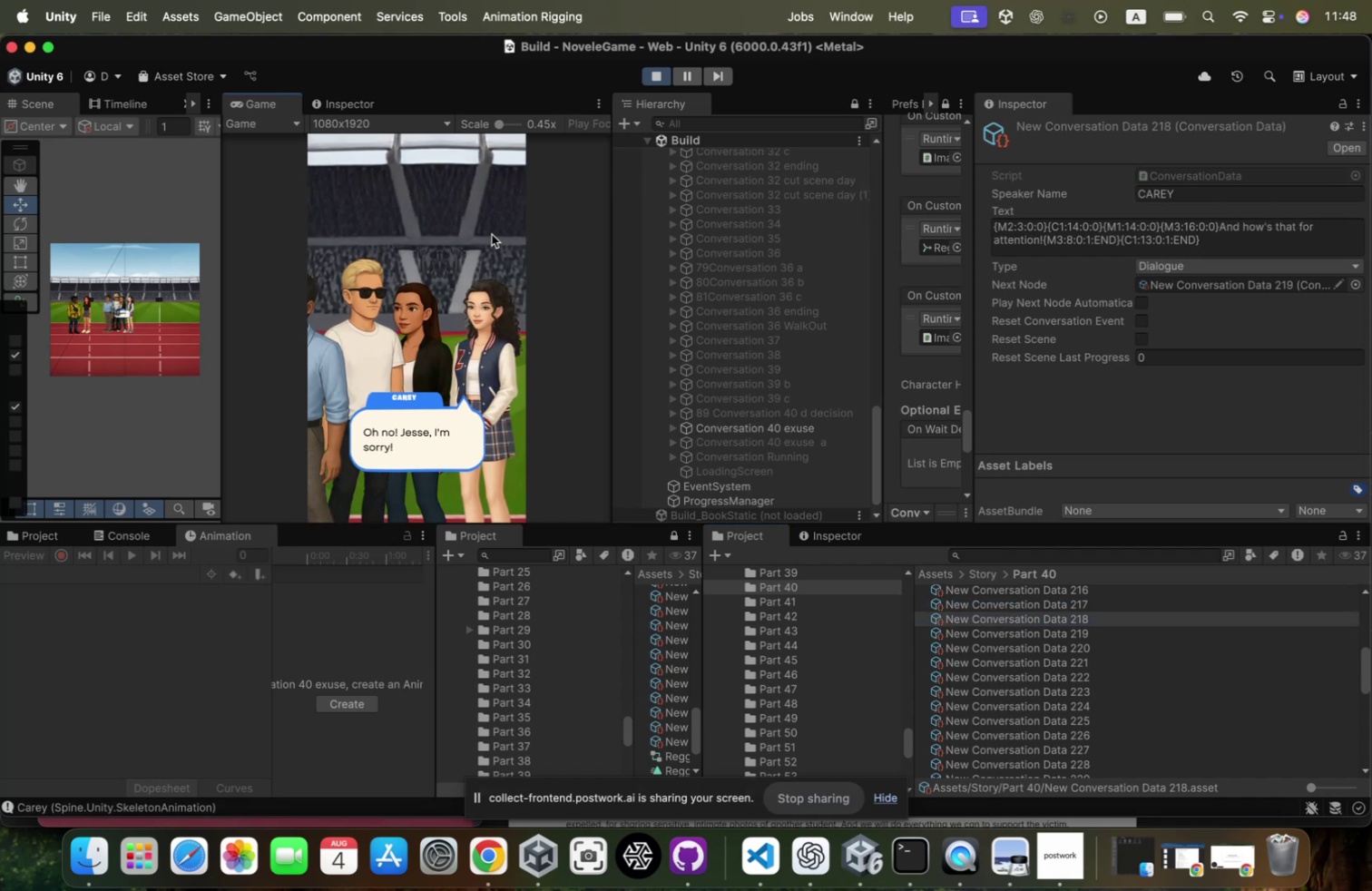 
left_click([491, 234])
 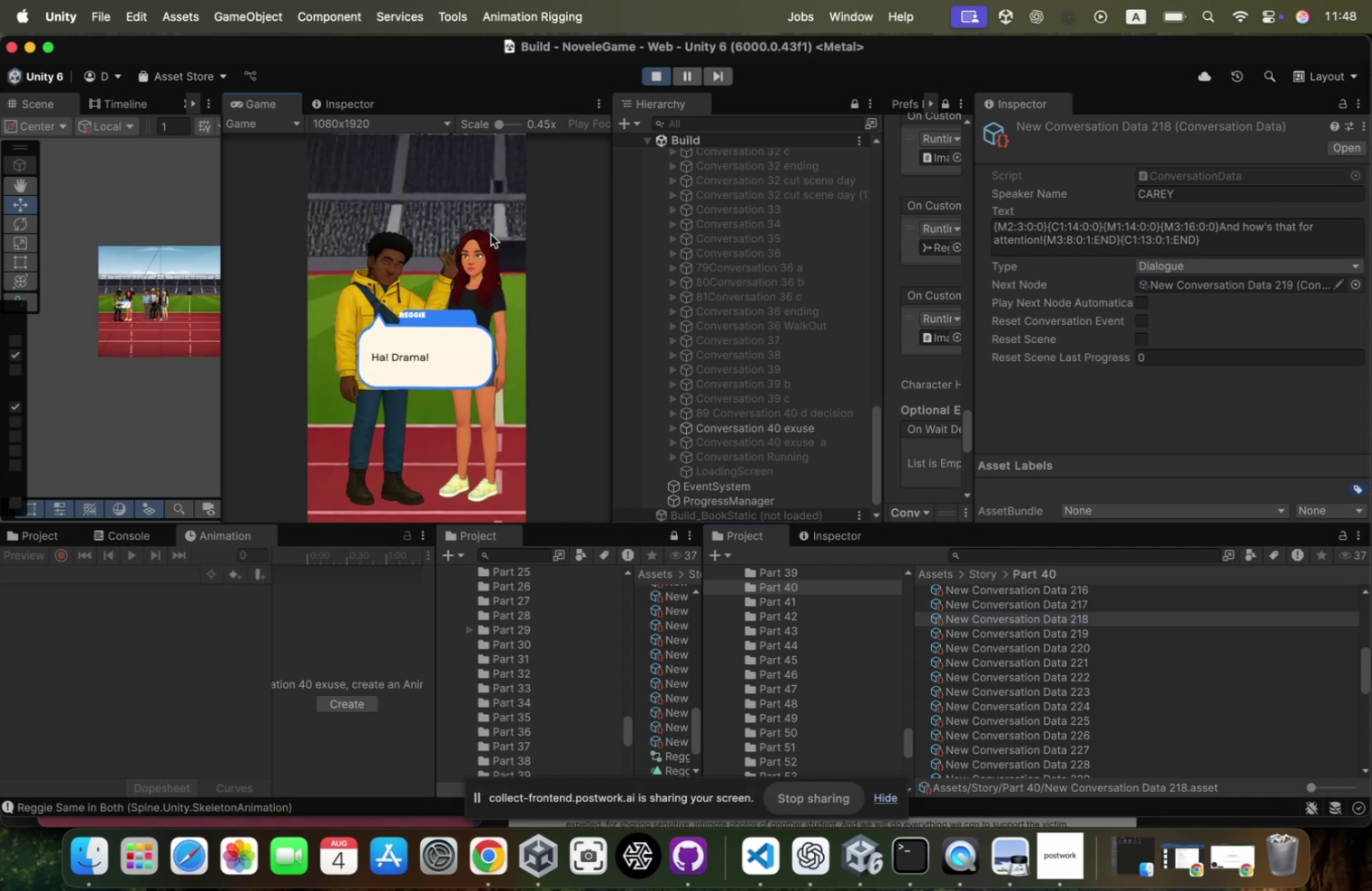 
left_click([491, 234])
 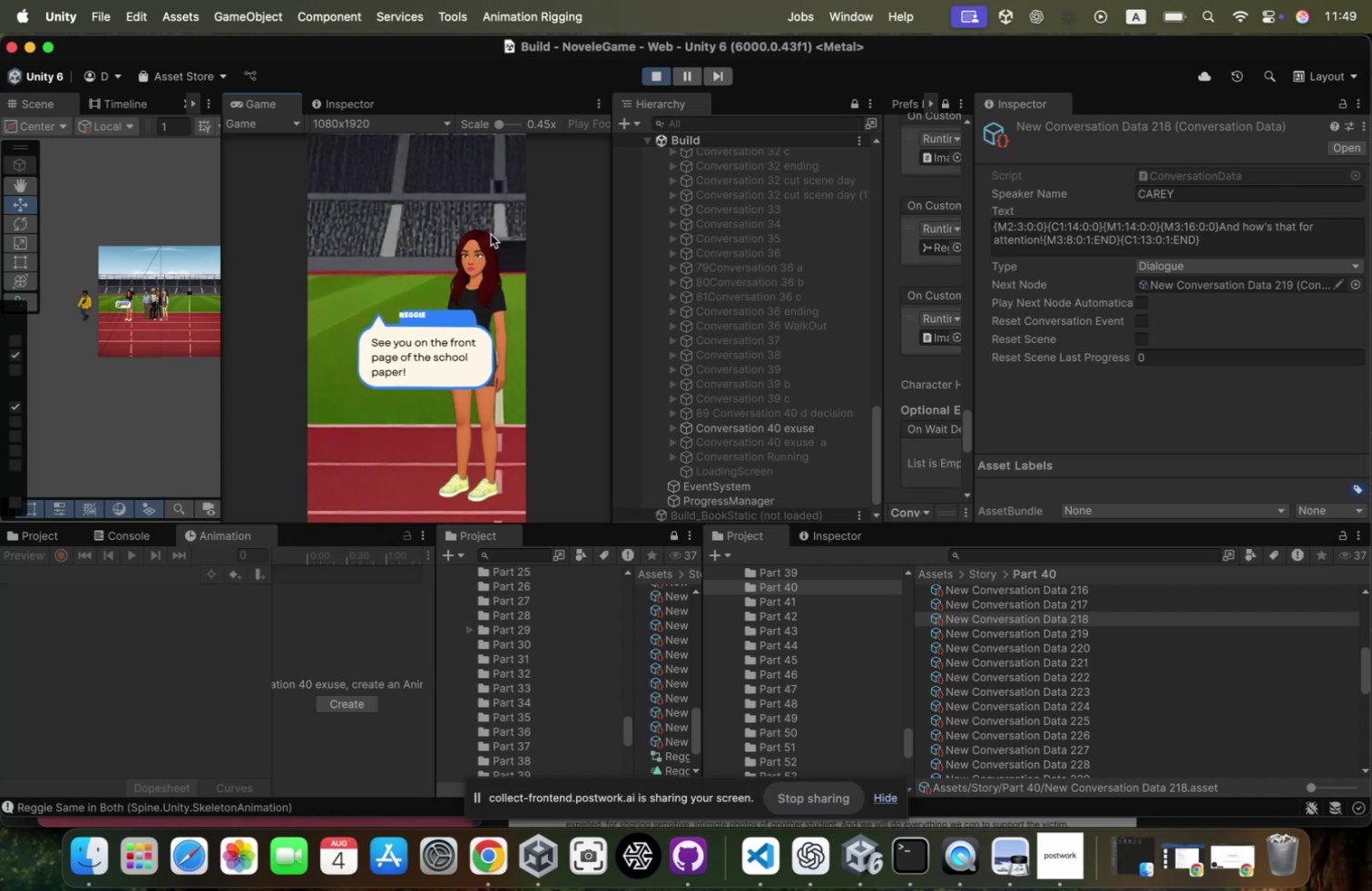 
left_click([491, 234])
 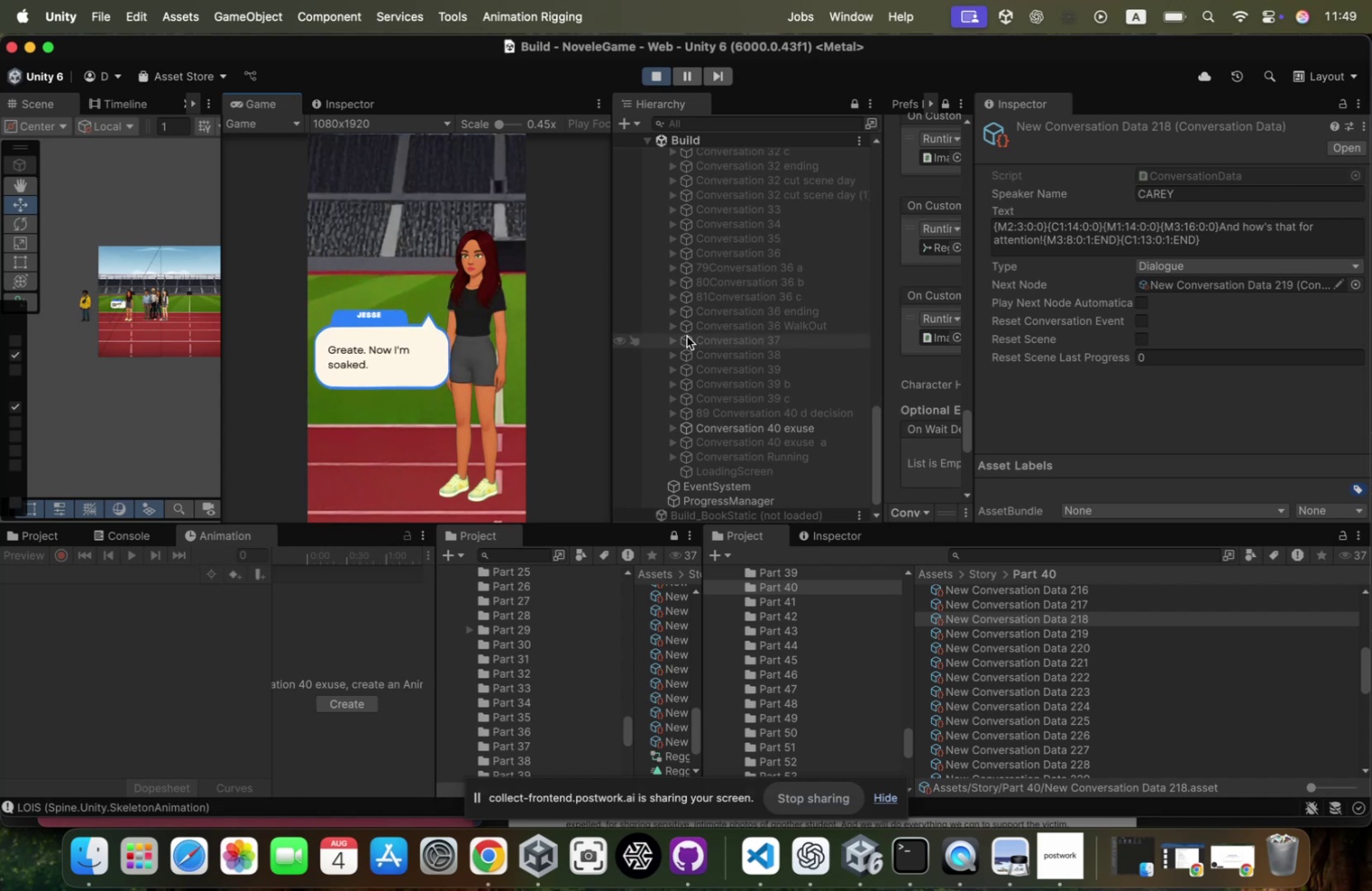 
left_click([792, 431])
 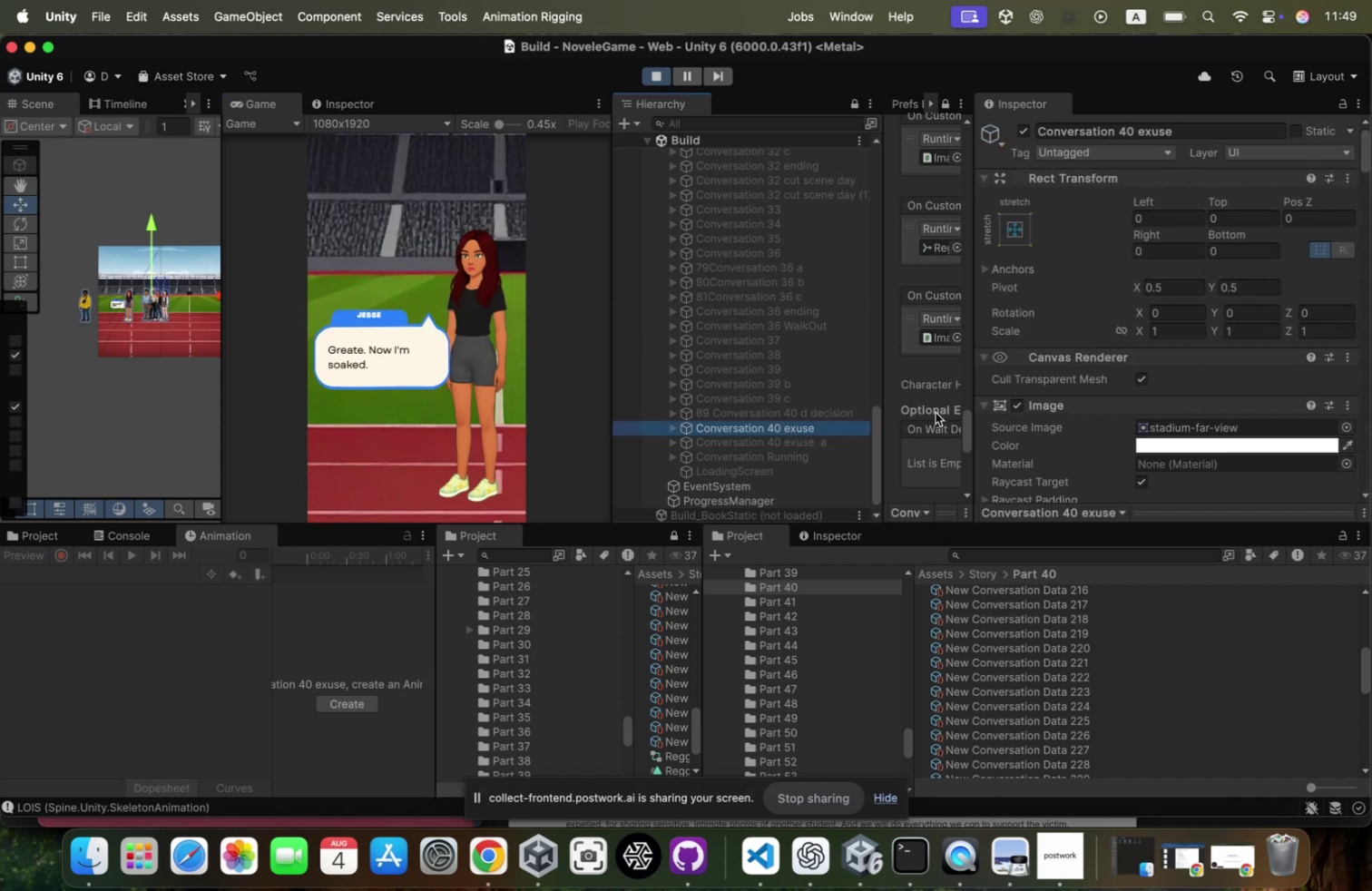 
scroll: coordinate [936, 412], scroll_direction: down, amount: 13.0
 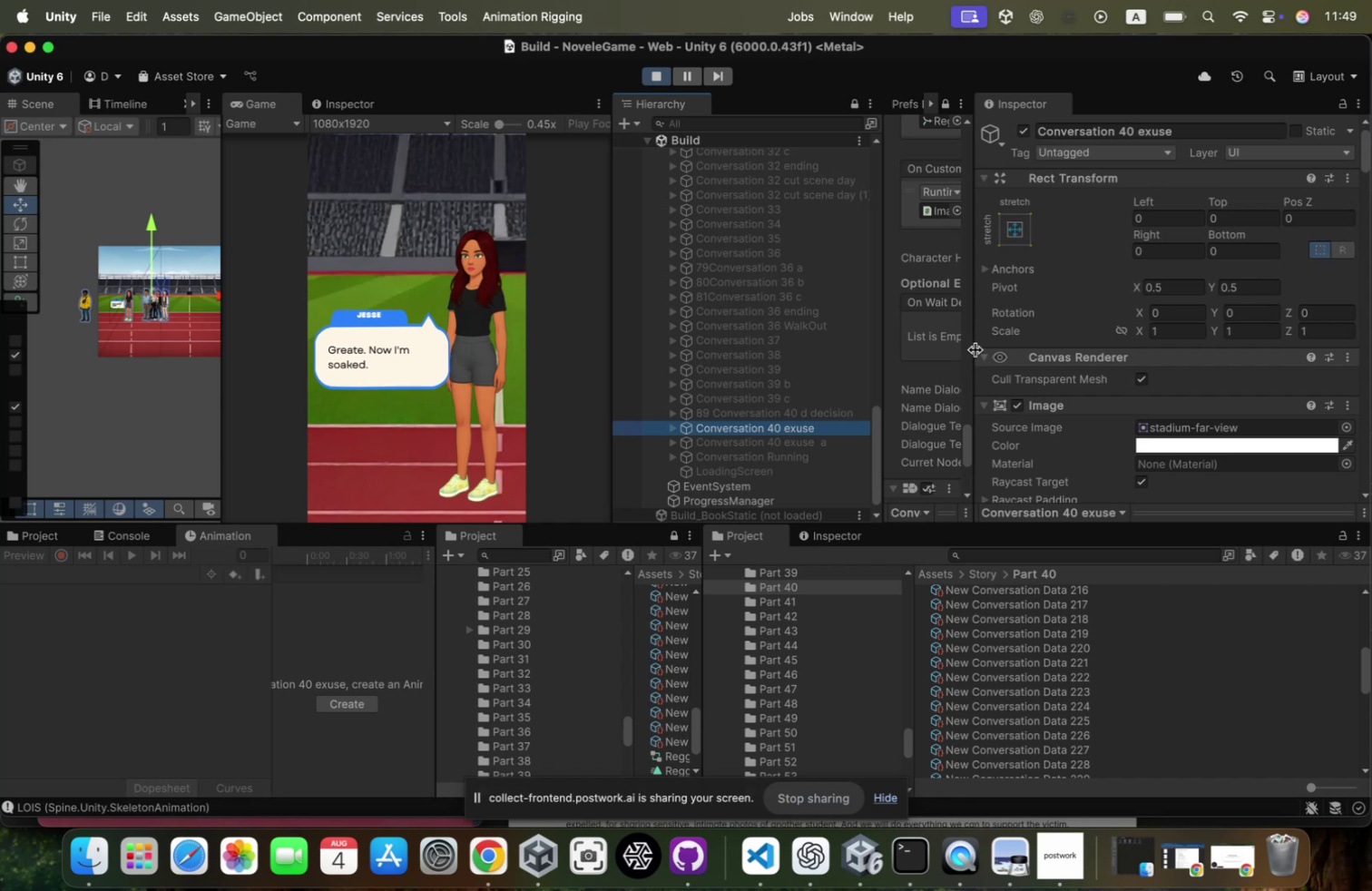 
left_click_drag(start_coordinate=[975, 349], to_coordinate=[1154, 326])
 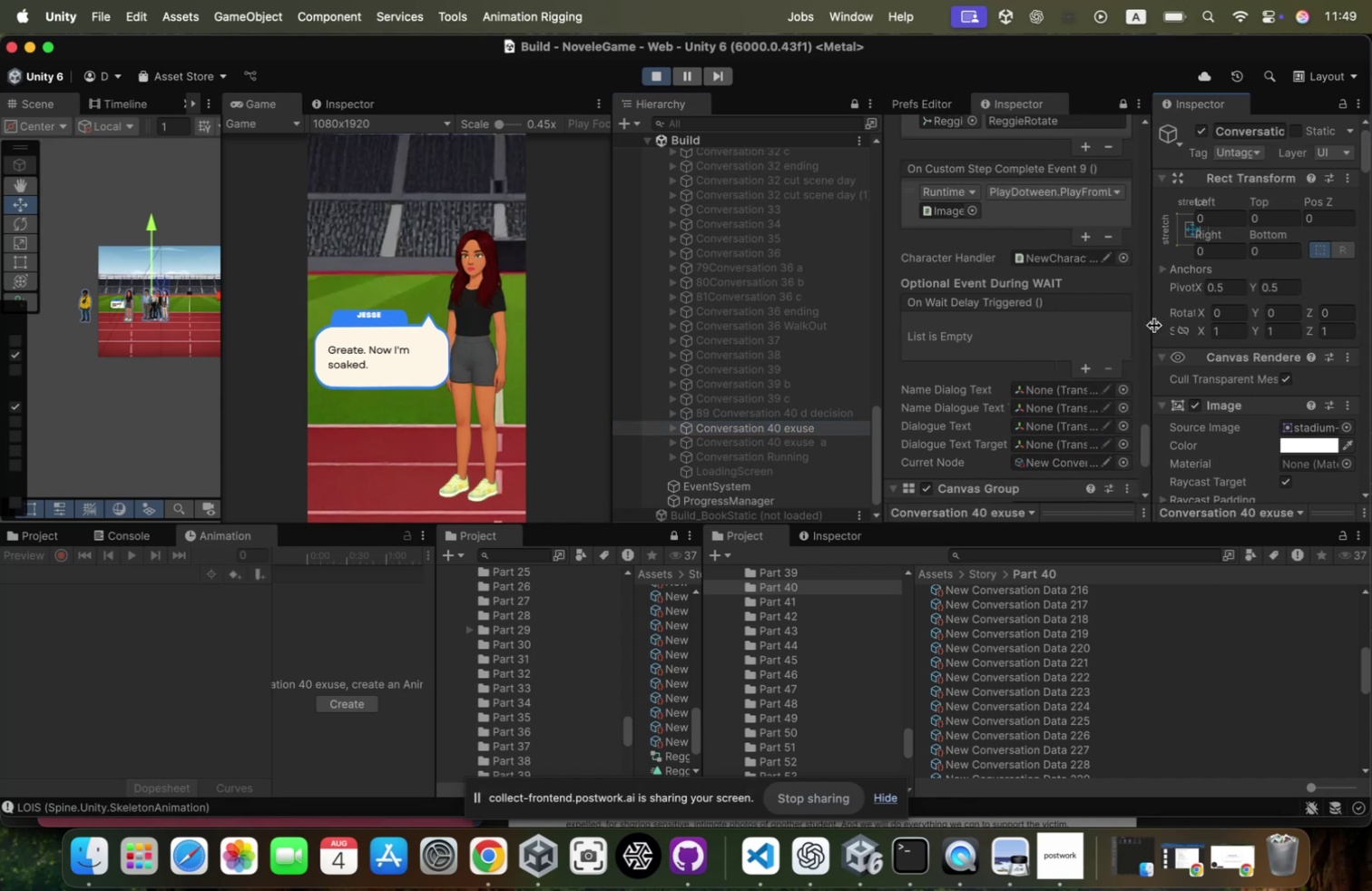 
scroll: coordinate [1083, 299], scroll_direction: up, amount: 218.0
 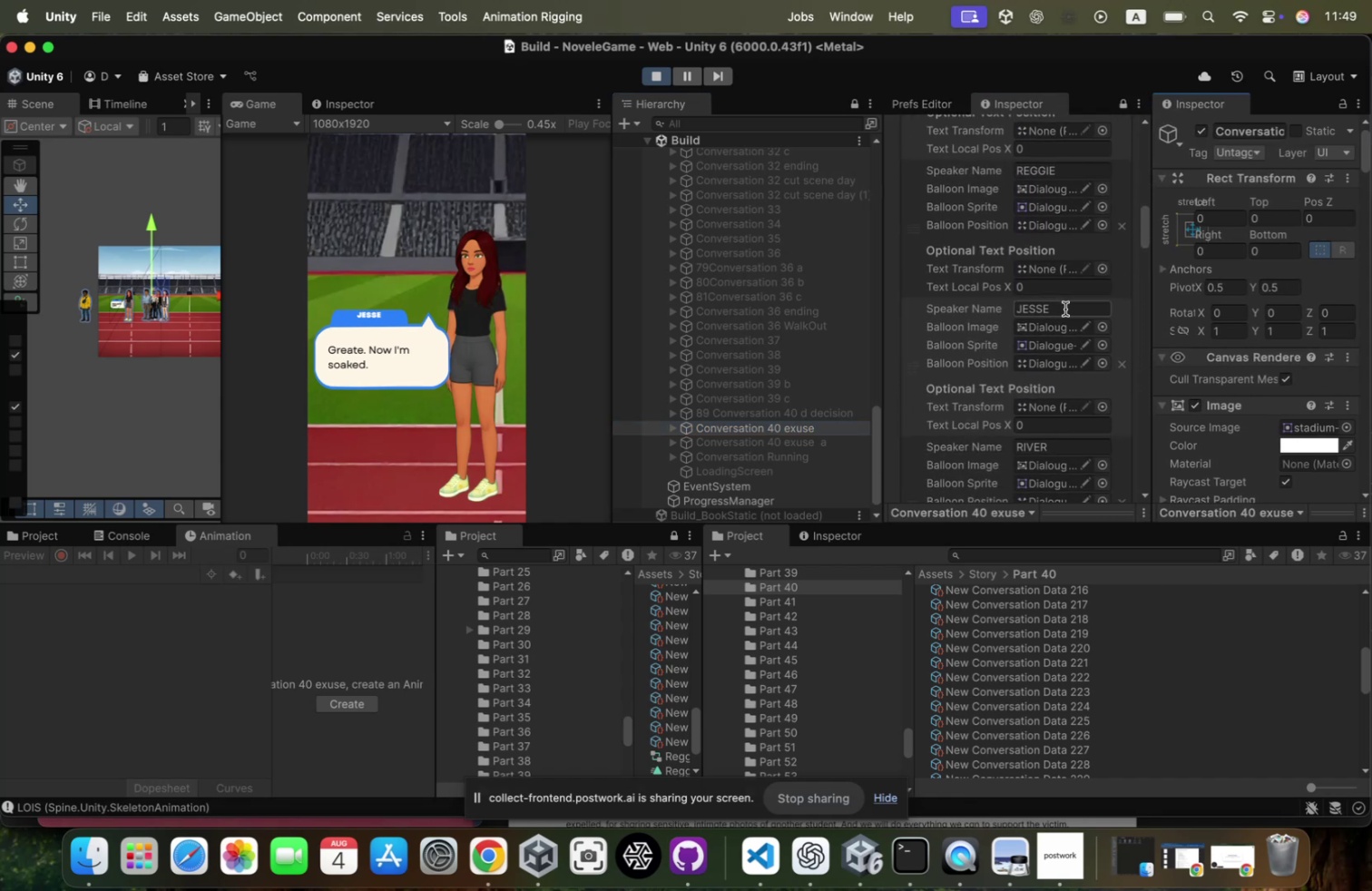 
key(Meta+C)
 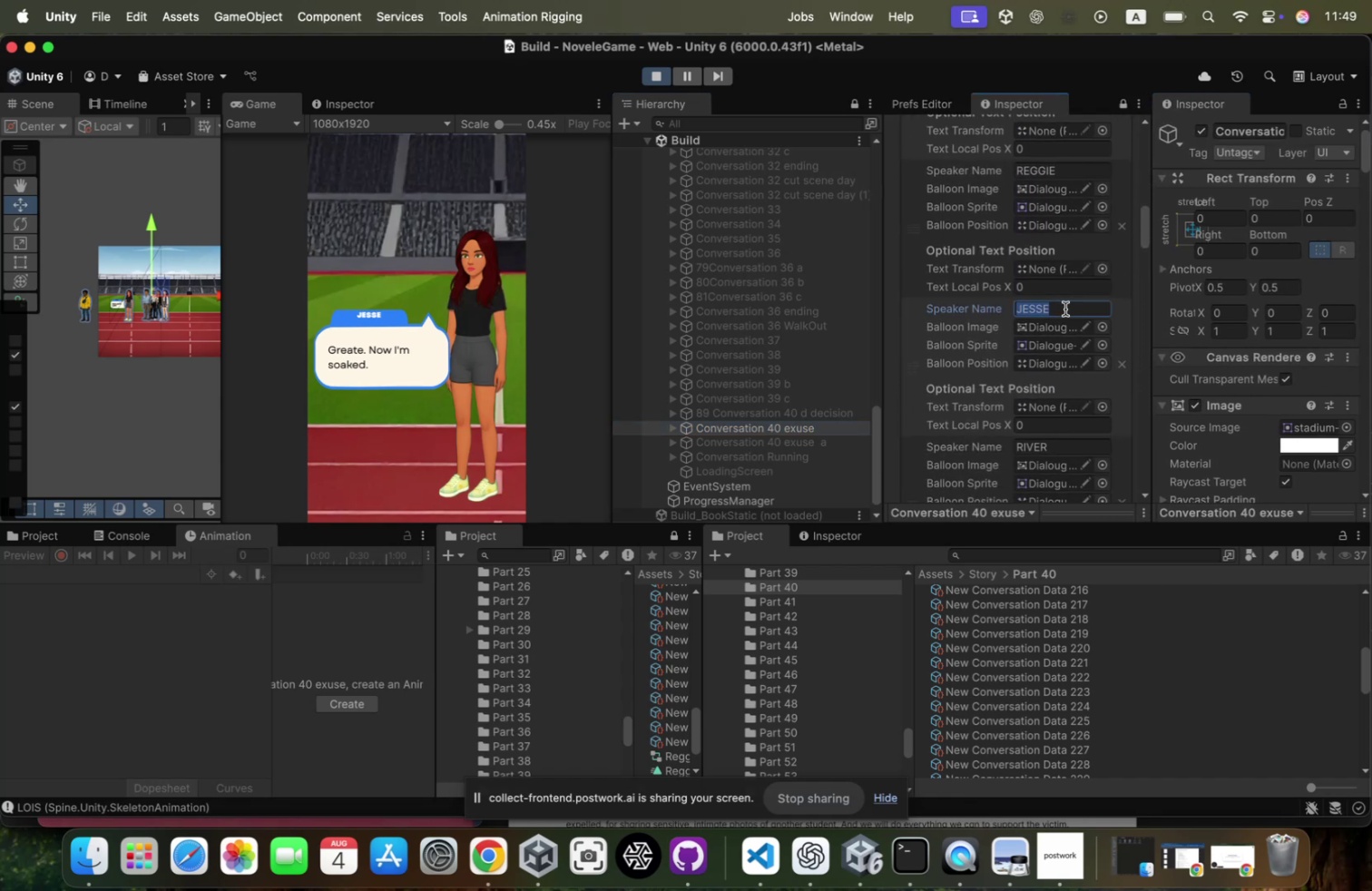 
scroll: coordinate [1090, 327], scroll_direction: down, amount: 95.0
 